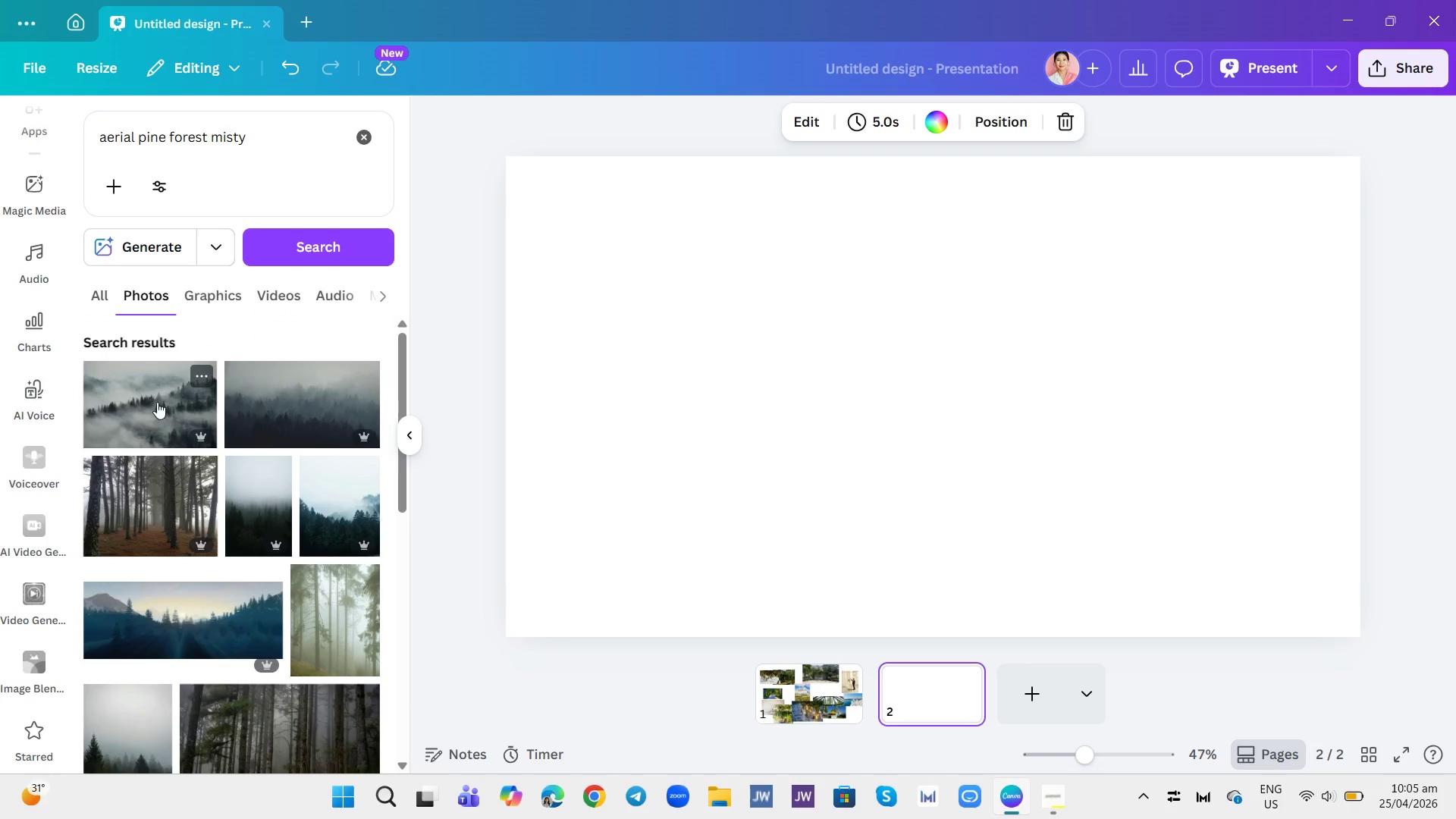 
left_click([157, 402])
 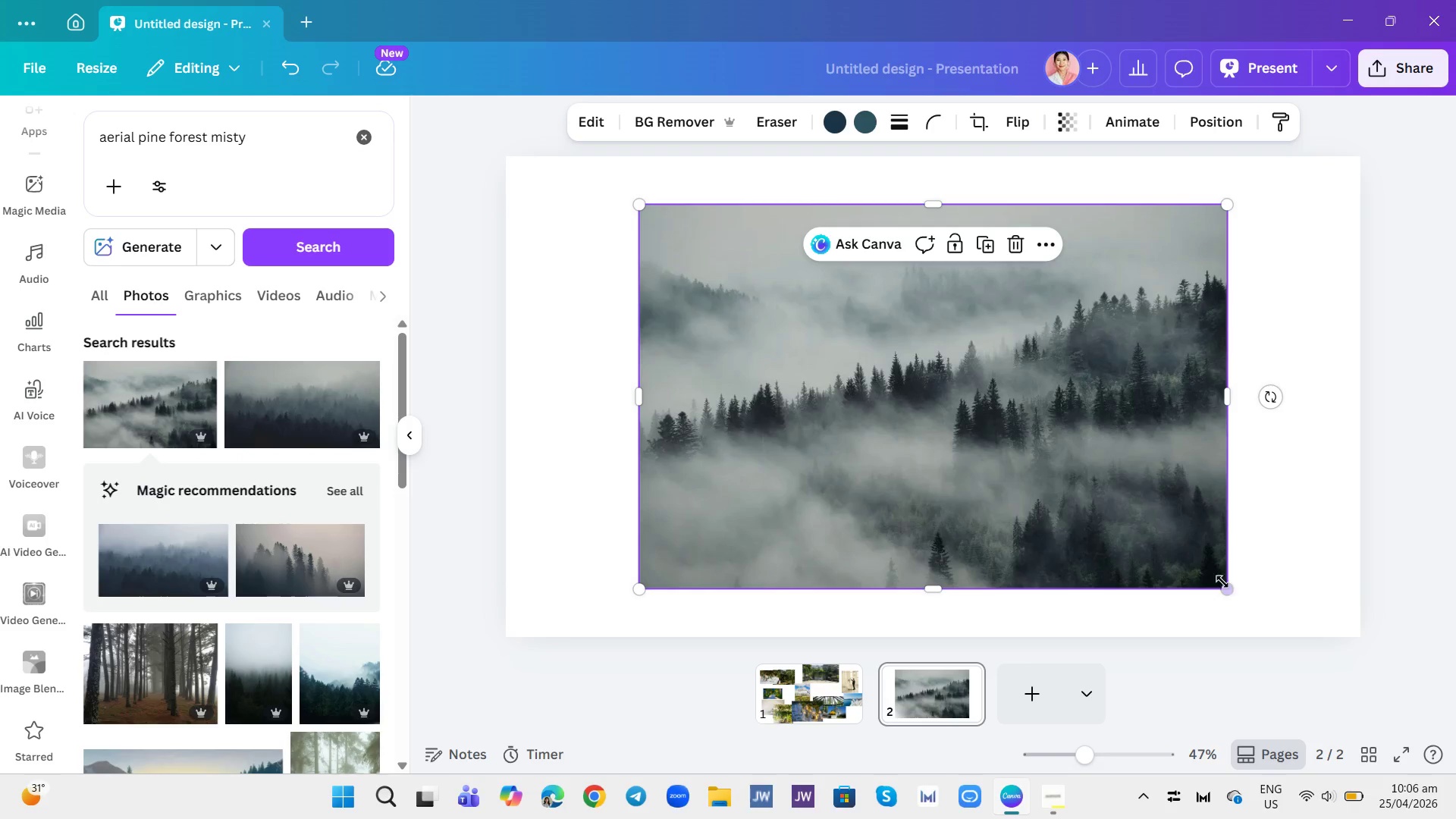 
left_click_drag(start_coordinate=[1229, 588], to_coordinate=[843, 413])
 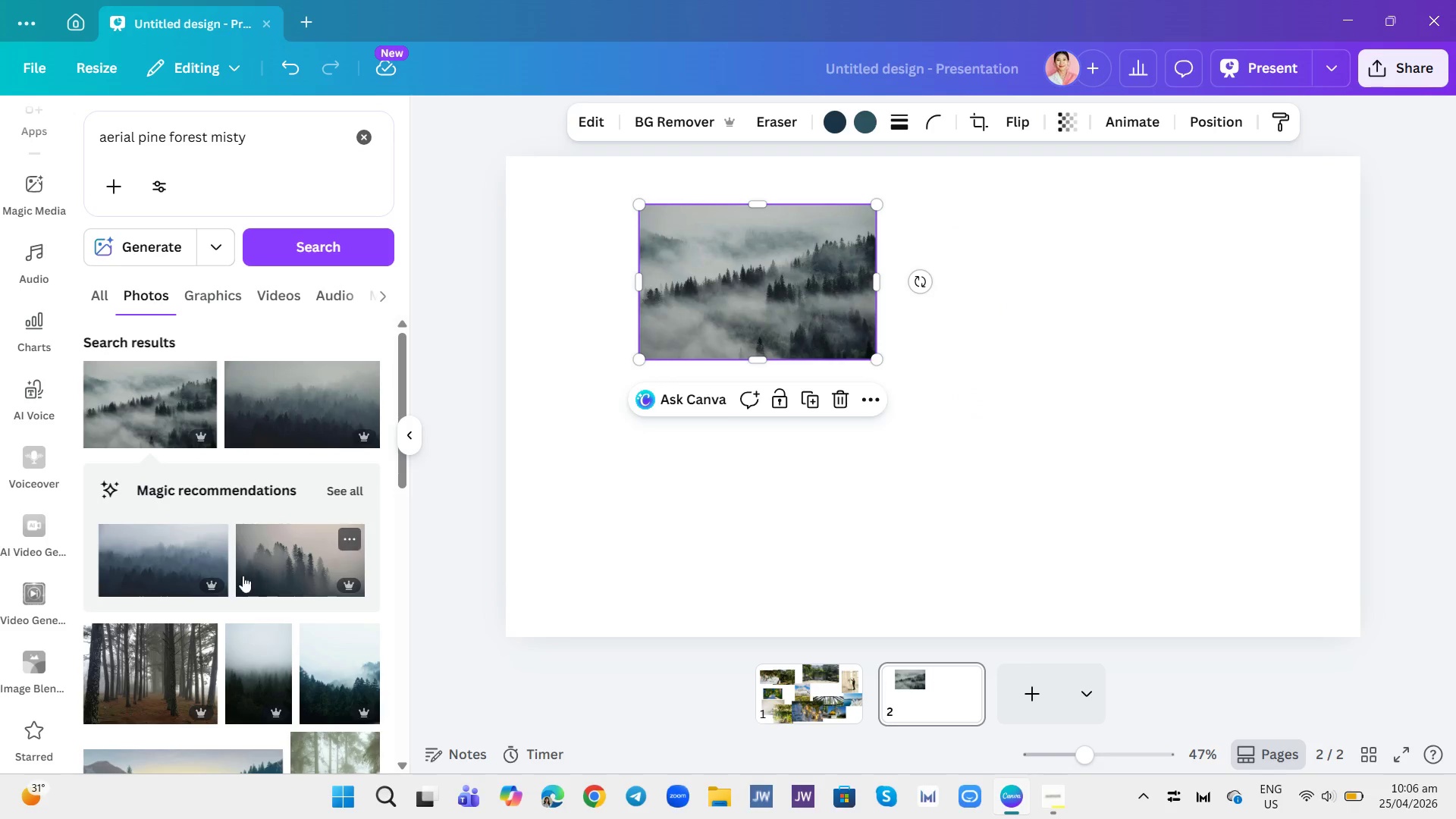 
scroll: coordinate [241, 551], scroll_direction: down, amount: 14.0
 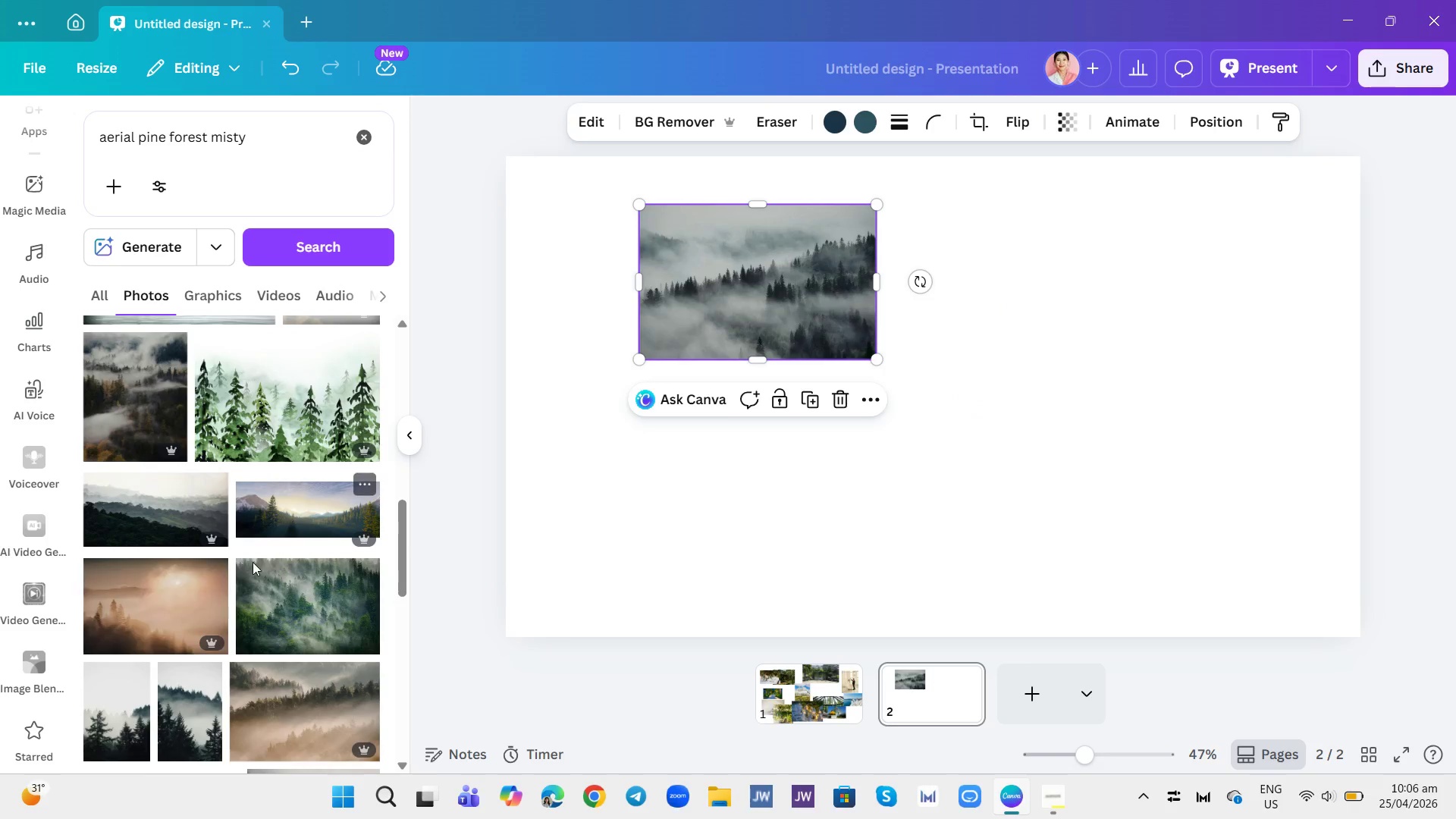 
left_click([302, 608])
 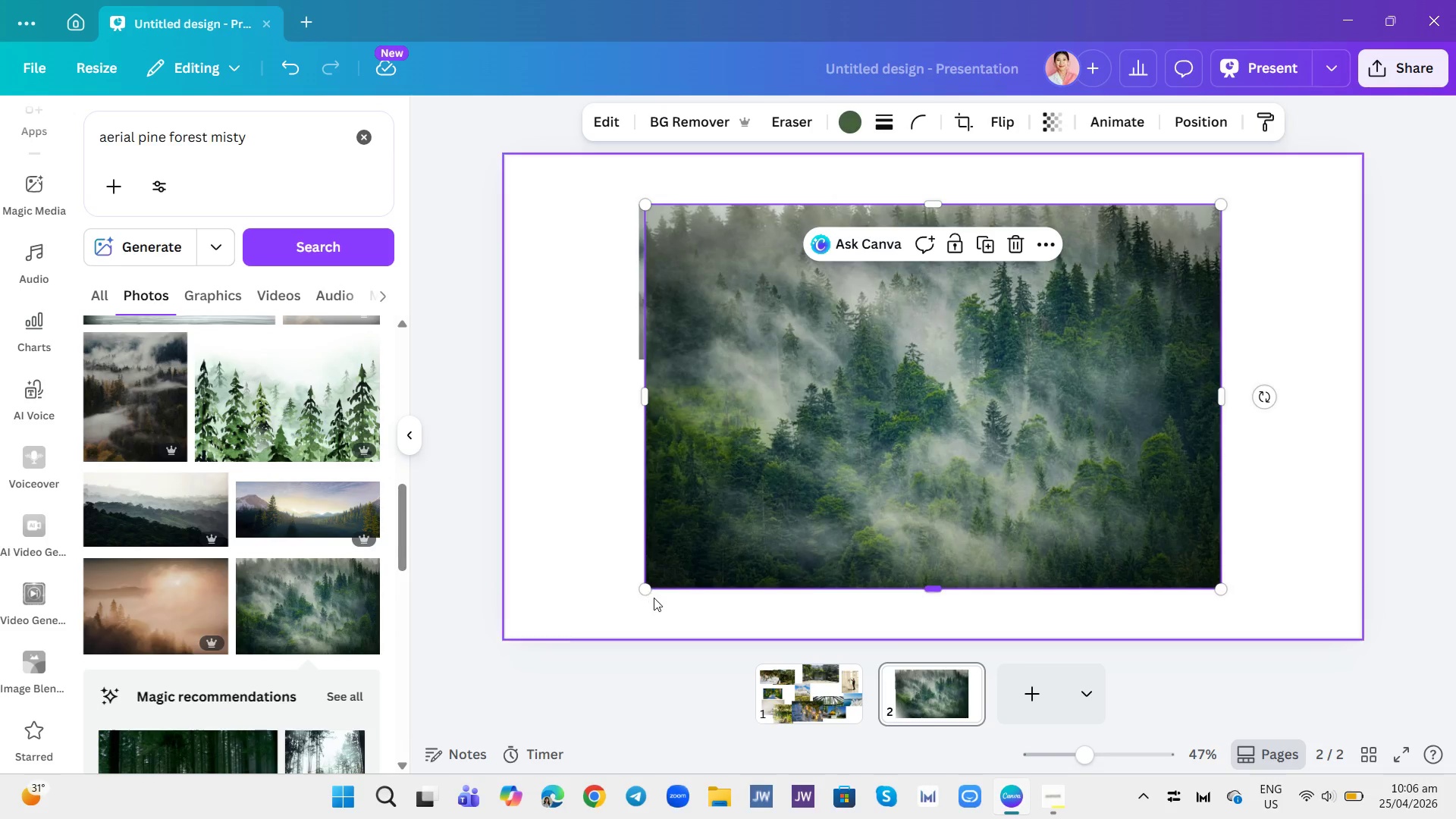 
left_click_drag(start_coordinate=[647, 592], to_coordinate=[897, 381])
 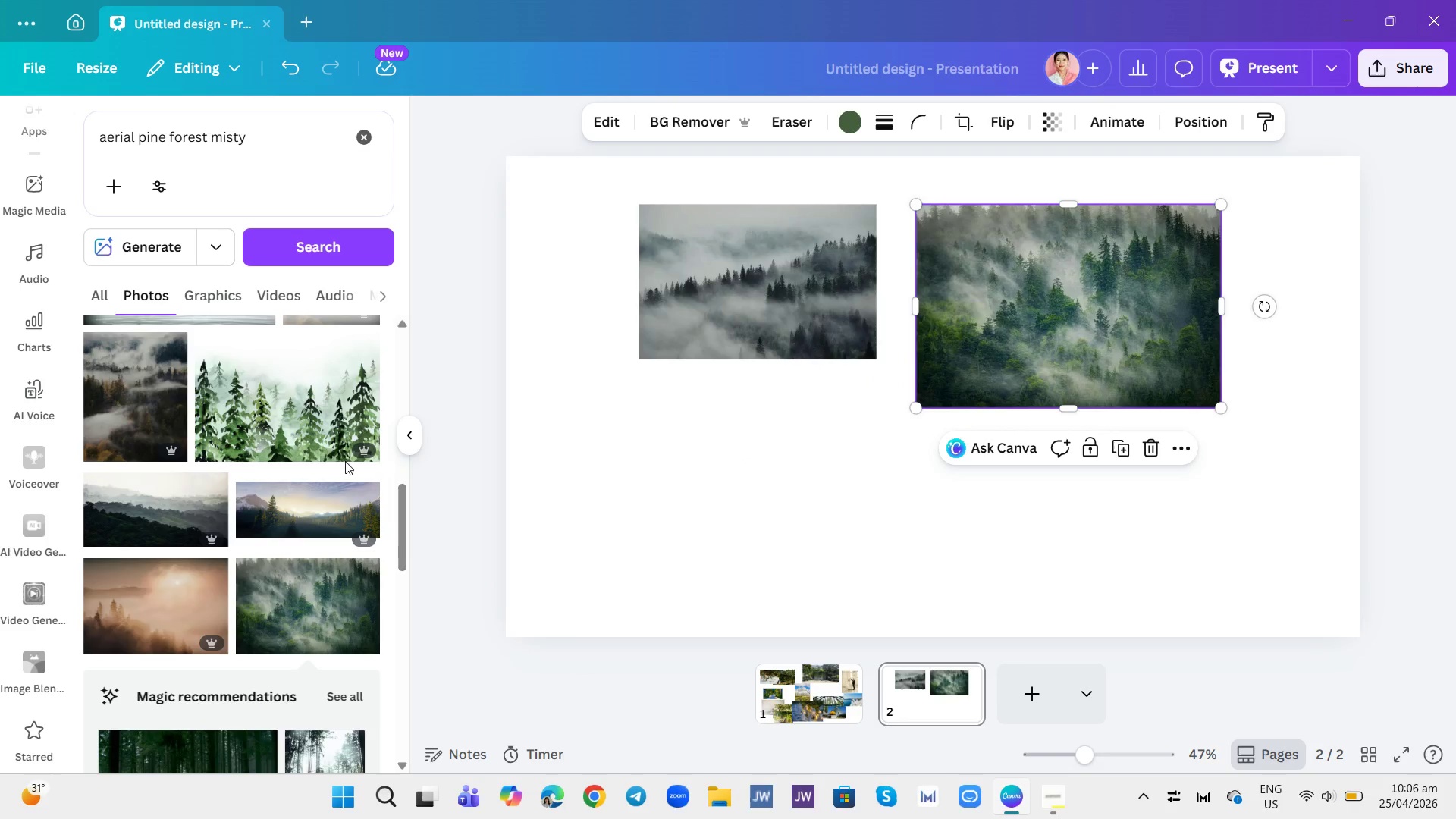 
wait(8.45)
 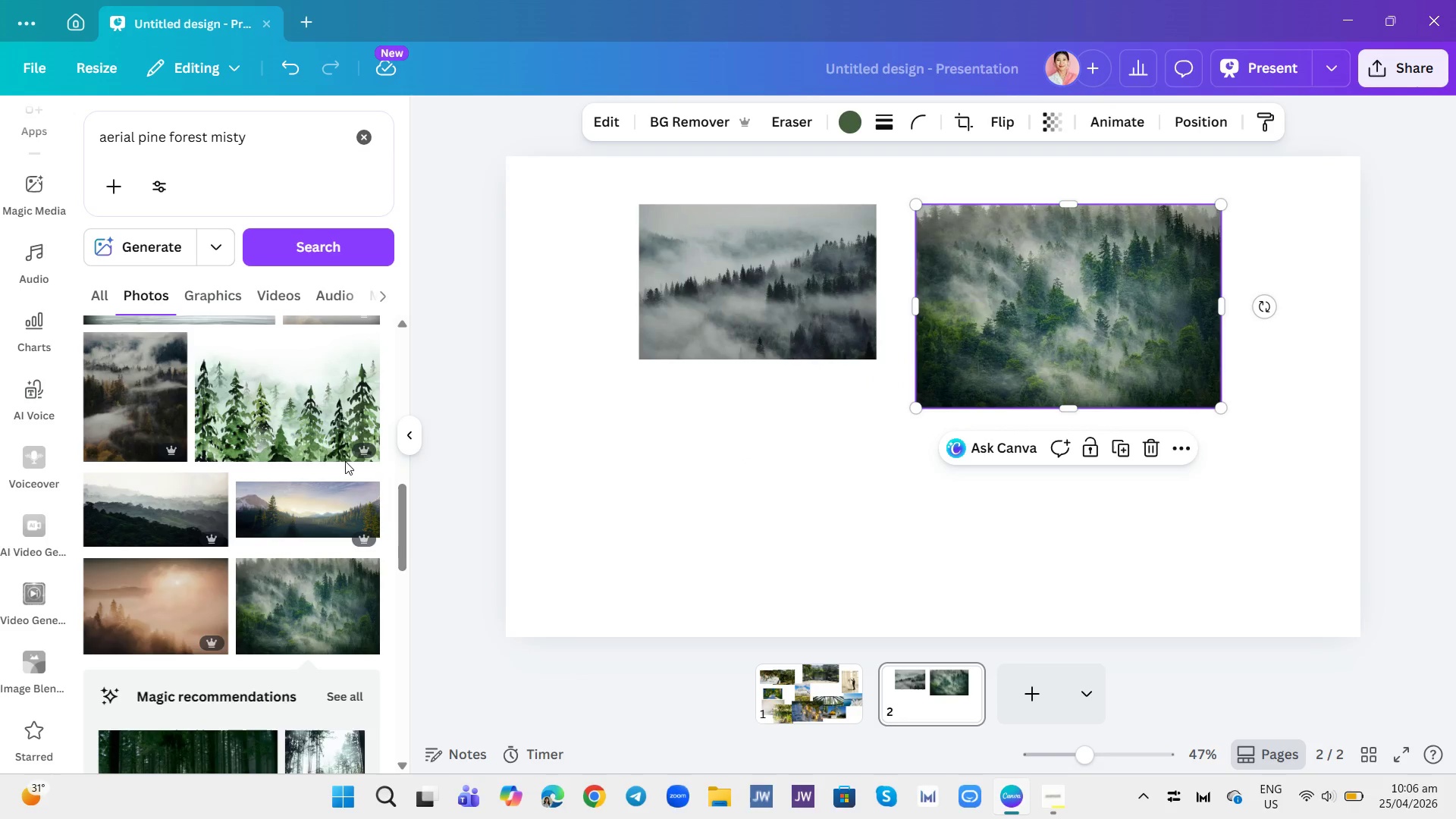 
left_click([367, 137])
 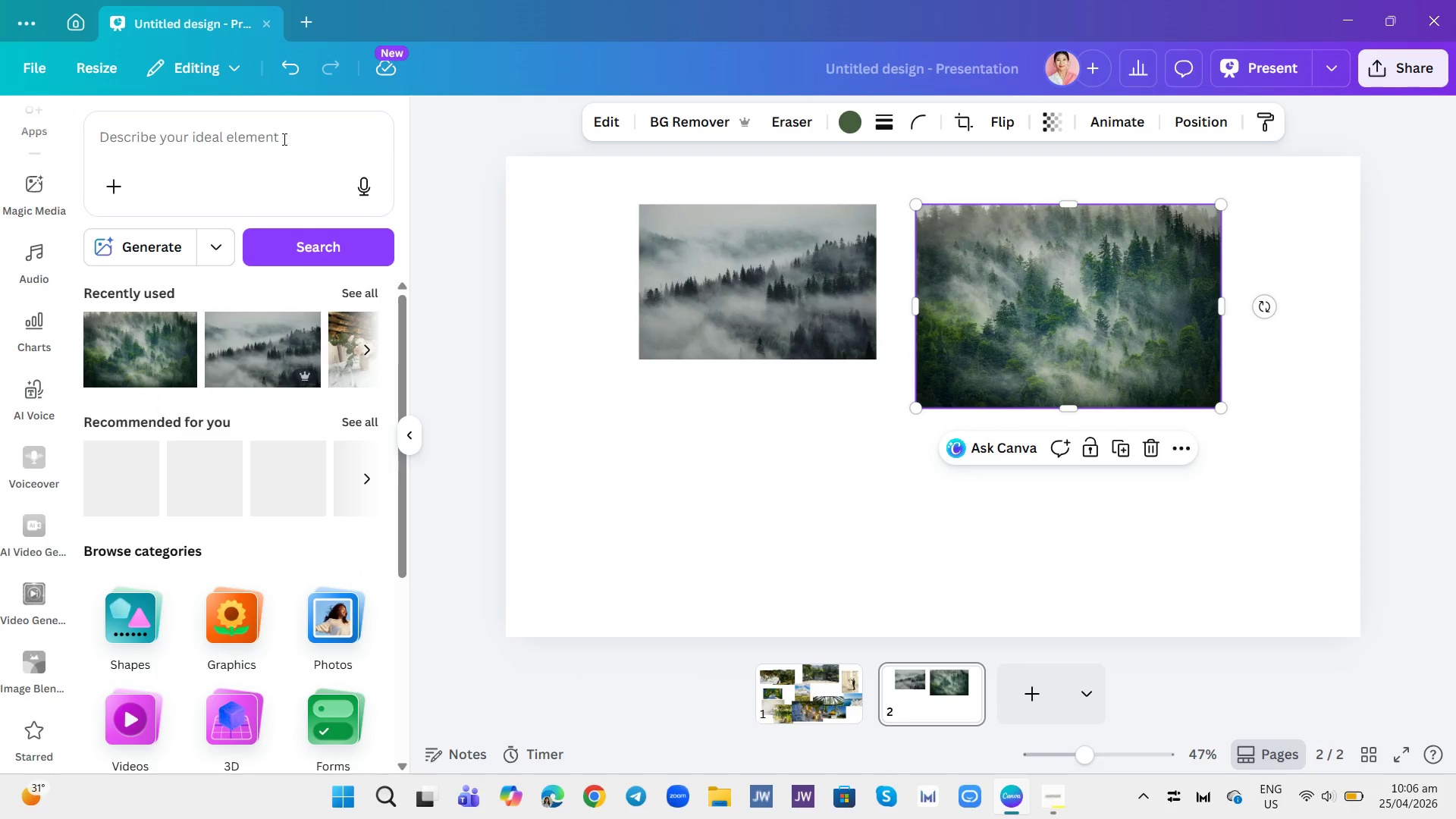 
left_click([280, 136])
 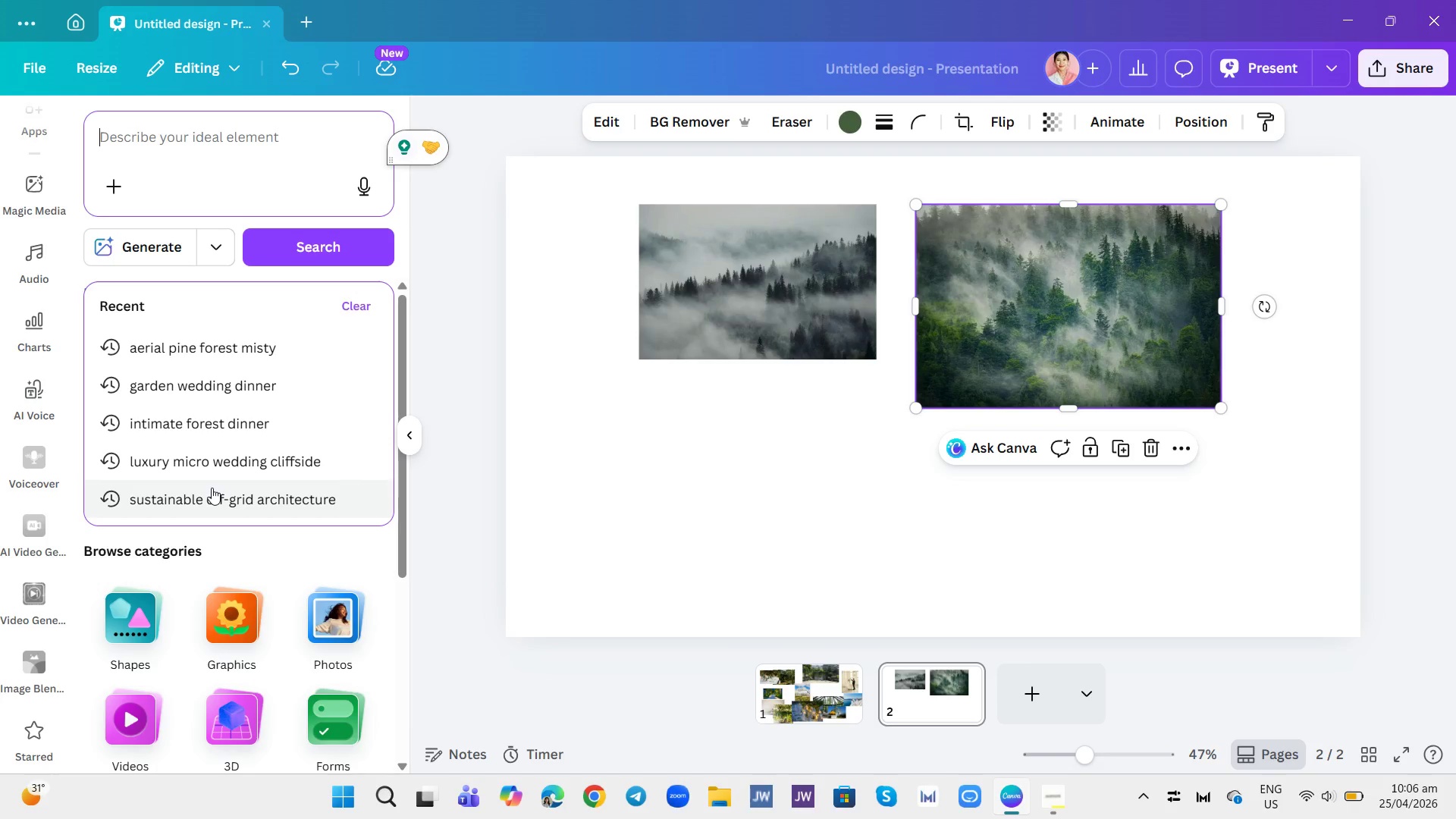 
scroll: coordinate [231, 419], scroll_direction: down, amount: 5.0
 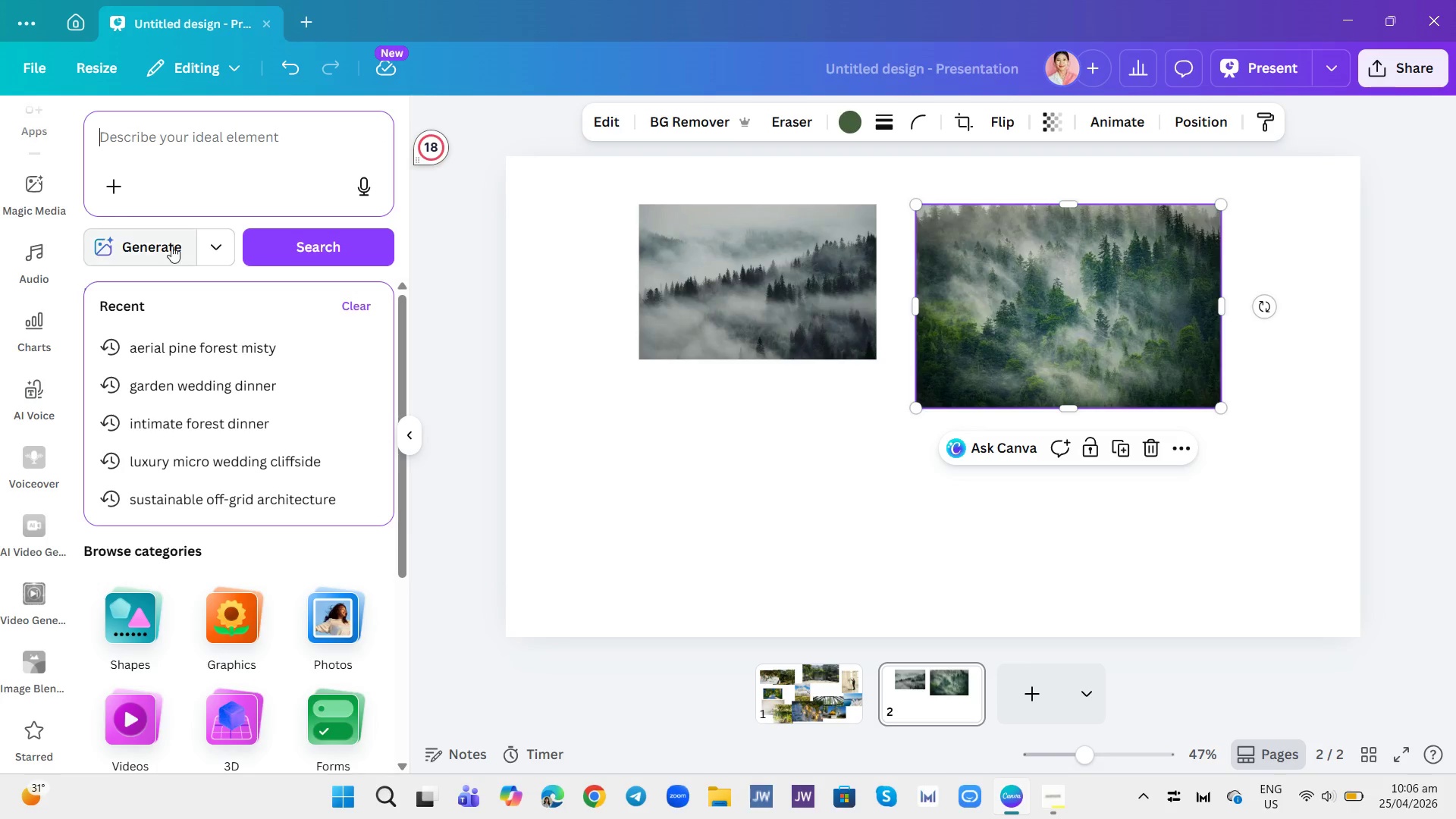 
left_click([171, 133])
 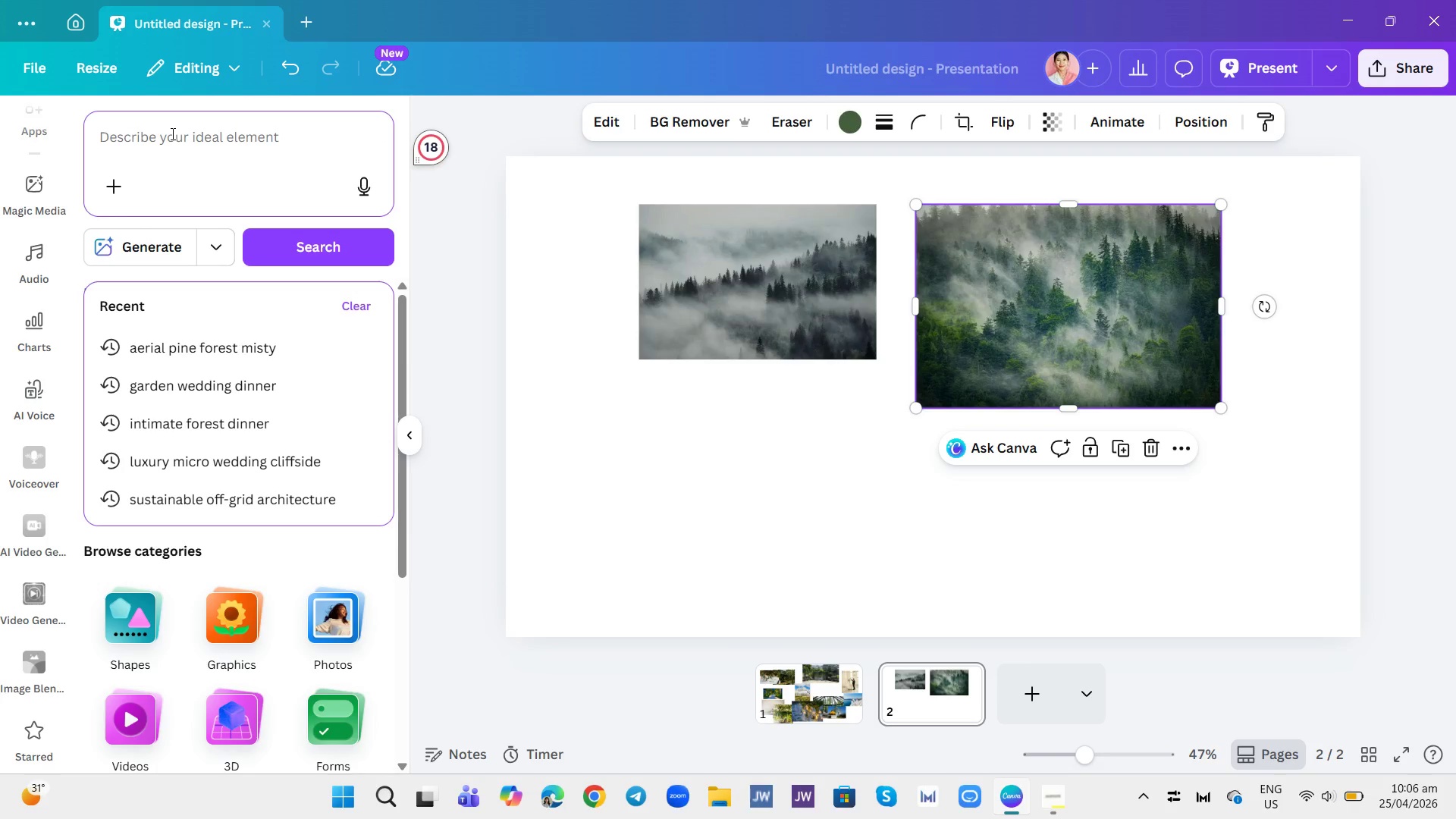 
type(glass )
 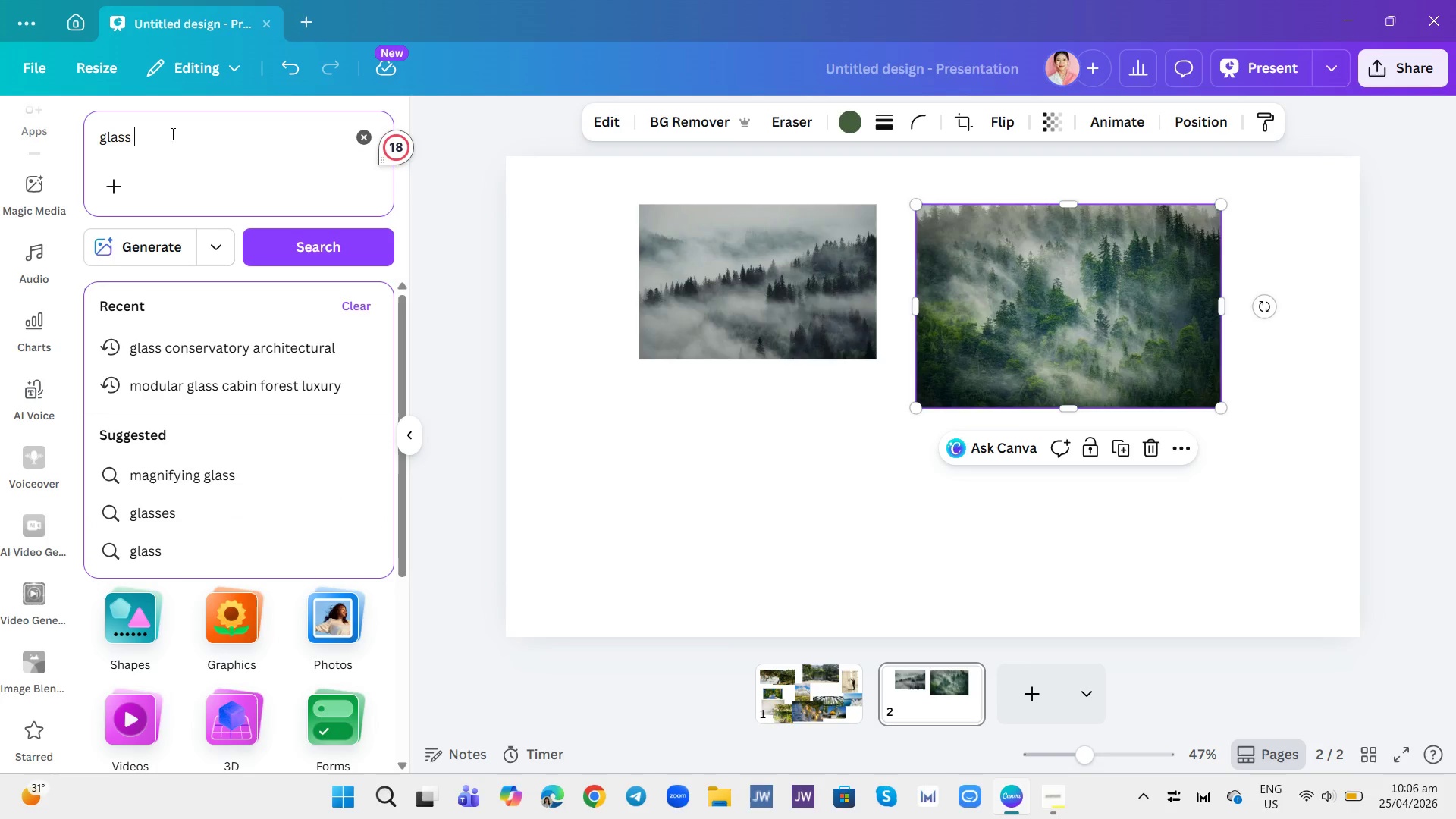 
left_click([243, 354])
 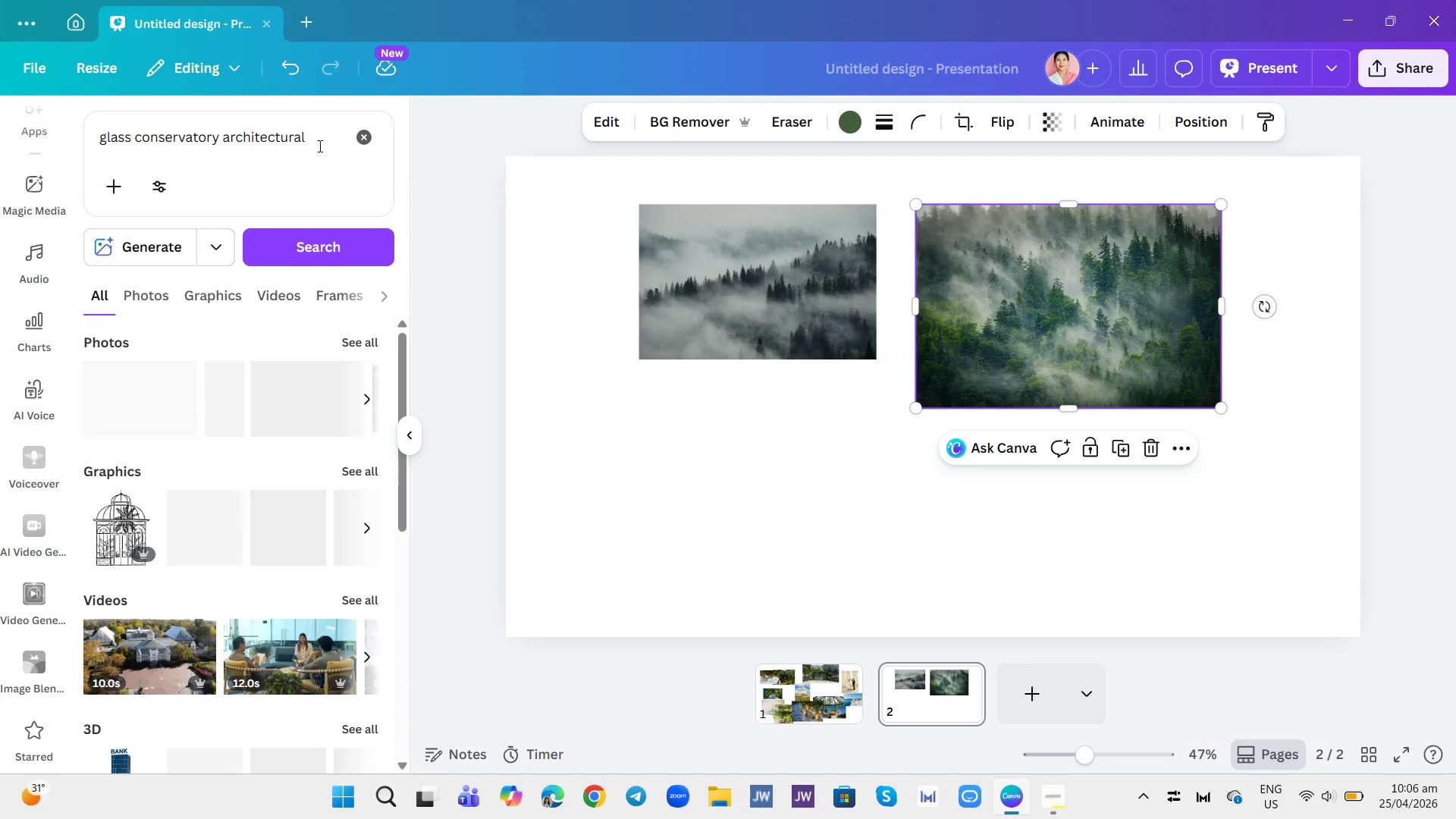 
left_click([320, 136])
 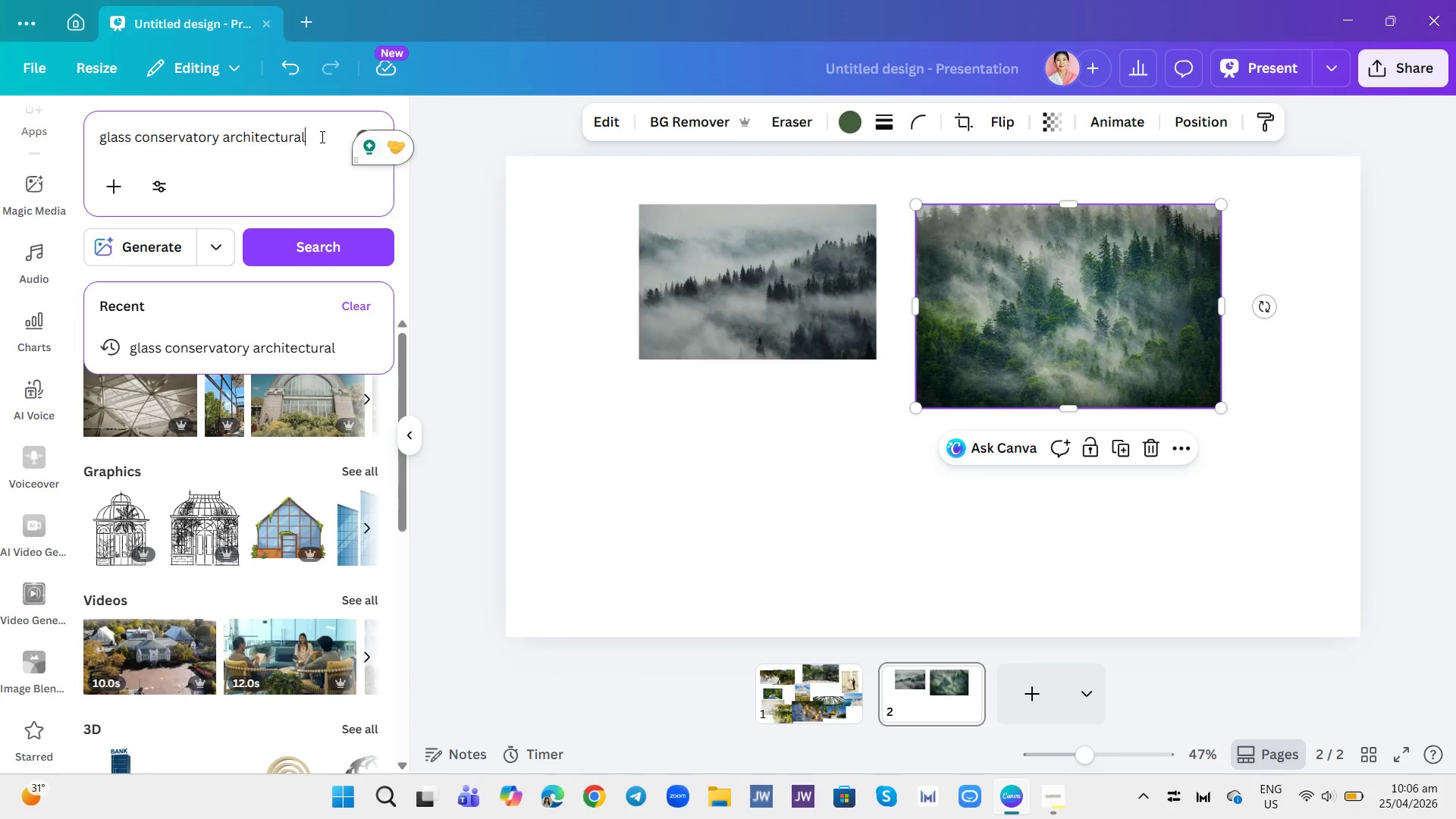 
key(Backspace)
key(Backspace)
key(Backspace)
key(Backspace)
key(Backspace)
key(Backspace)
key(Backspace)
key(Backspace)
key(Backspace)
key(Backspace)
key(Backspace)
key(Backspace)
type(erial shot)
 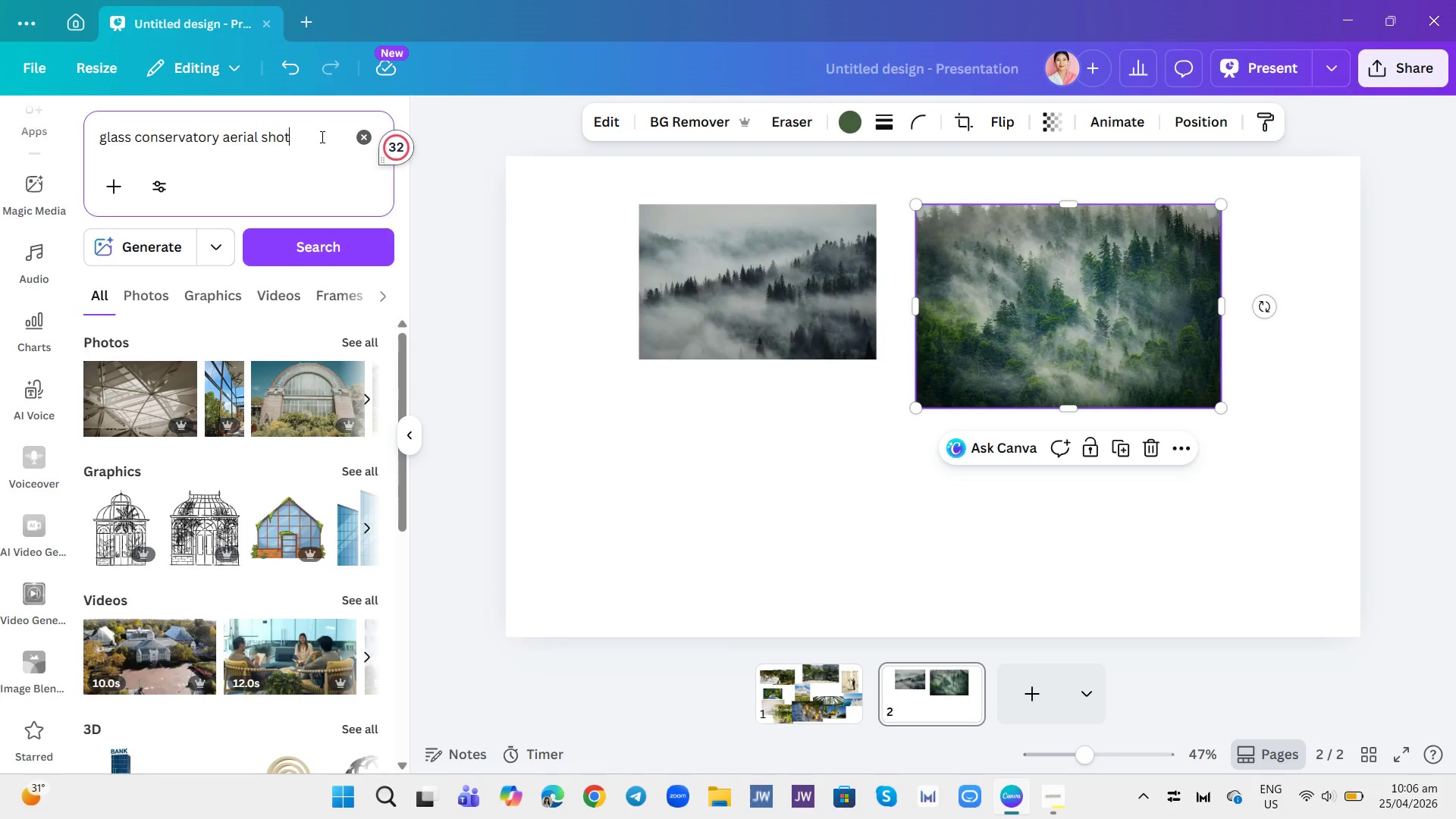 
key(Enter)
 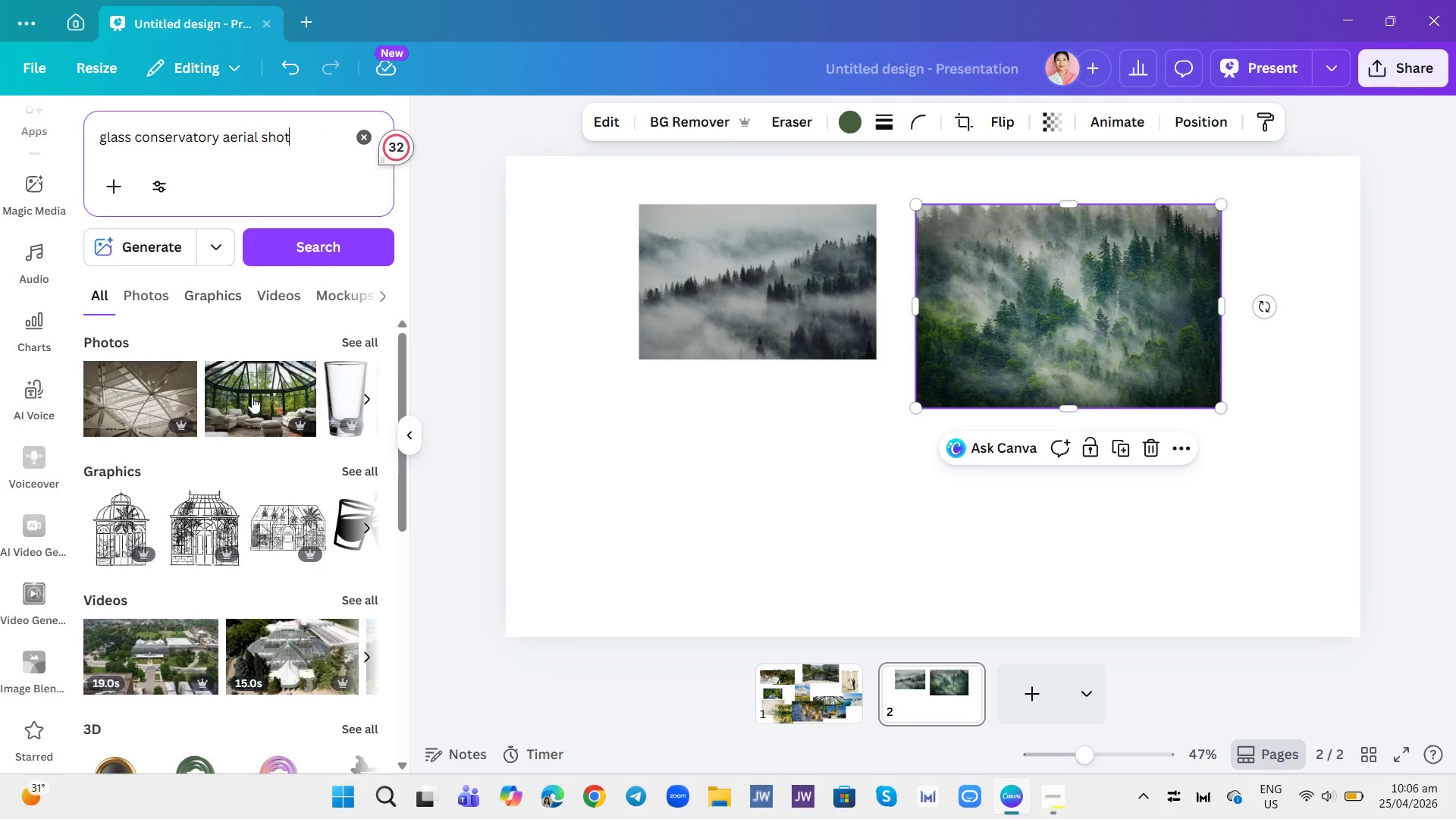 
left_click([157, 297])
 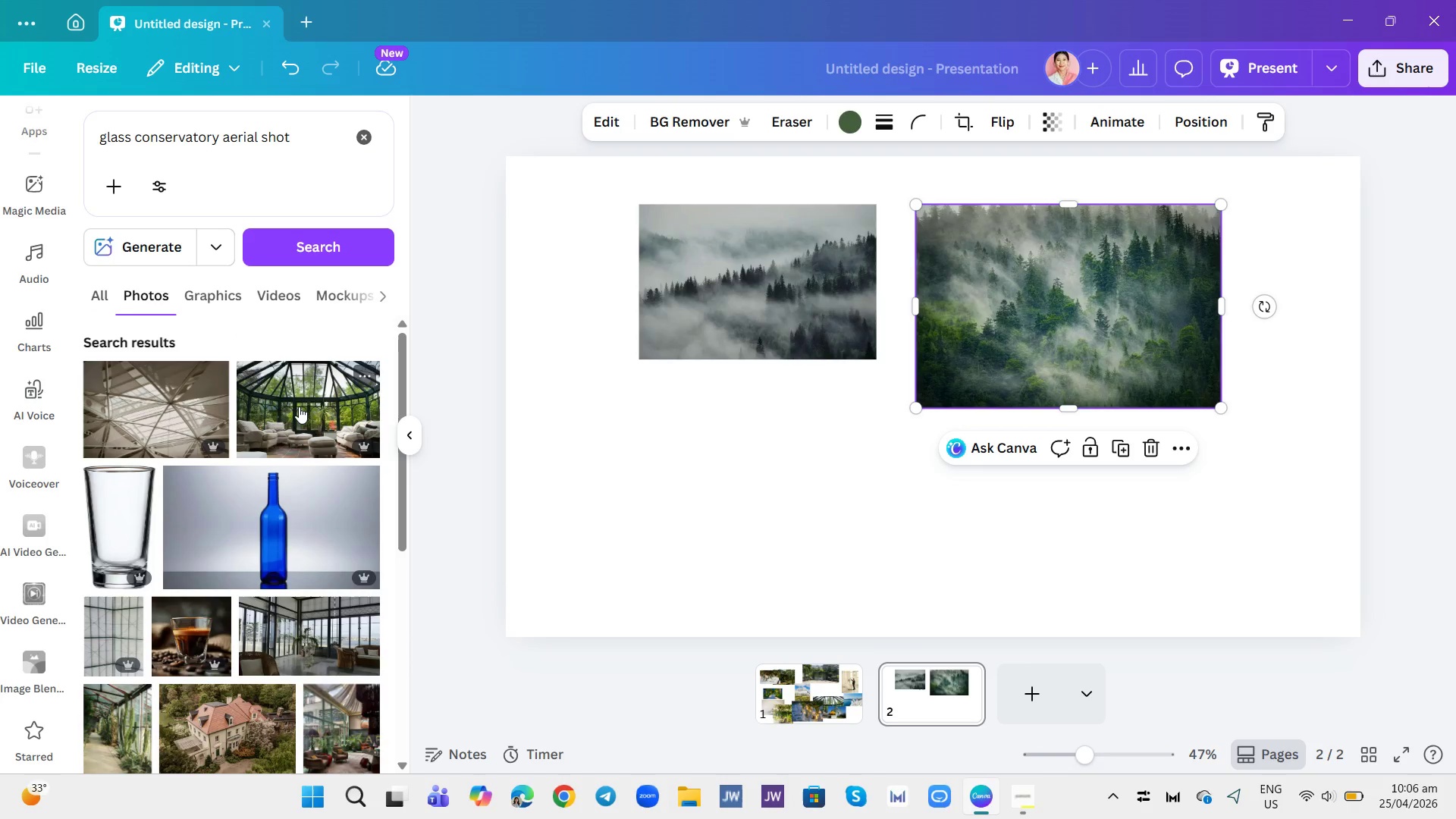 
scroll: coordinate [312, 434], scroll_direction: down, amount: 3.0
 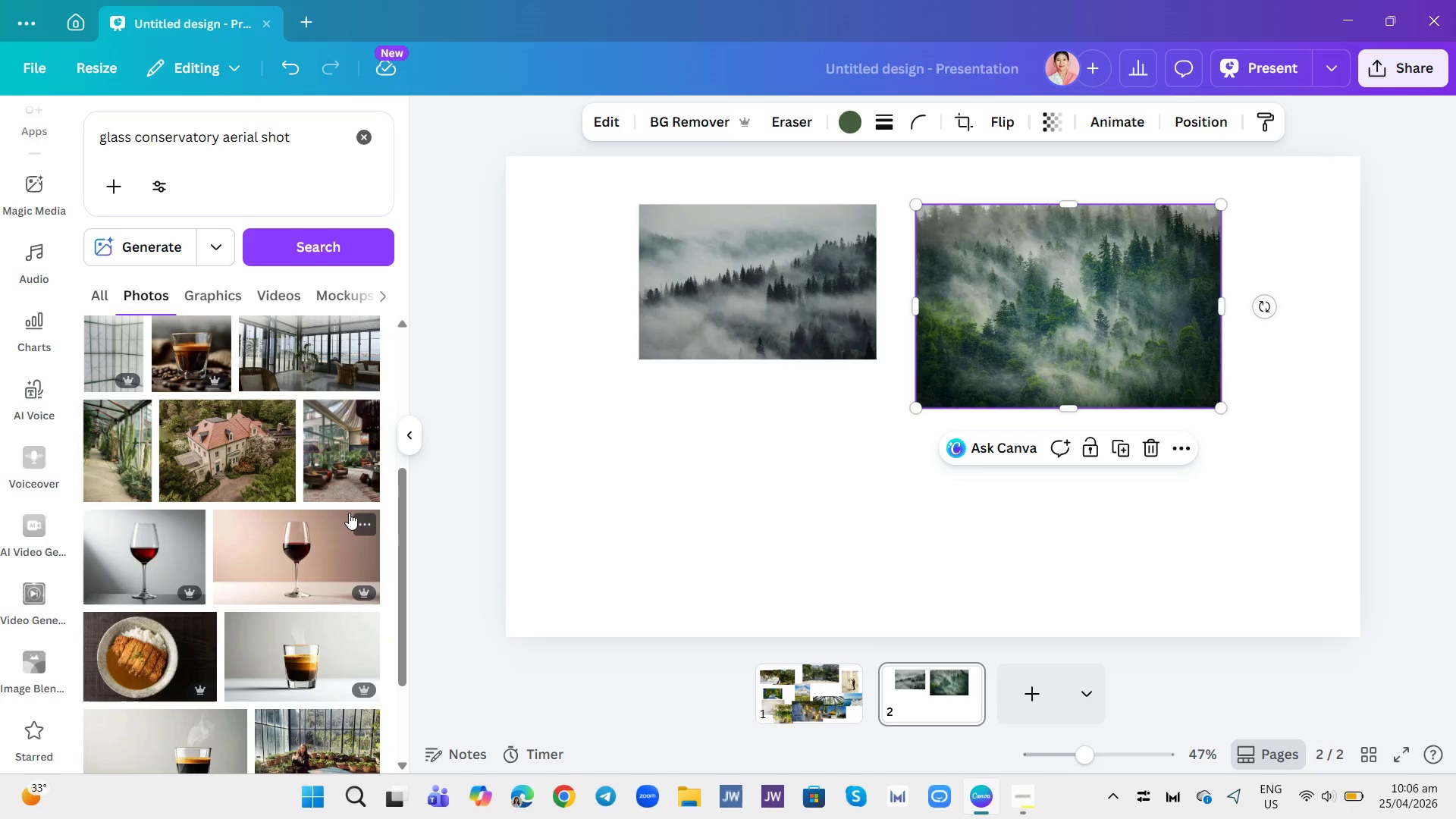 
scroll: coordinate [326, 463], scroll_direction: none, amount: 0.0
 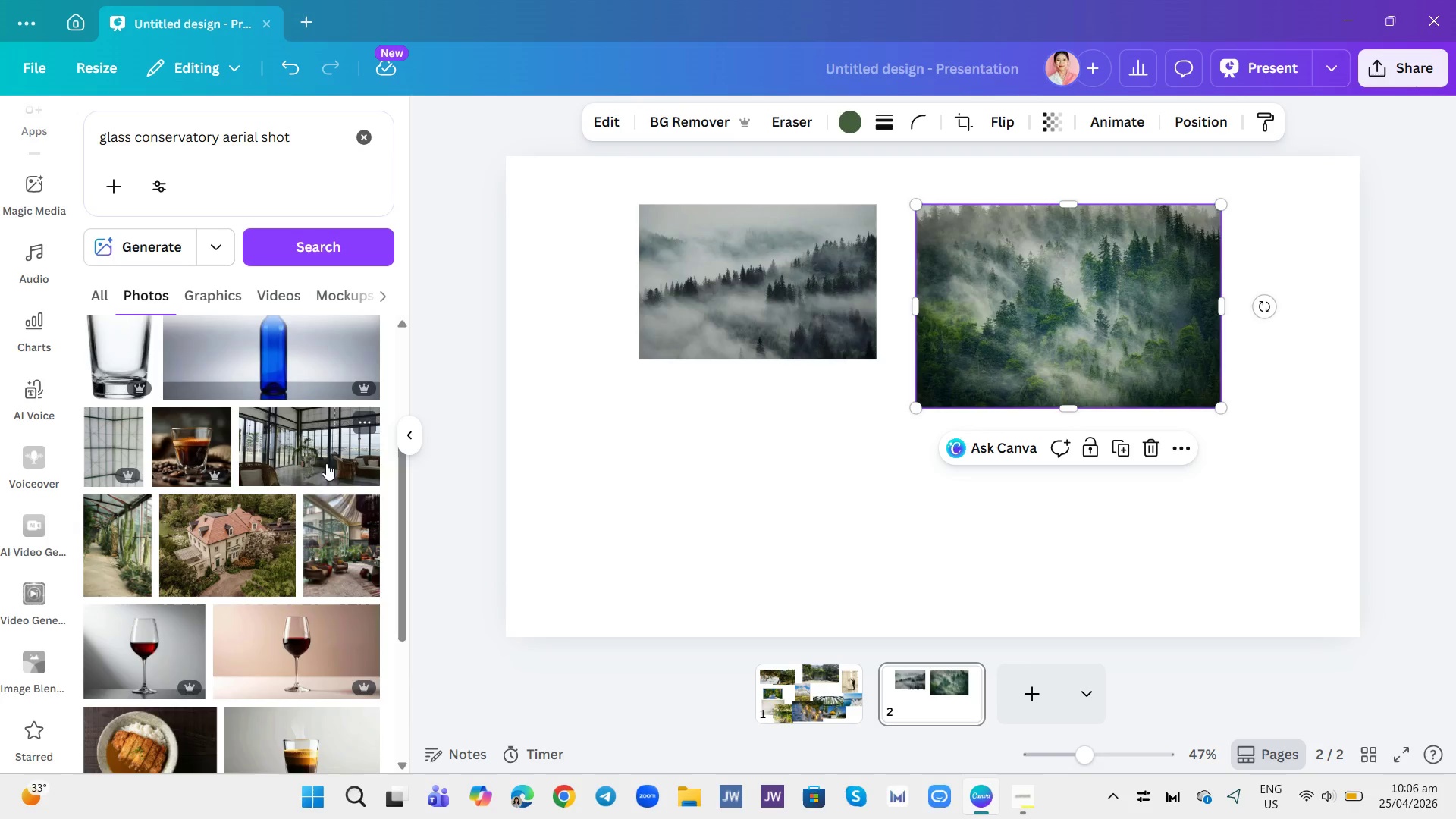 
scroll: coordinate [225, 500], scroll_direction: up, amount: 2.0
 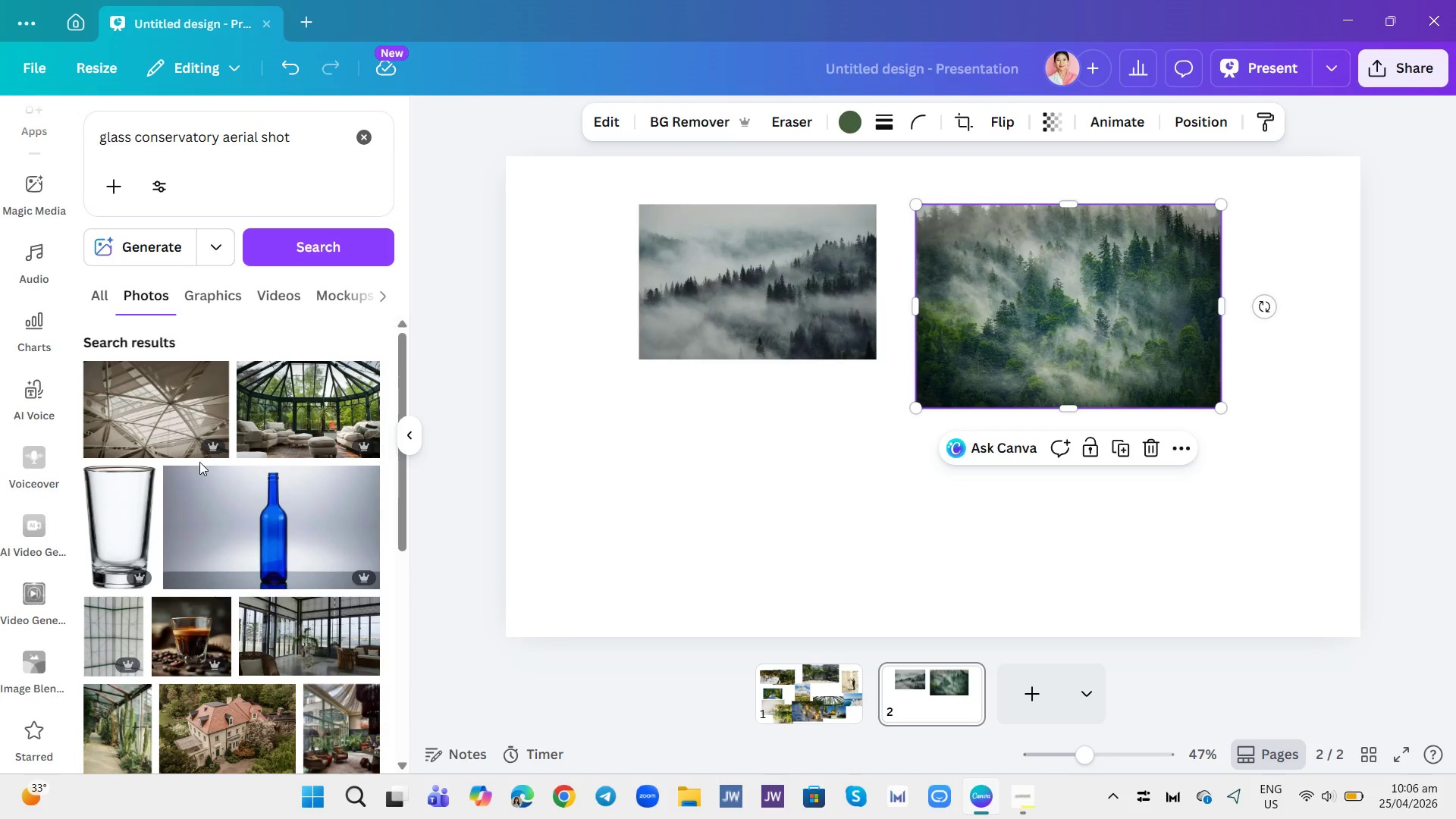 
left_click([163, 425])
 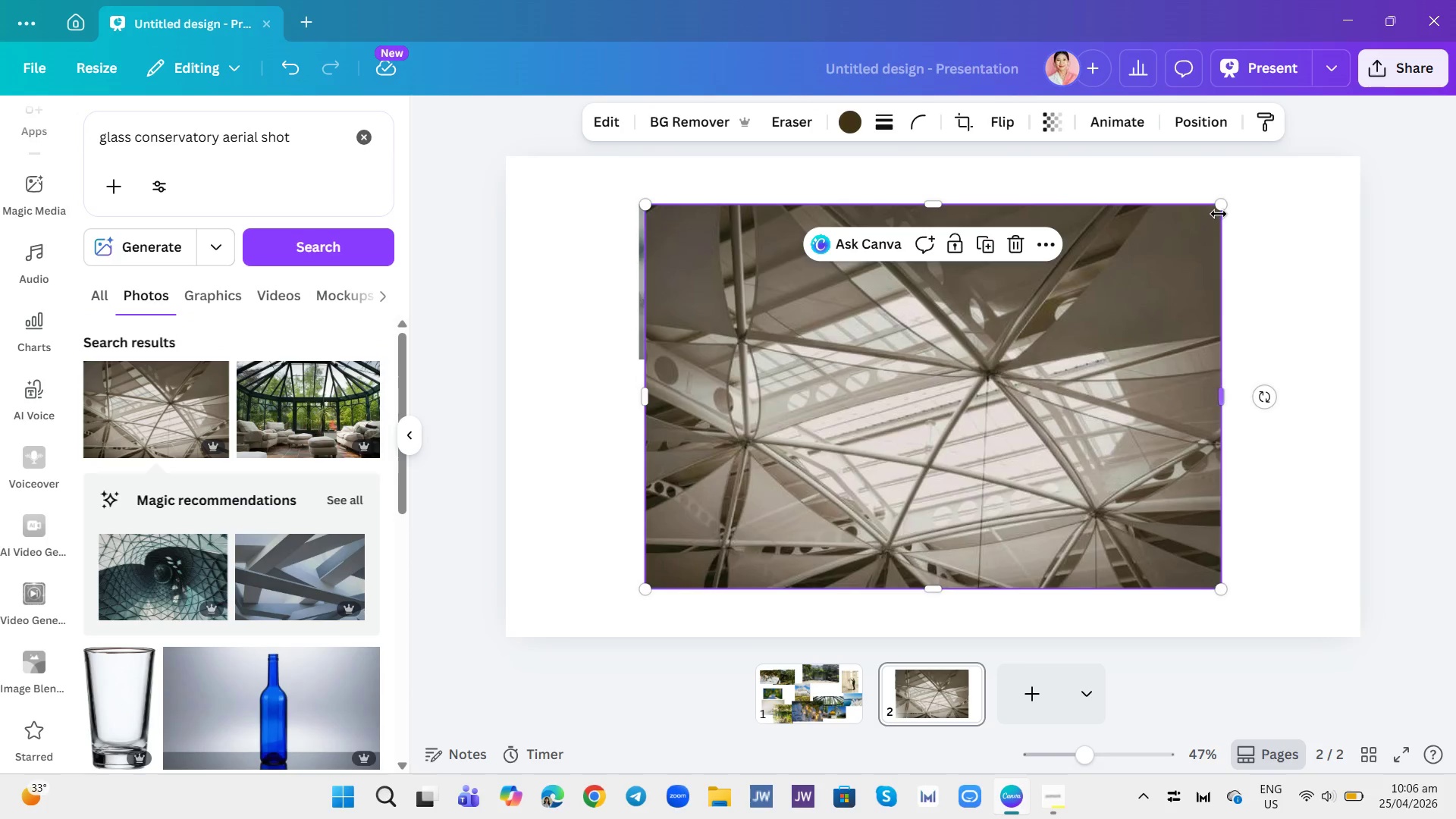 
left_click_drag(start_coordinate=[1219, 206], to_coordinate=[809, 430])
 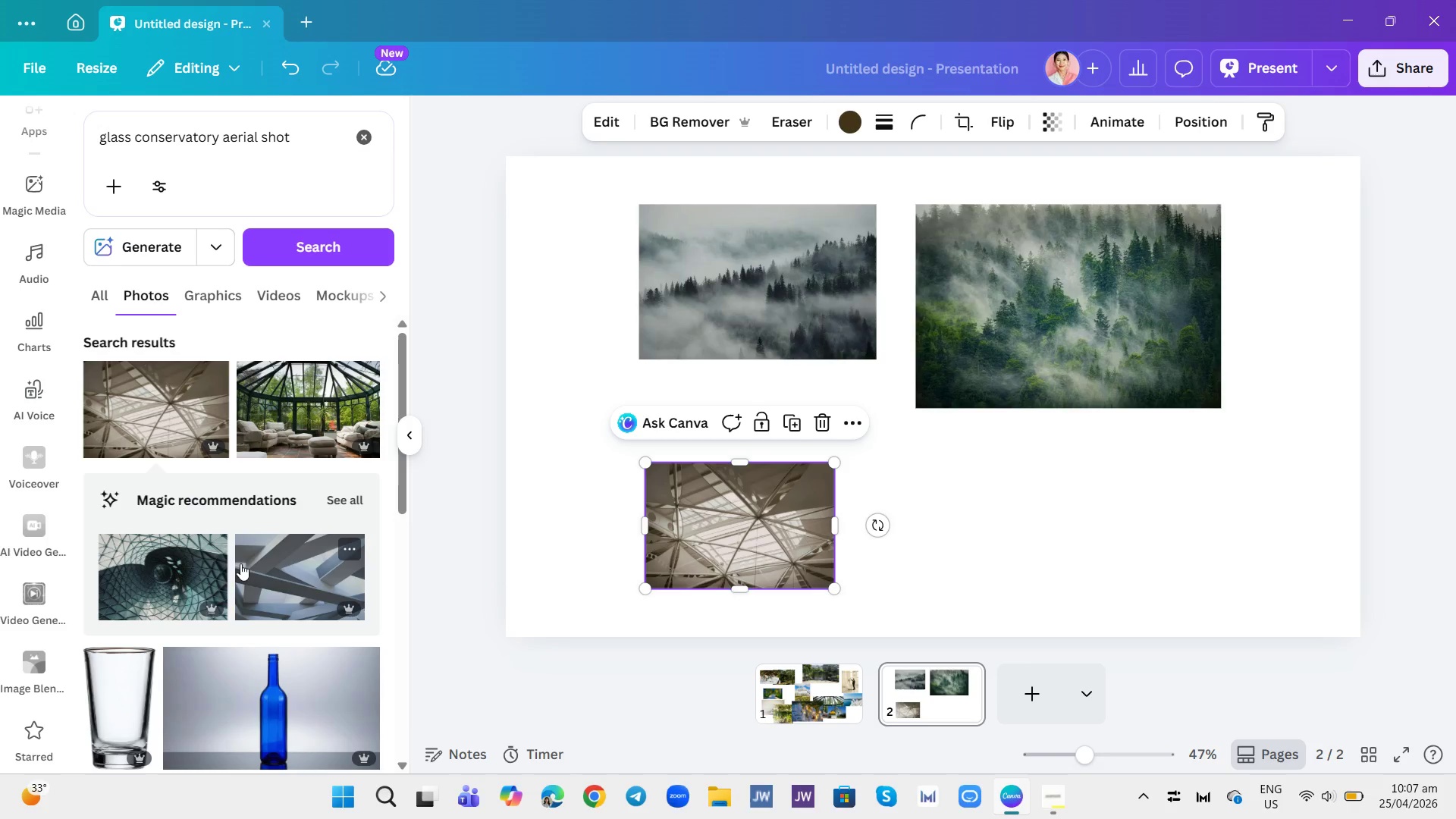 
left_click([146, 584])
 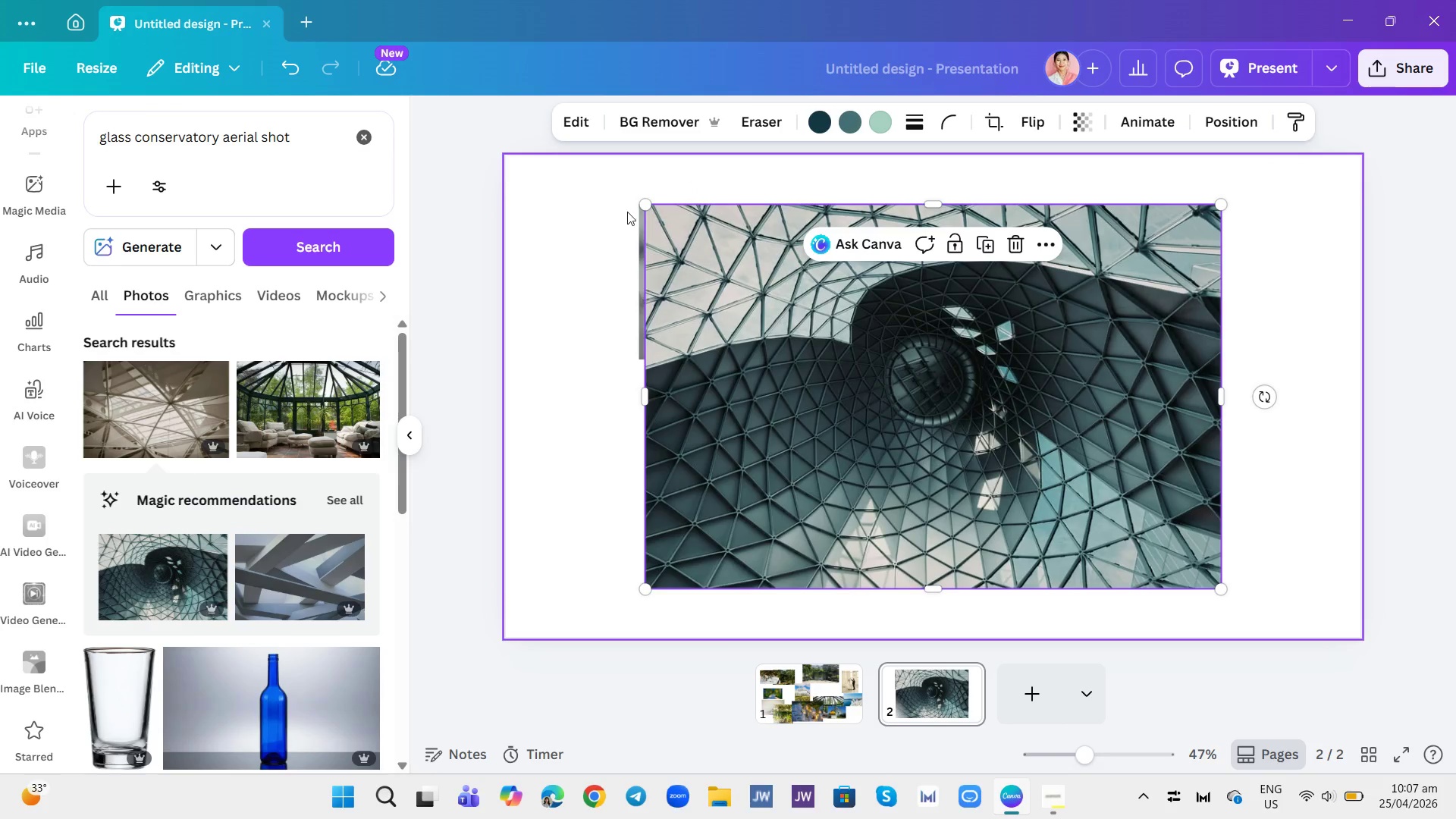 
left_click_drag(start_coordinate=[644, 207], to_coordinate=[956, 491])
 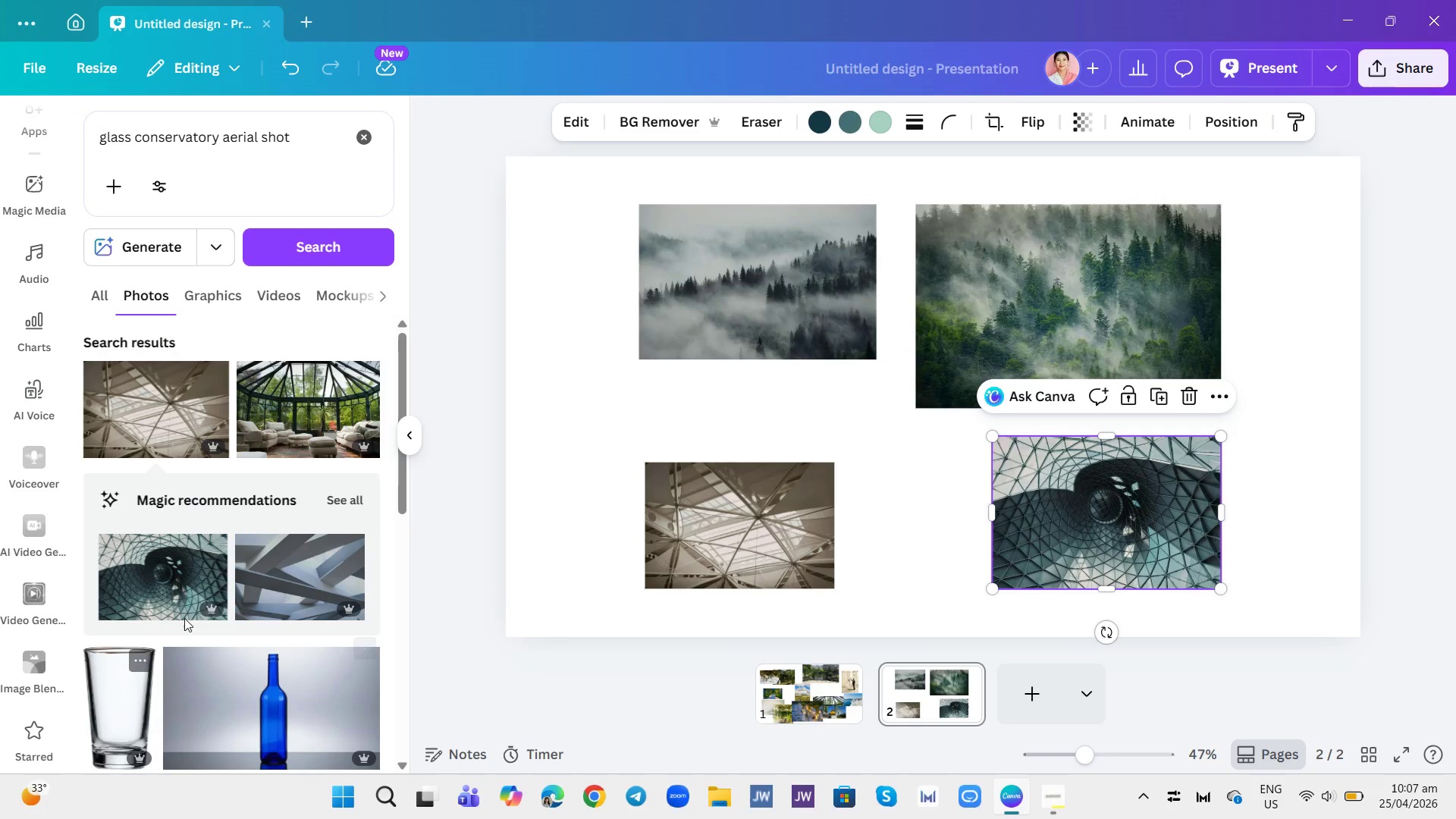 
scroll: coordinate [197, 605], scroll_direction: down, amount: 5.0
 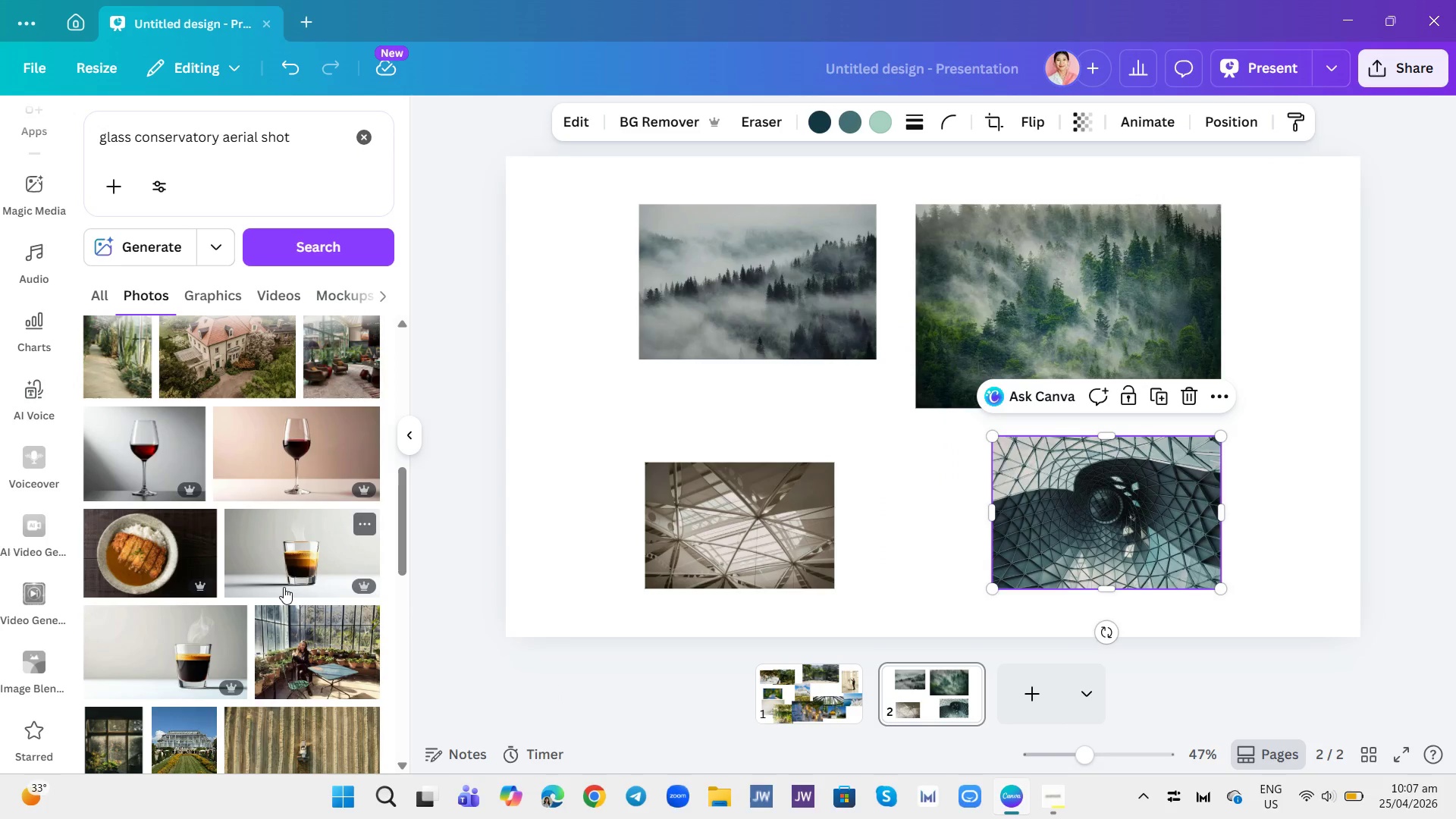 
scroll: coordinate [284, 587], scroll_direction: none, amount: 0.0
 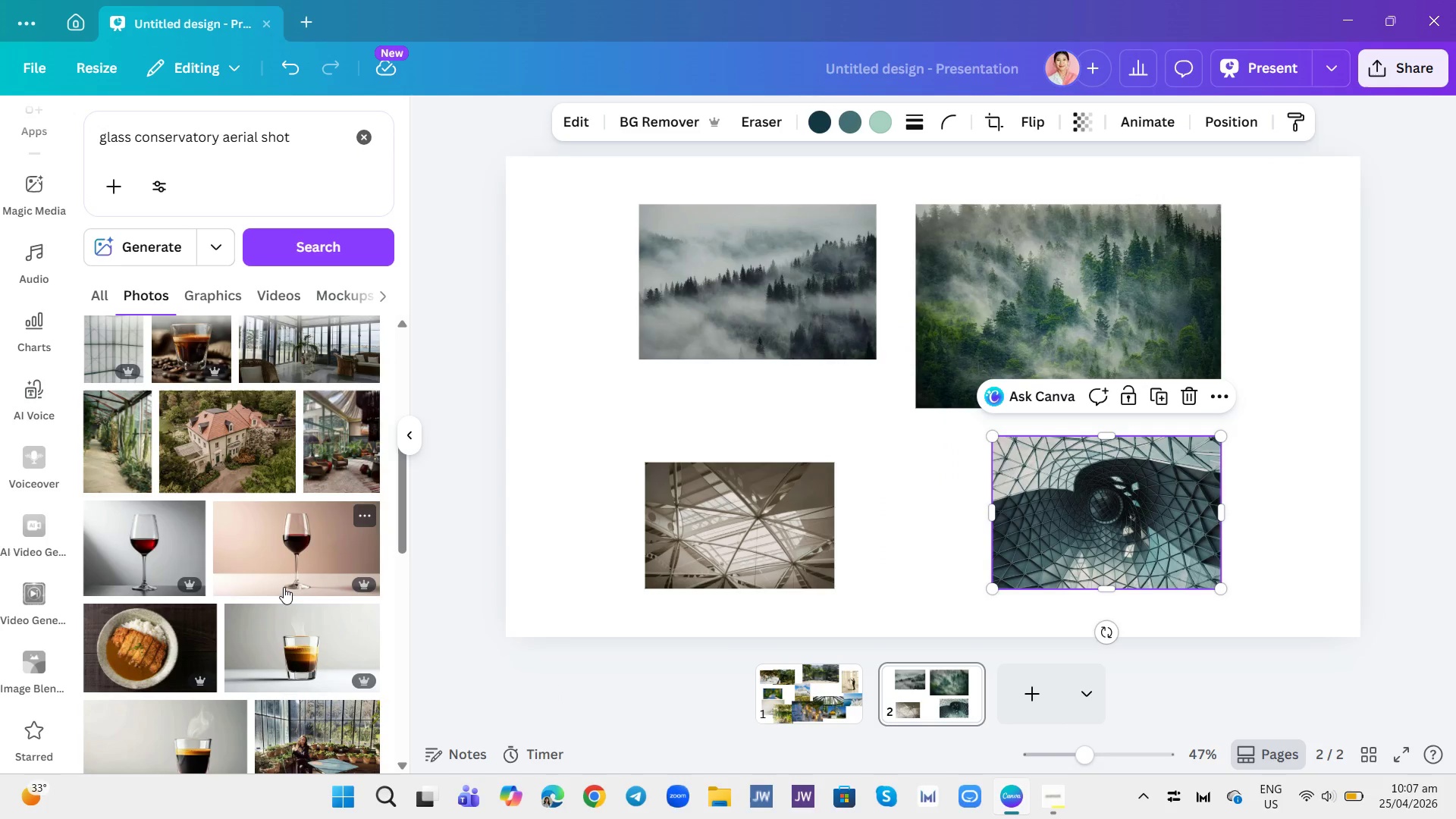 
scroll: coordinate [284, 585], scroll_direction: down, amount: 26.0
 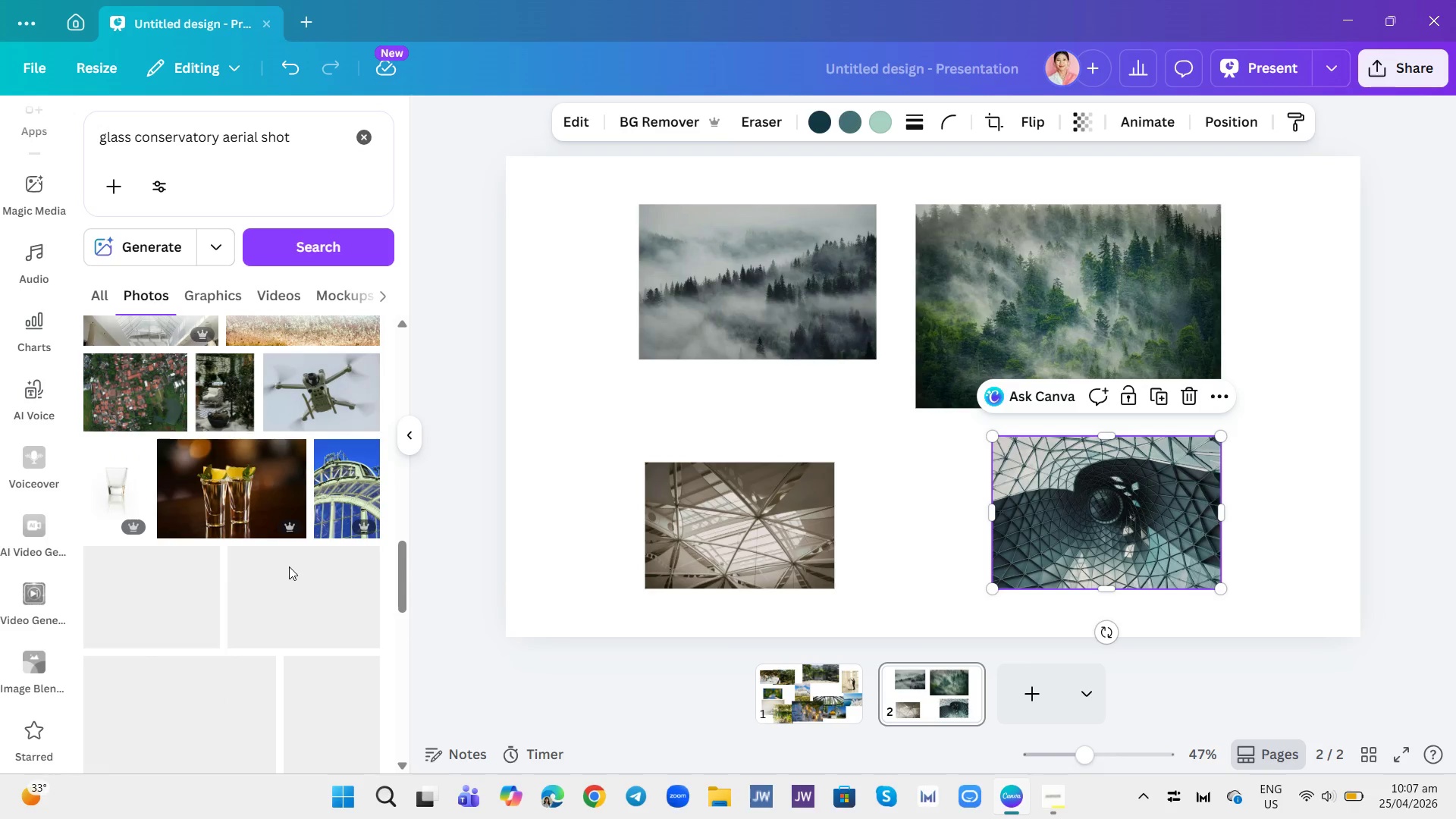 
scroll: coordinate [293, 557], scroll_direction: none, amount: 0.0
 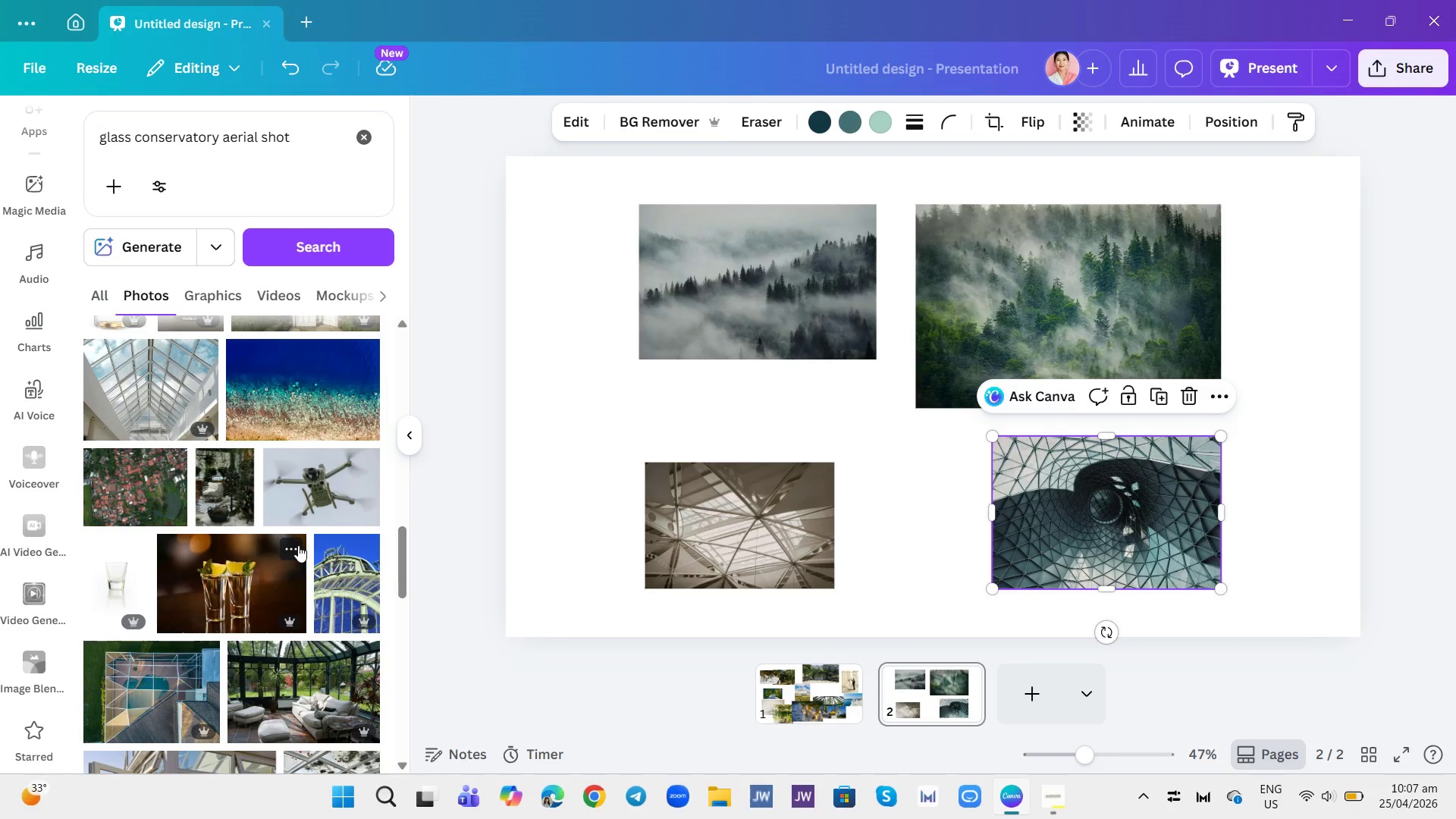 
scroll: coordinate [298, 545], scroll_direction: down, amount: 4.0
 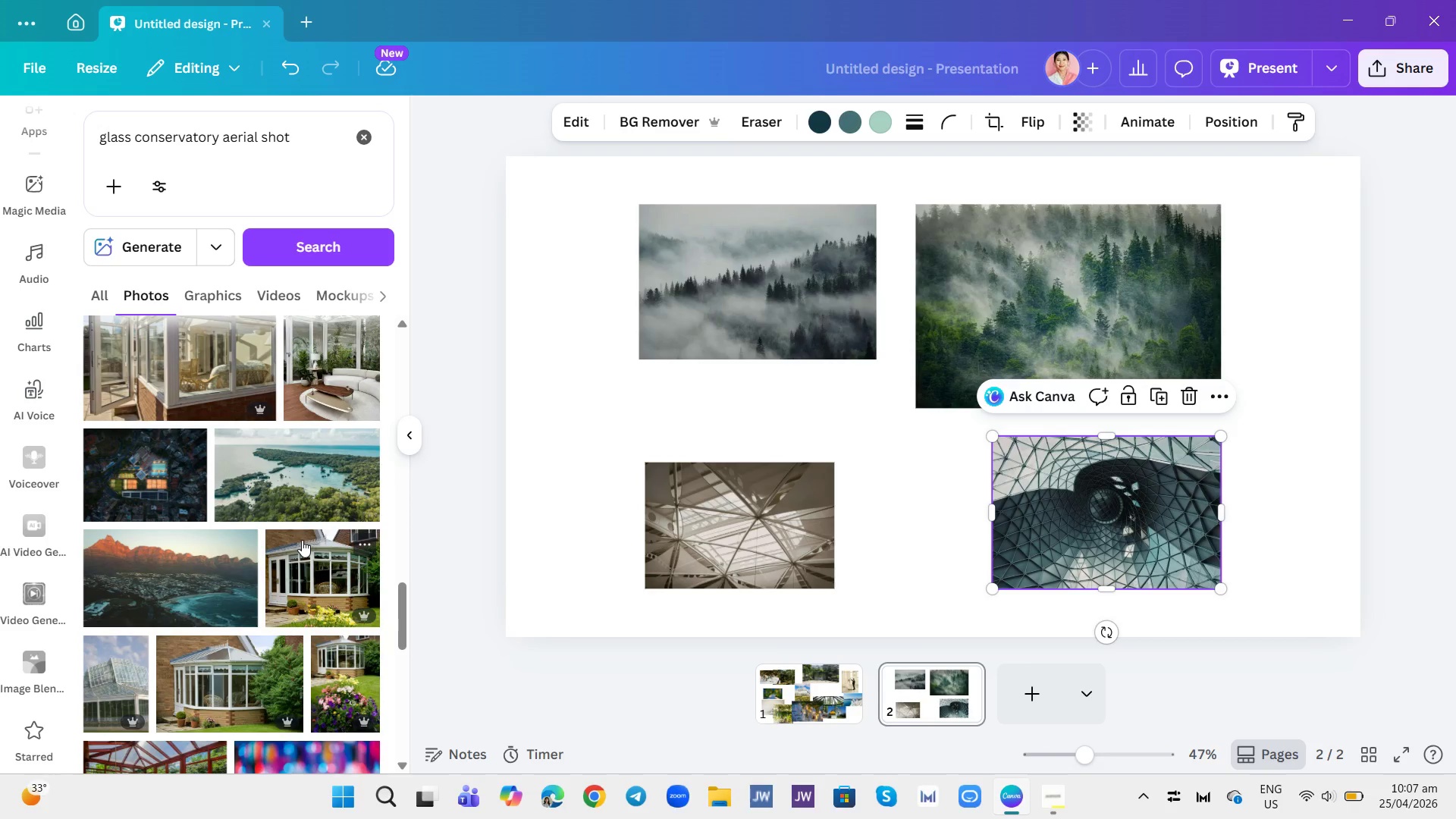 
scroll: coordinate [302, 539], scroll_direction: none, amount: 0.0
 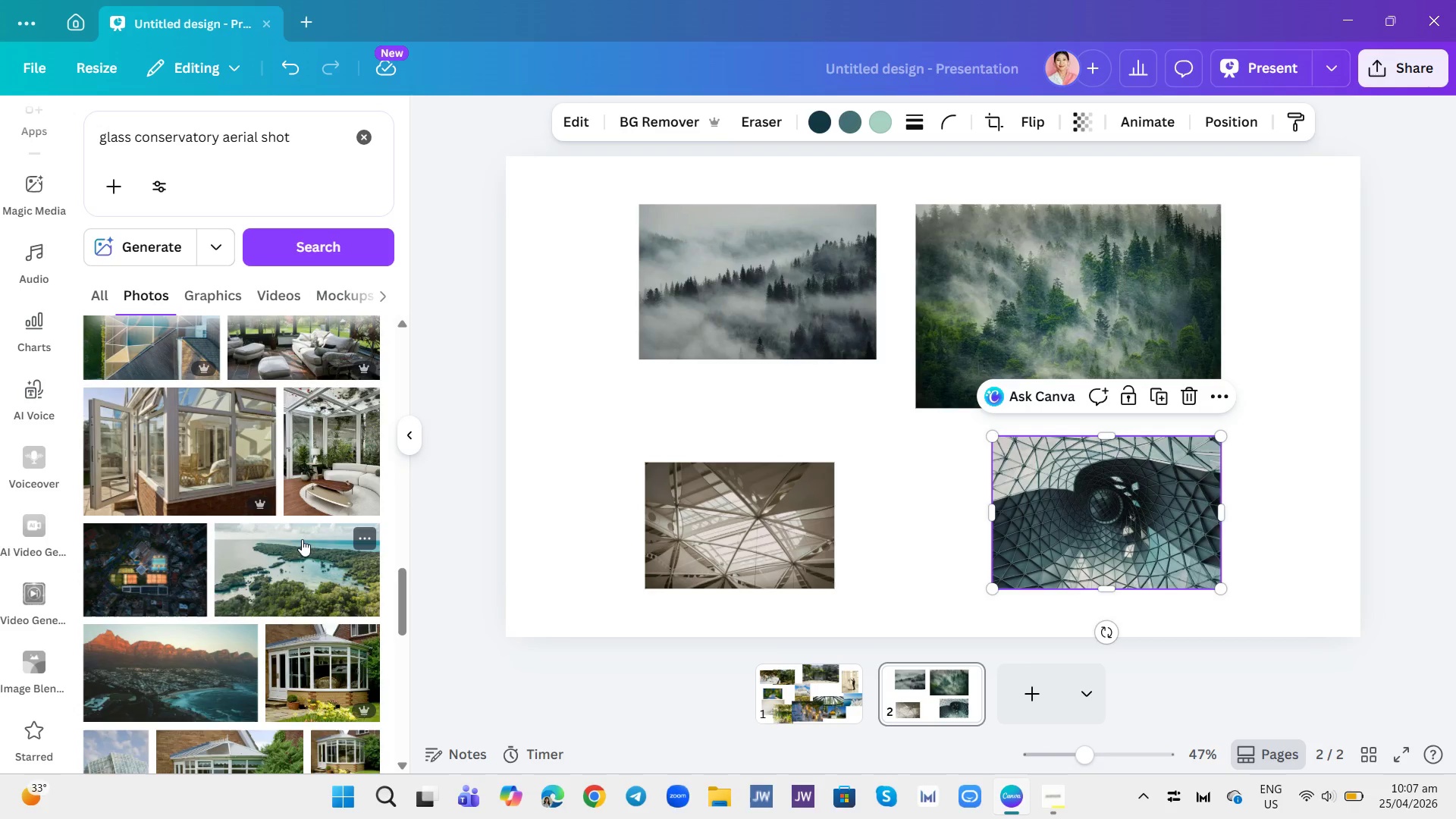 
scroll: coordinate [315, 440], scroll_direction: down, amount: 9.0
 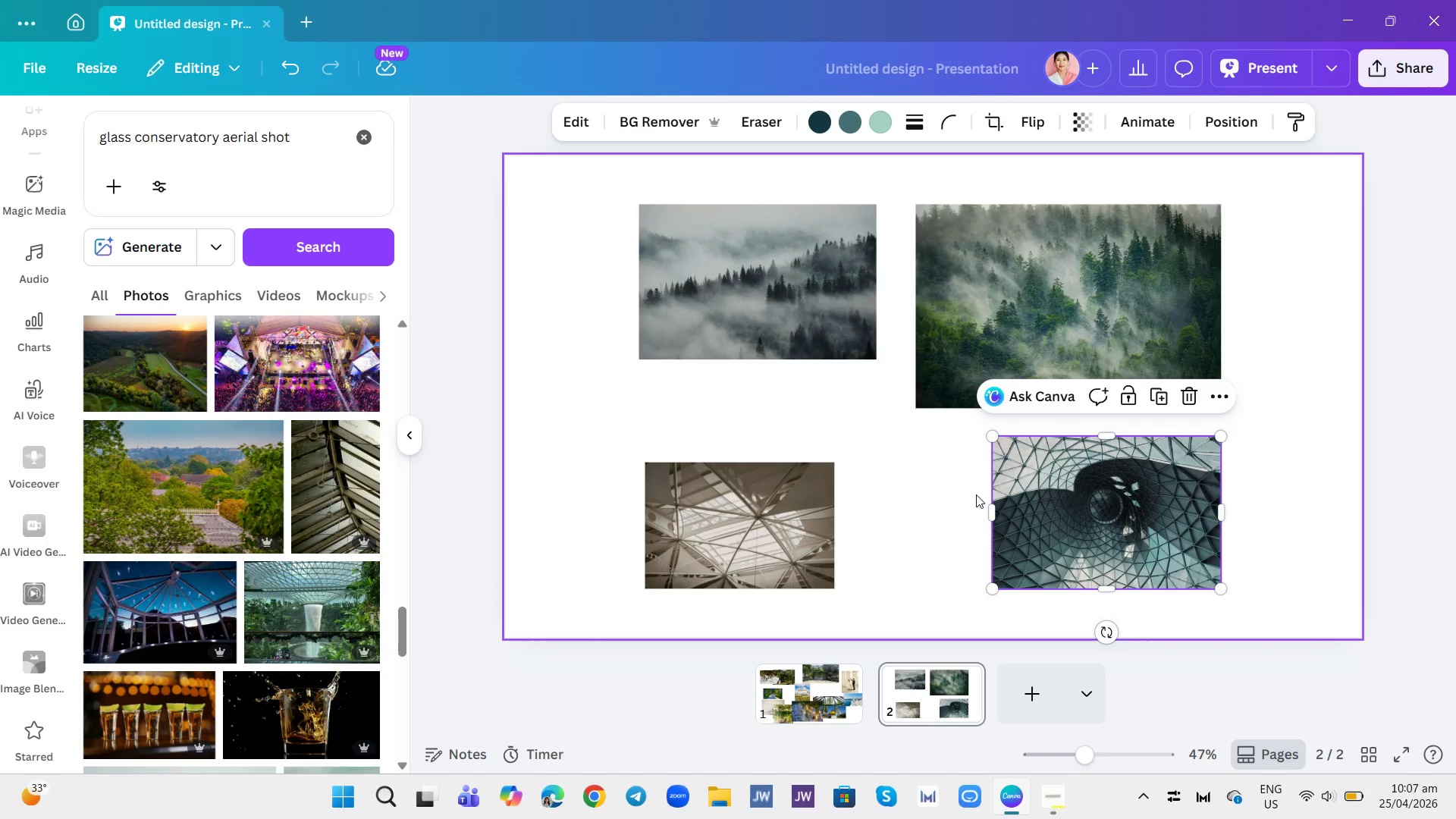 
wait(17.76)
 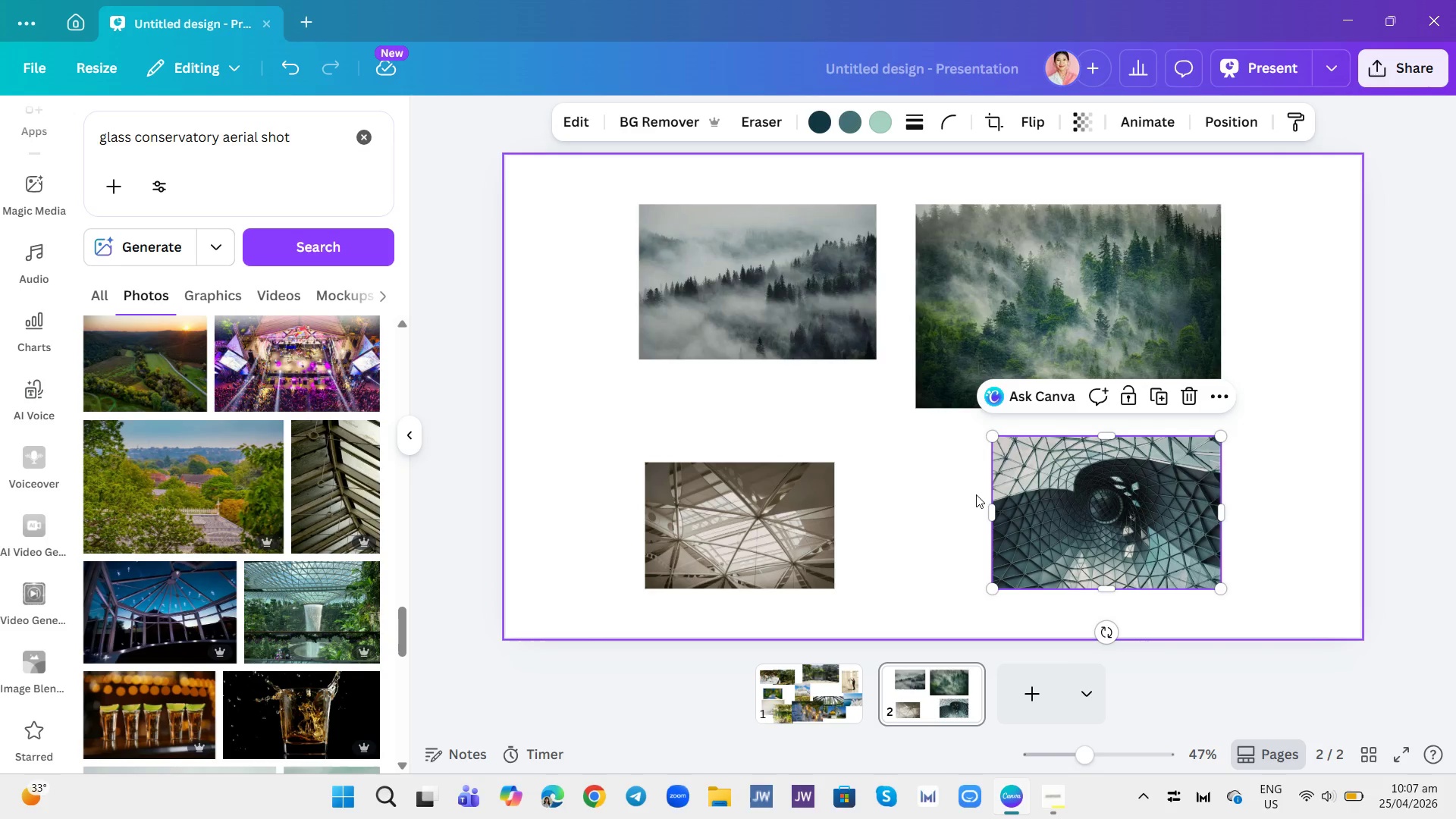 
scroll: coordinate [248, 598], scroll_direction: down, amount: 2.0
 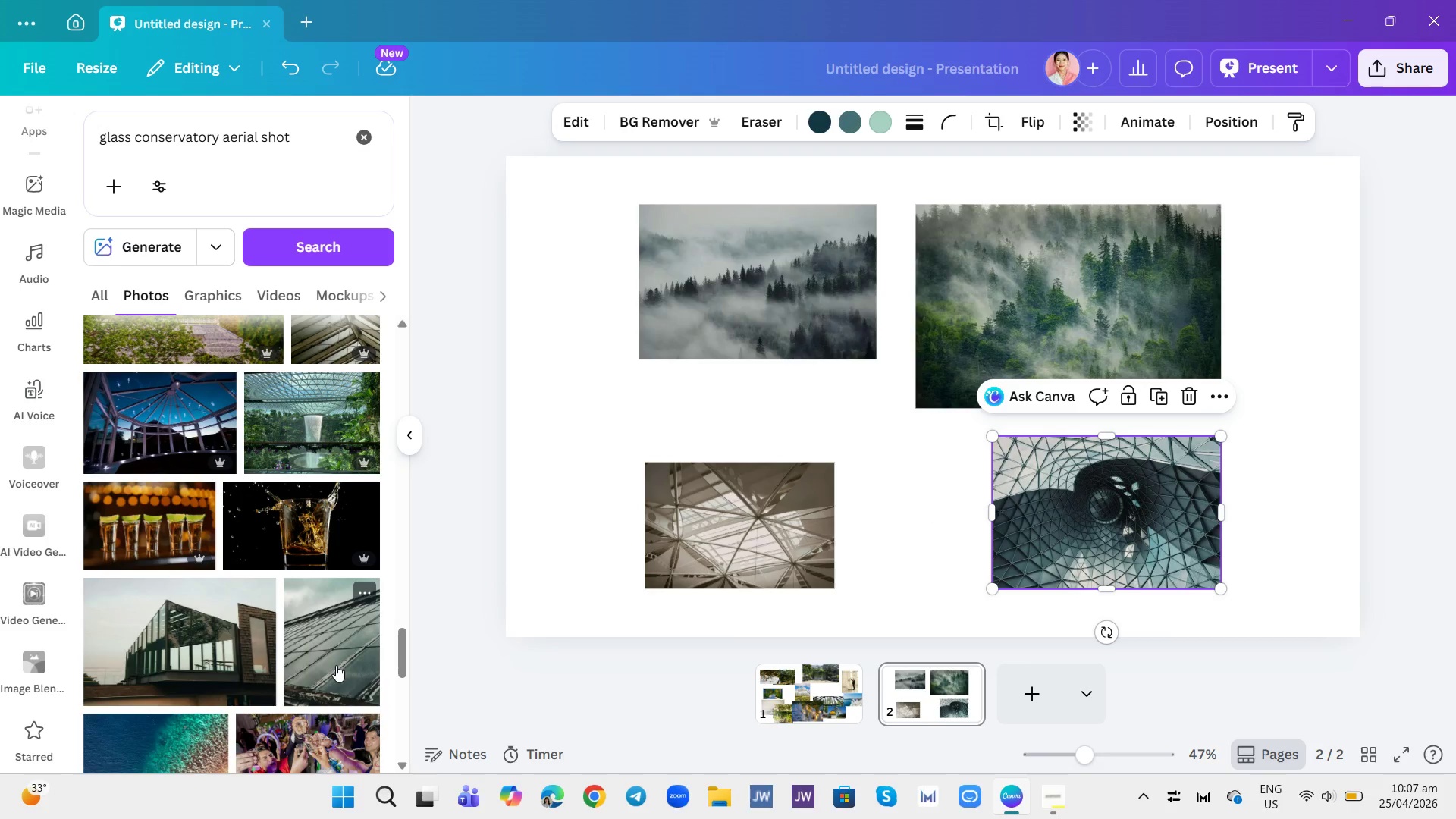 
left_click([335, 665])
 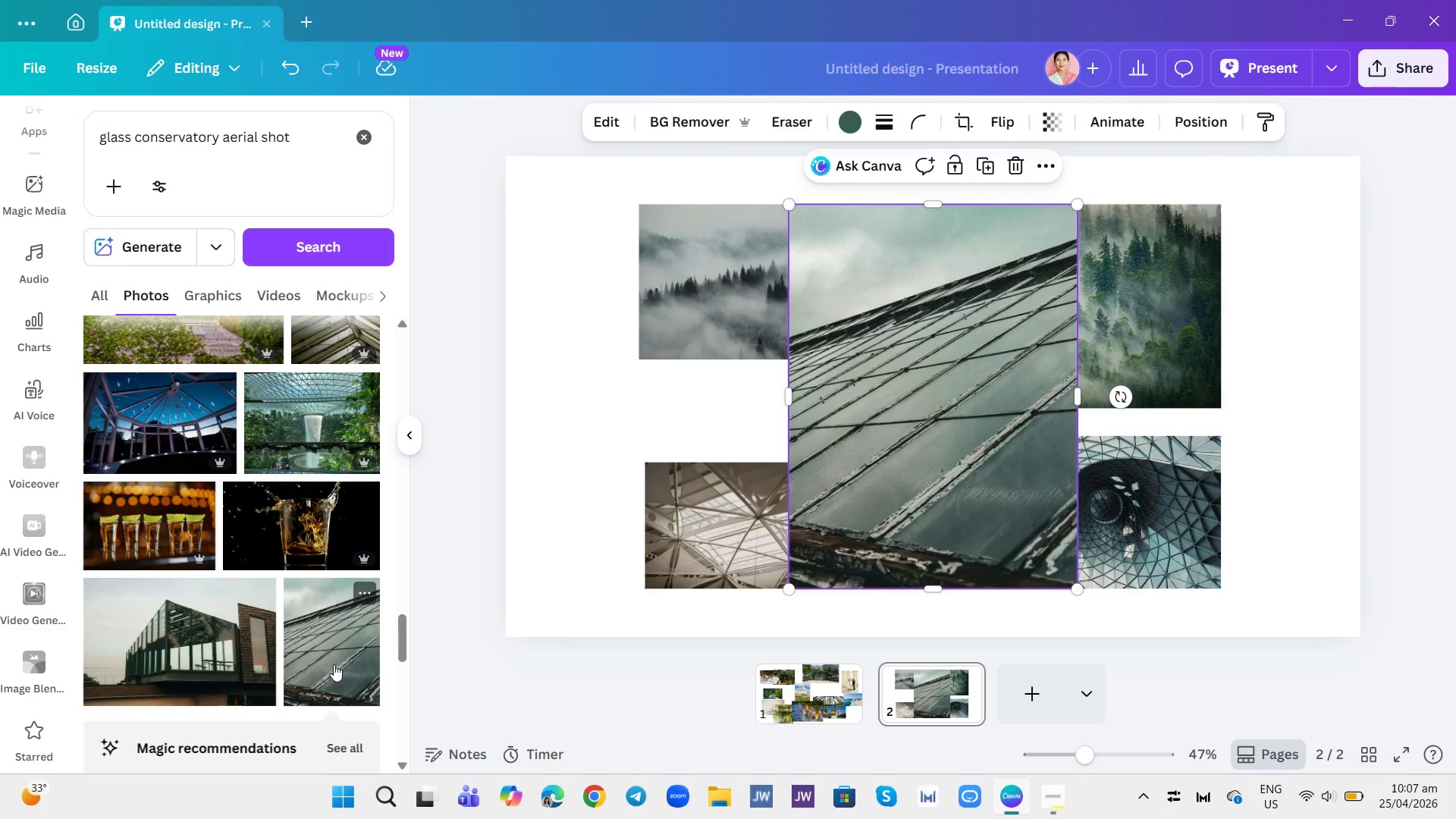 
right_click([331, 663])
 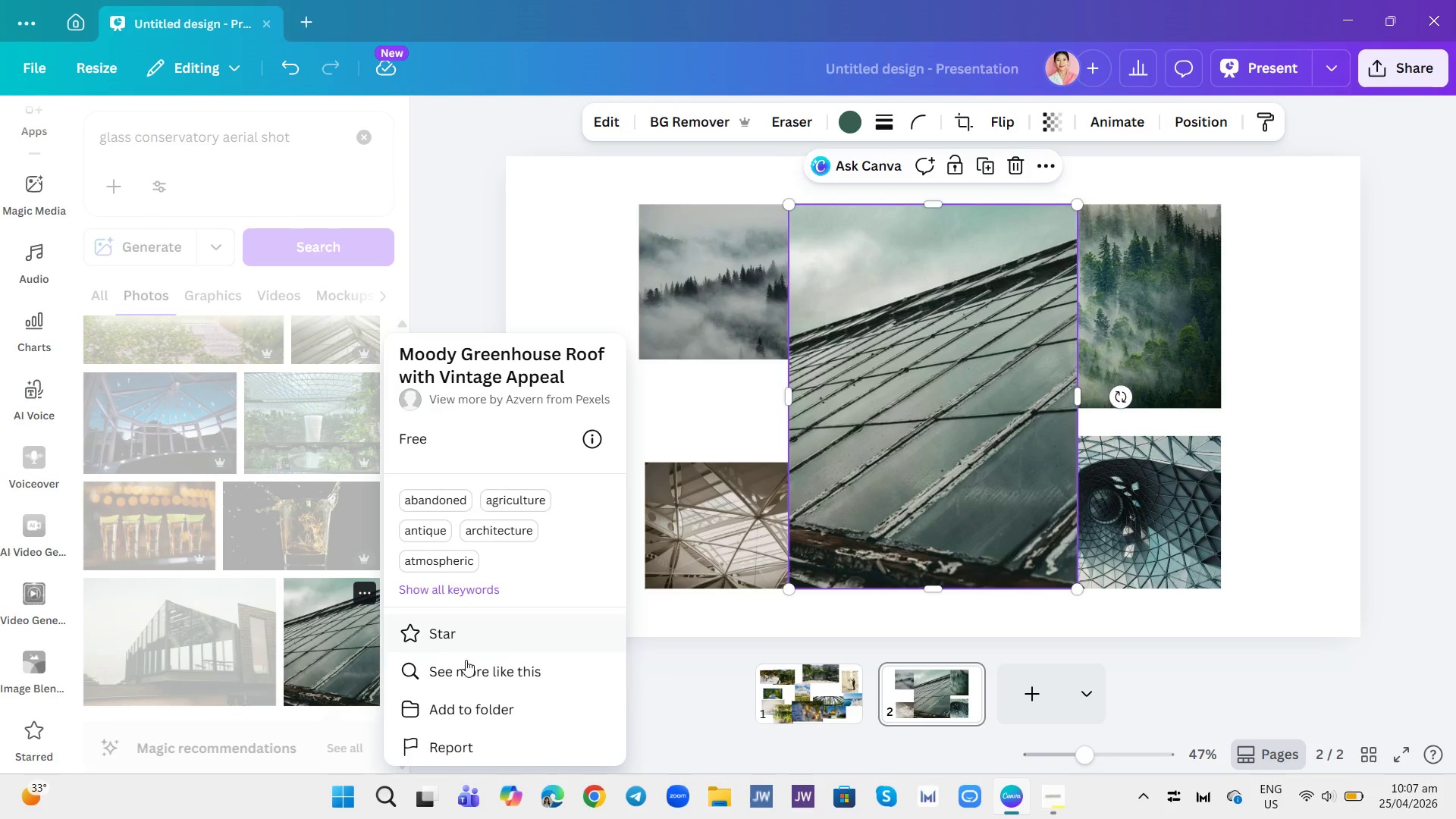 
left_click([466, 676])
 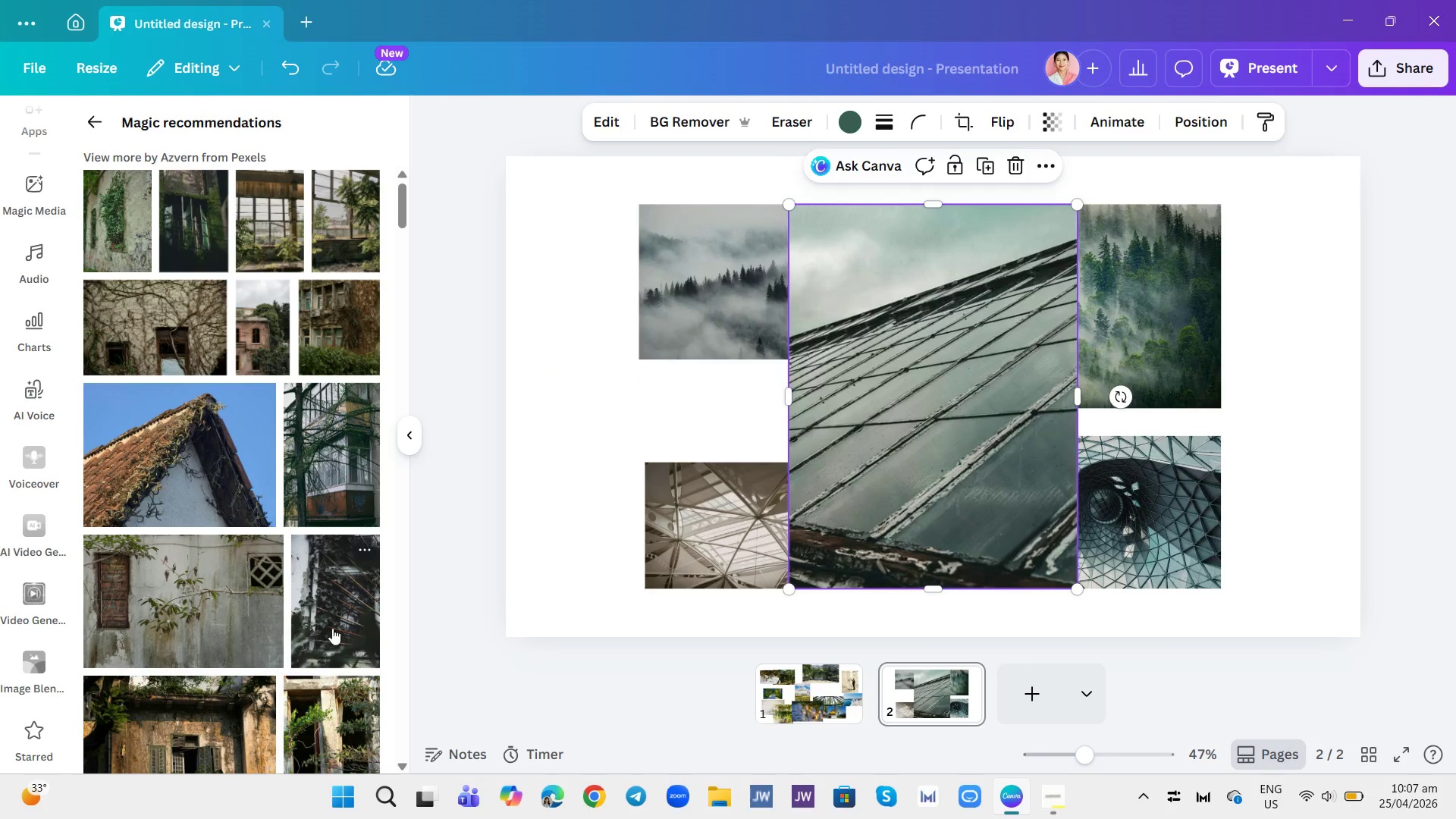 
scroll: coordinate [250, 478], scroll_direction: down, amount: 4.0
 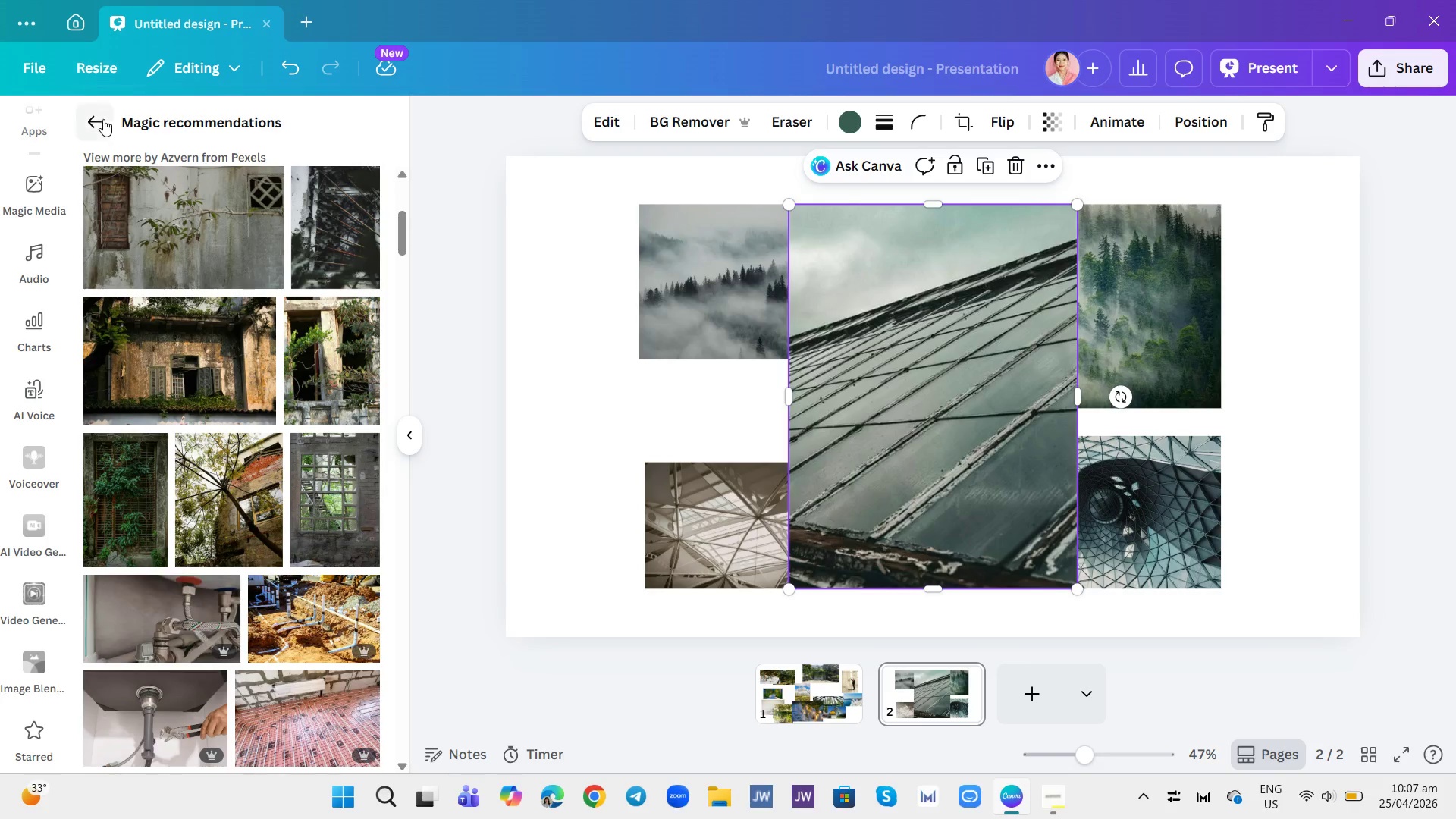 
left_click([99, 136])
 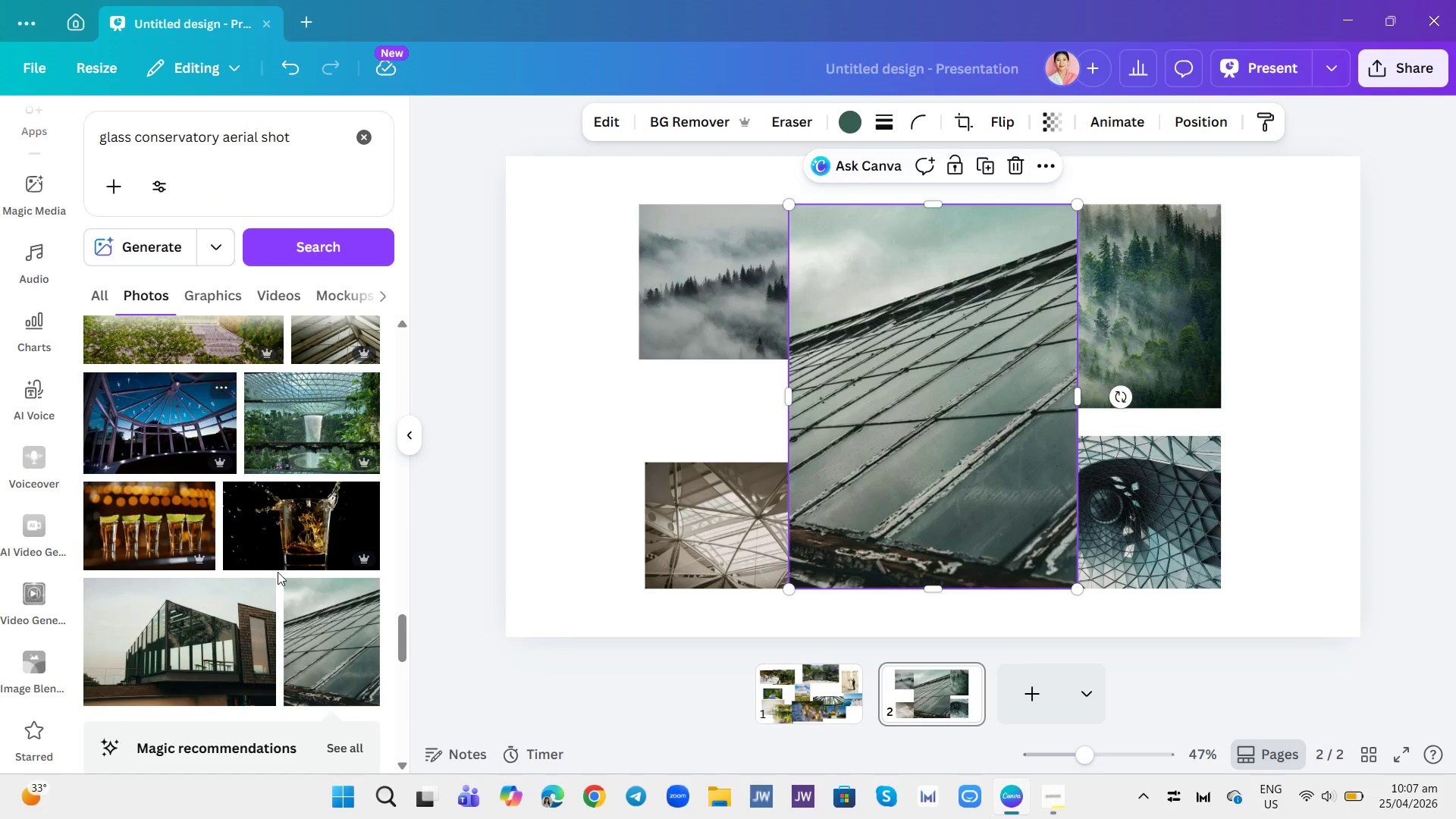 
scroll: coordinate [279, 575], scroll_direction: down, amount: 2.0
 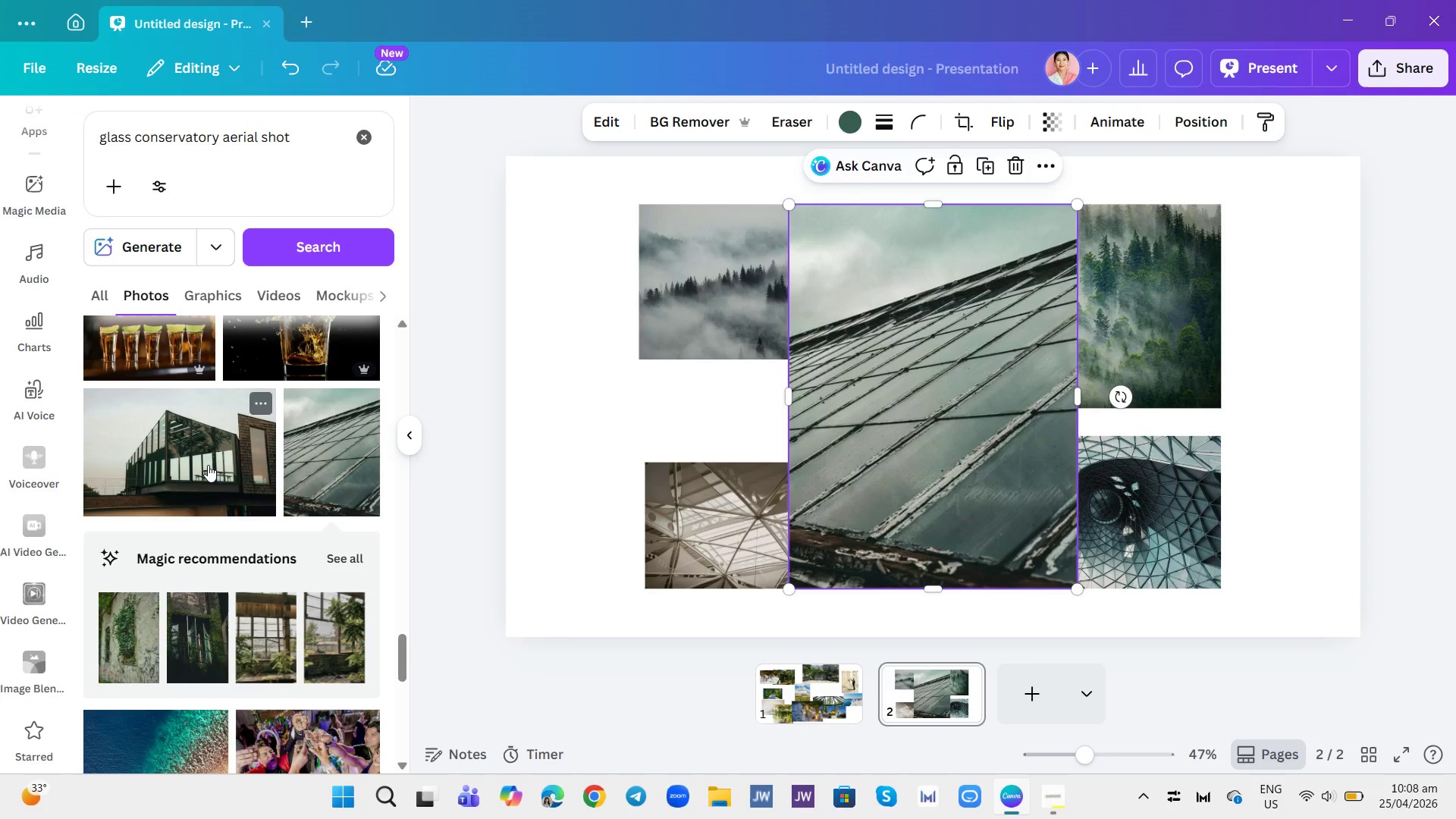 
left_click([208, 465])
 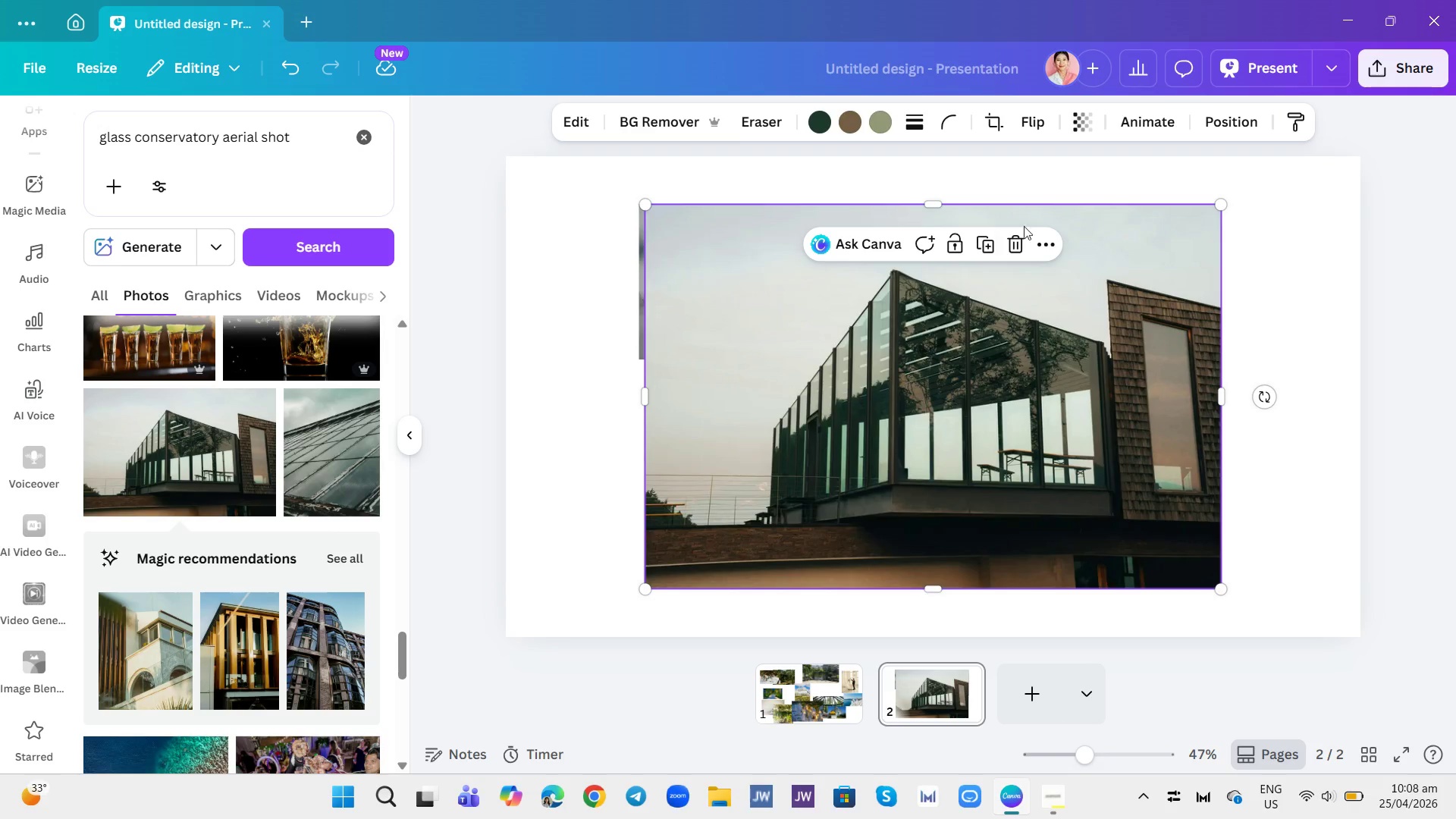 
left_click([1015, 237])
 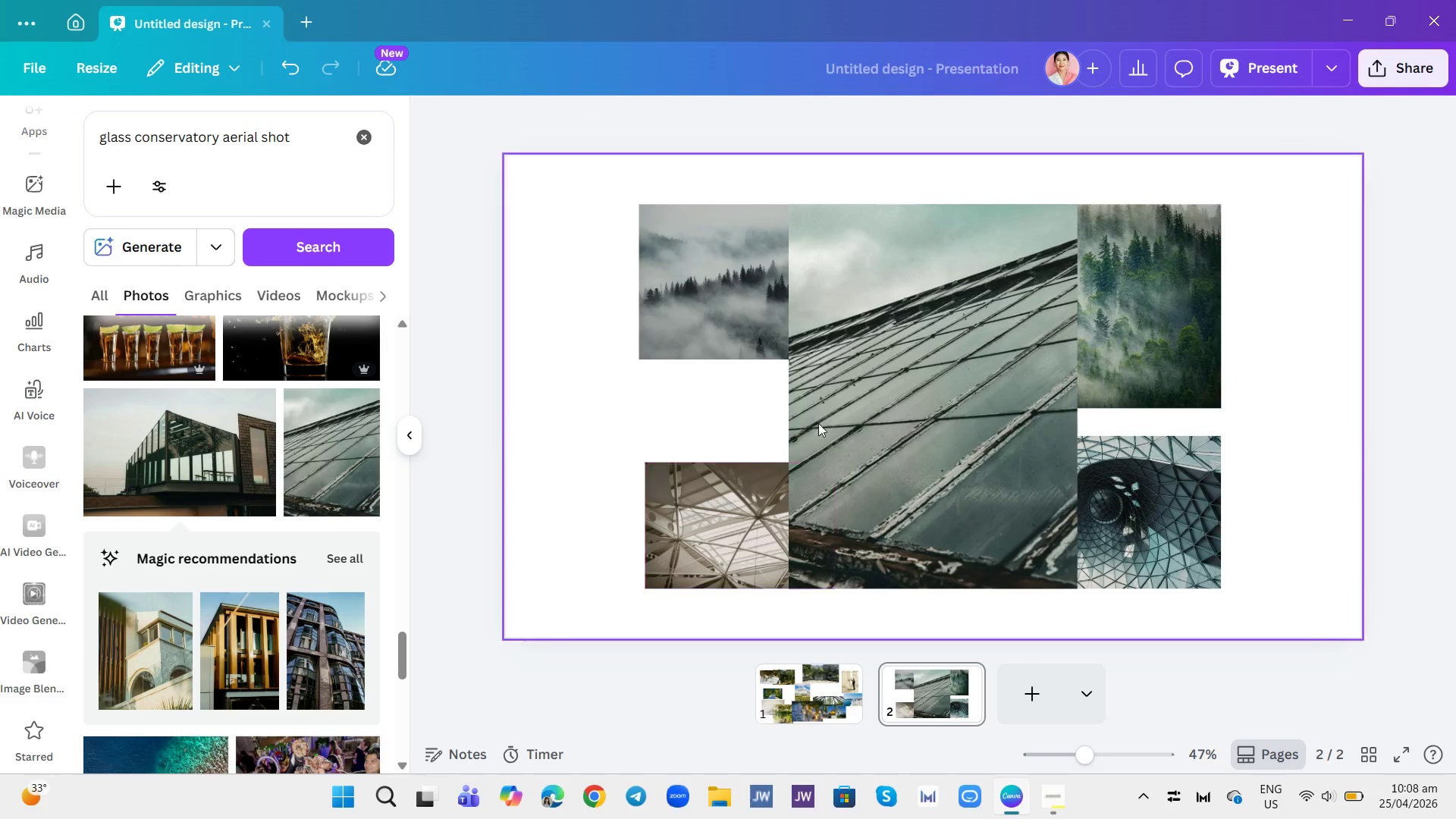 
right_click([895, 376])
 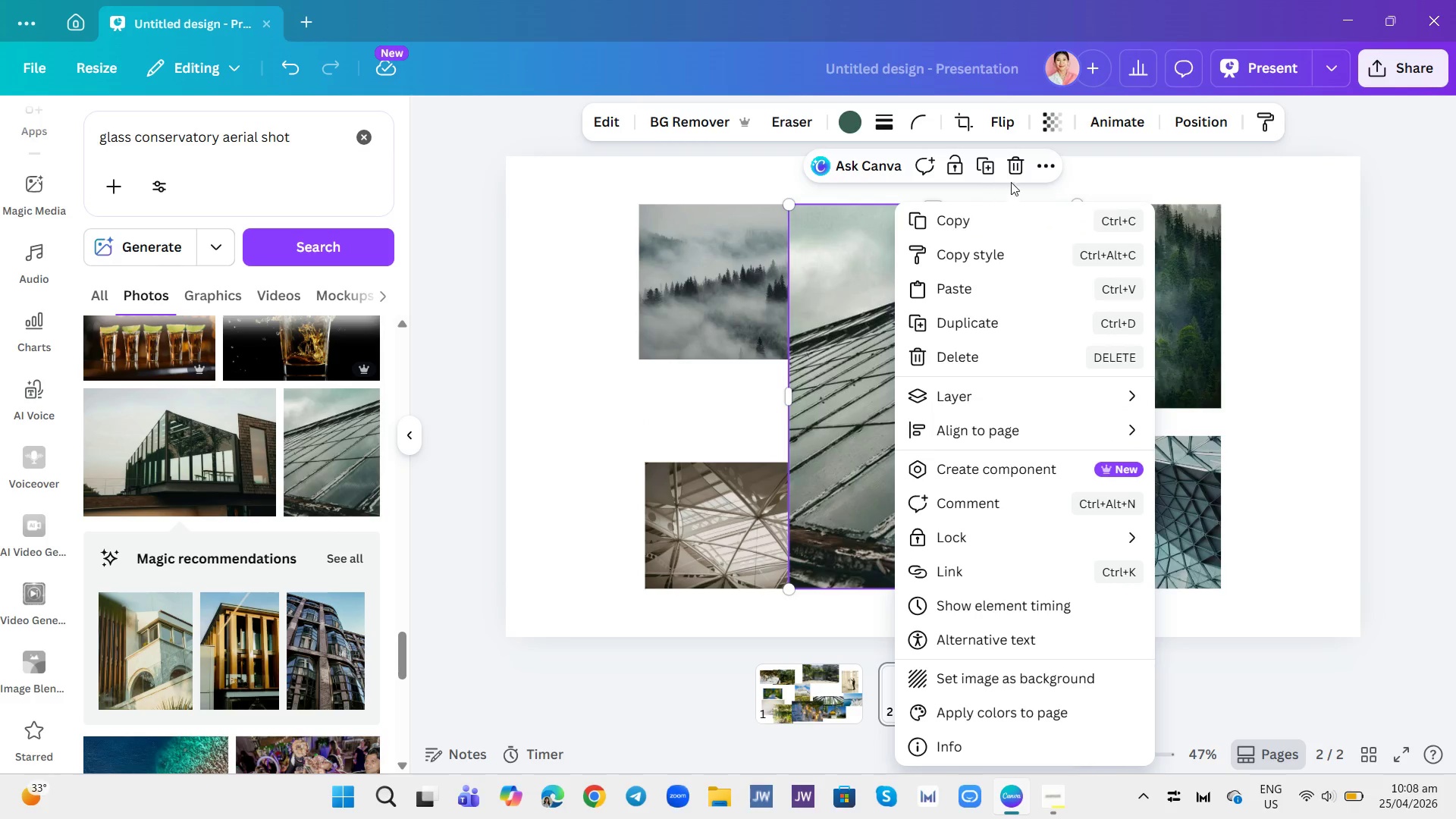 
left_click([1022, 164])
 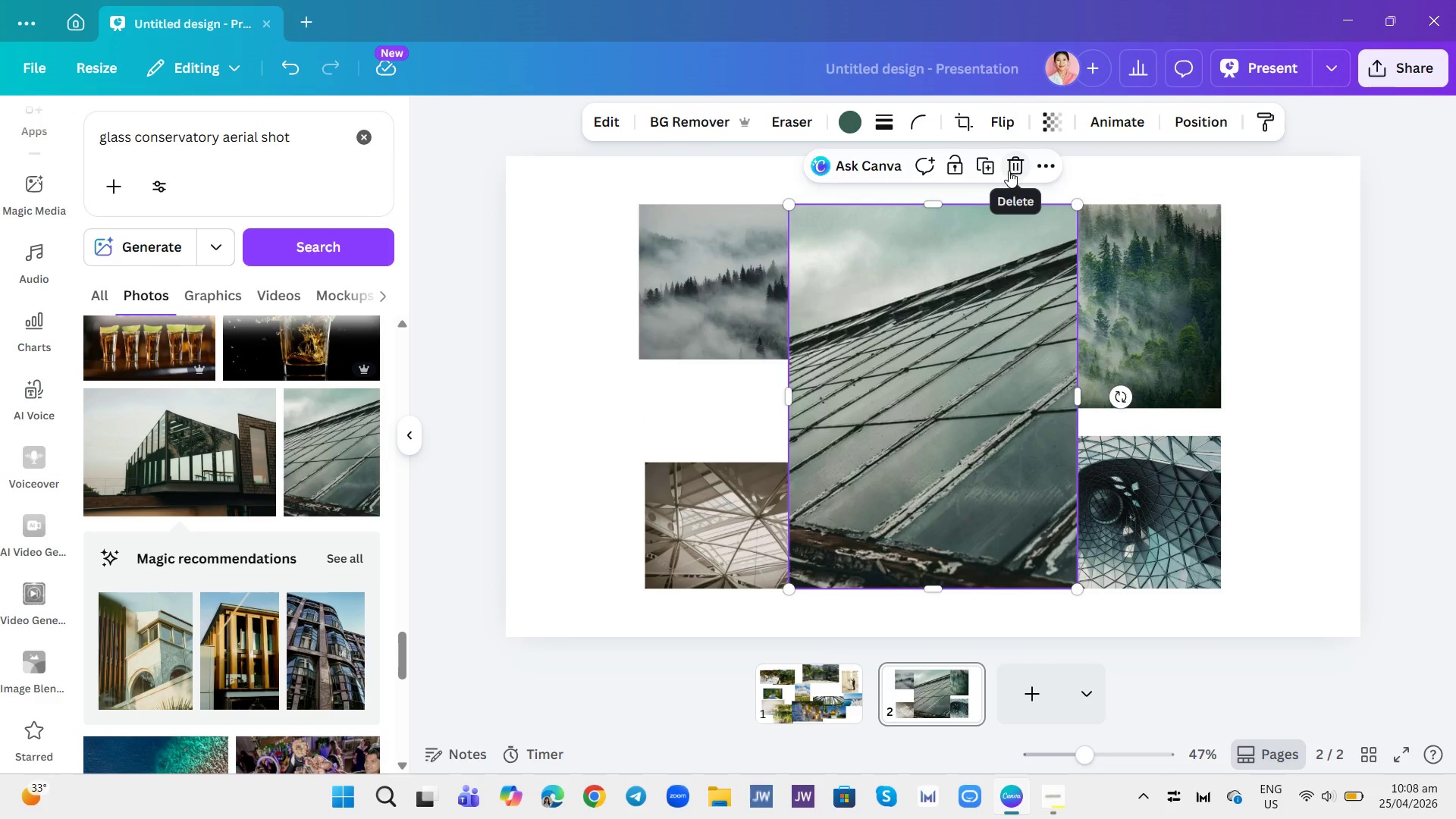 
left_click([1009, 171])
 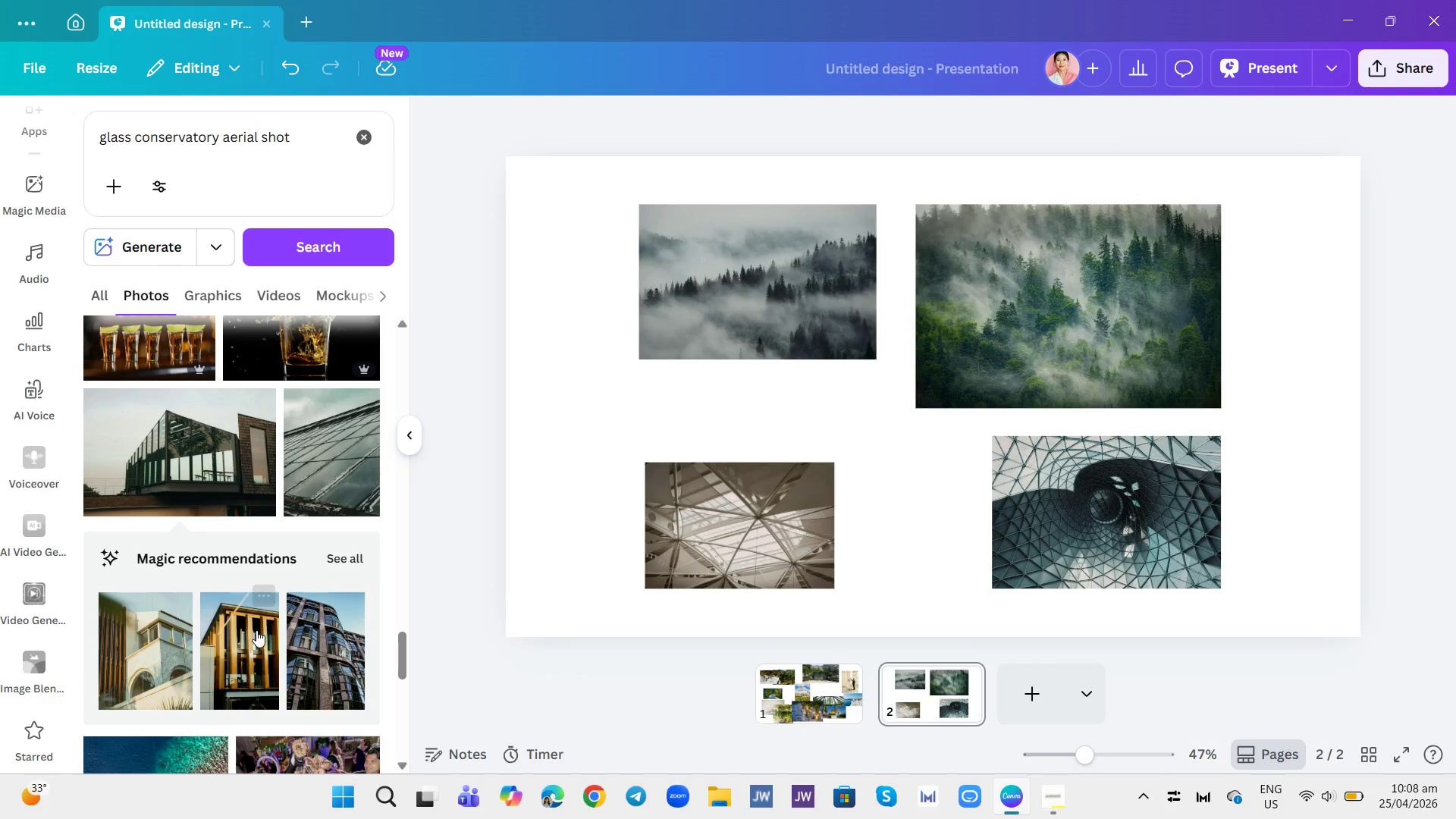 
scroll: coordinate [262, 604], scroll_direction: down, amount: 6.0
 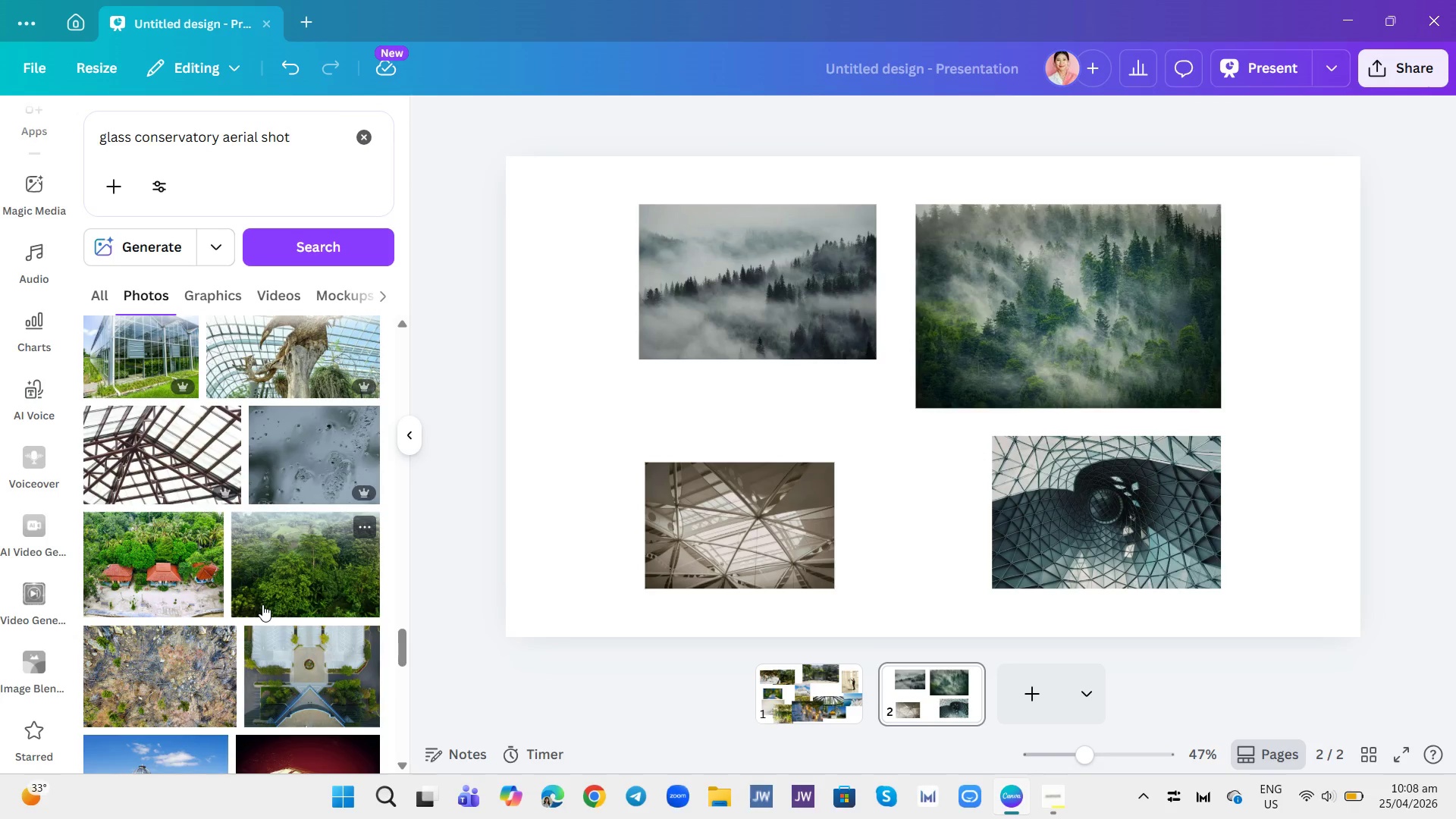 
scroll: coordinate [262, 604], scroll_direction: up, amount: 10.0
 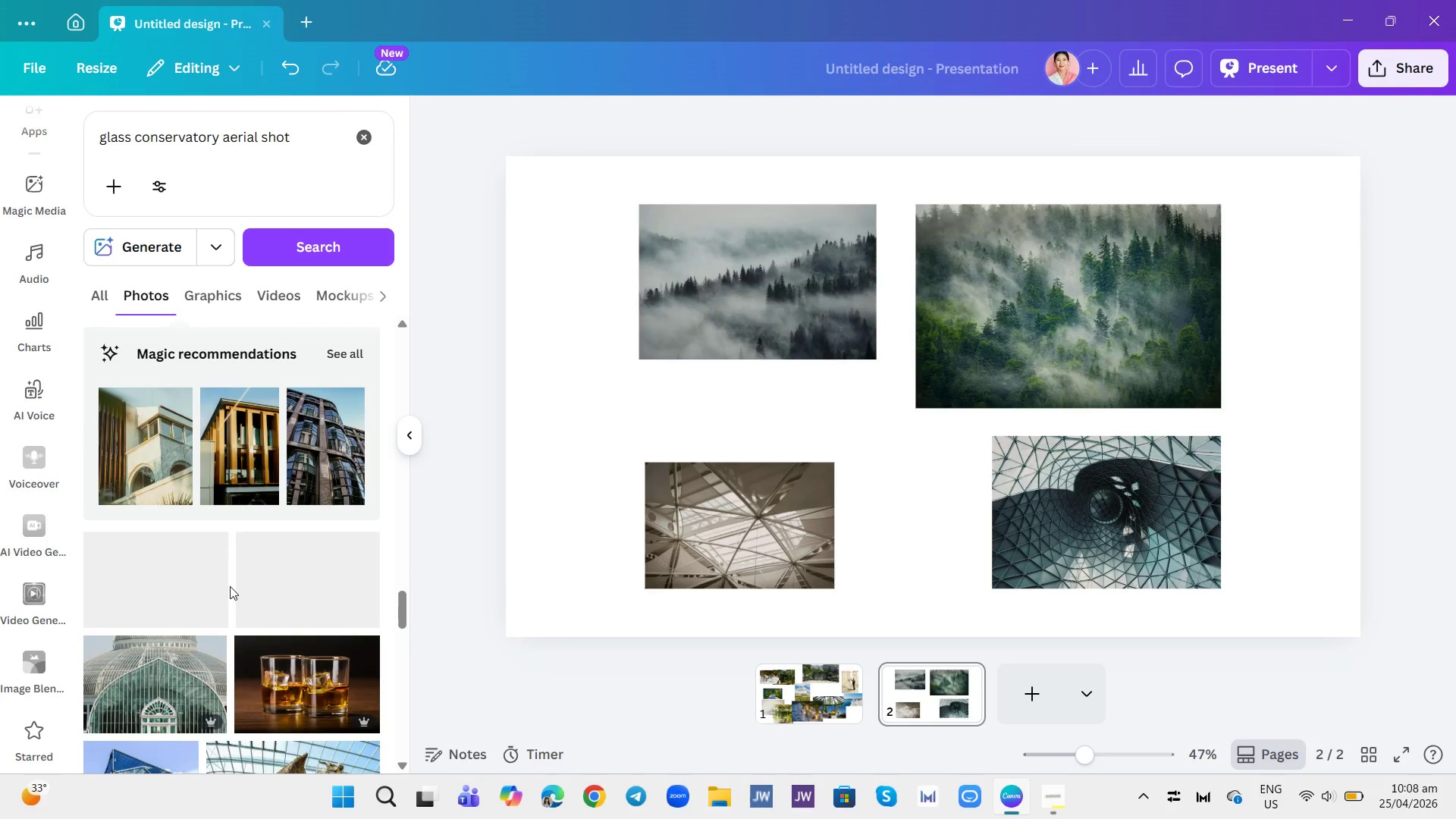 
scroll: coordinate [235, 588], scroll_direction: down, amount: 9.0
 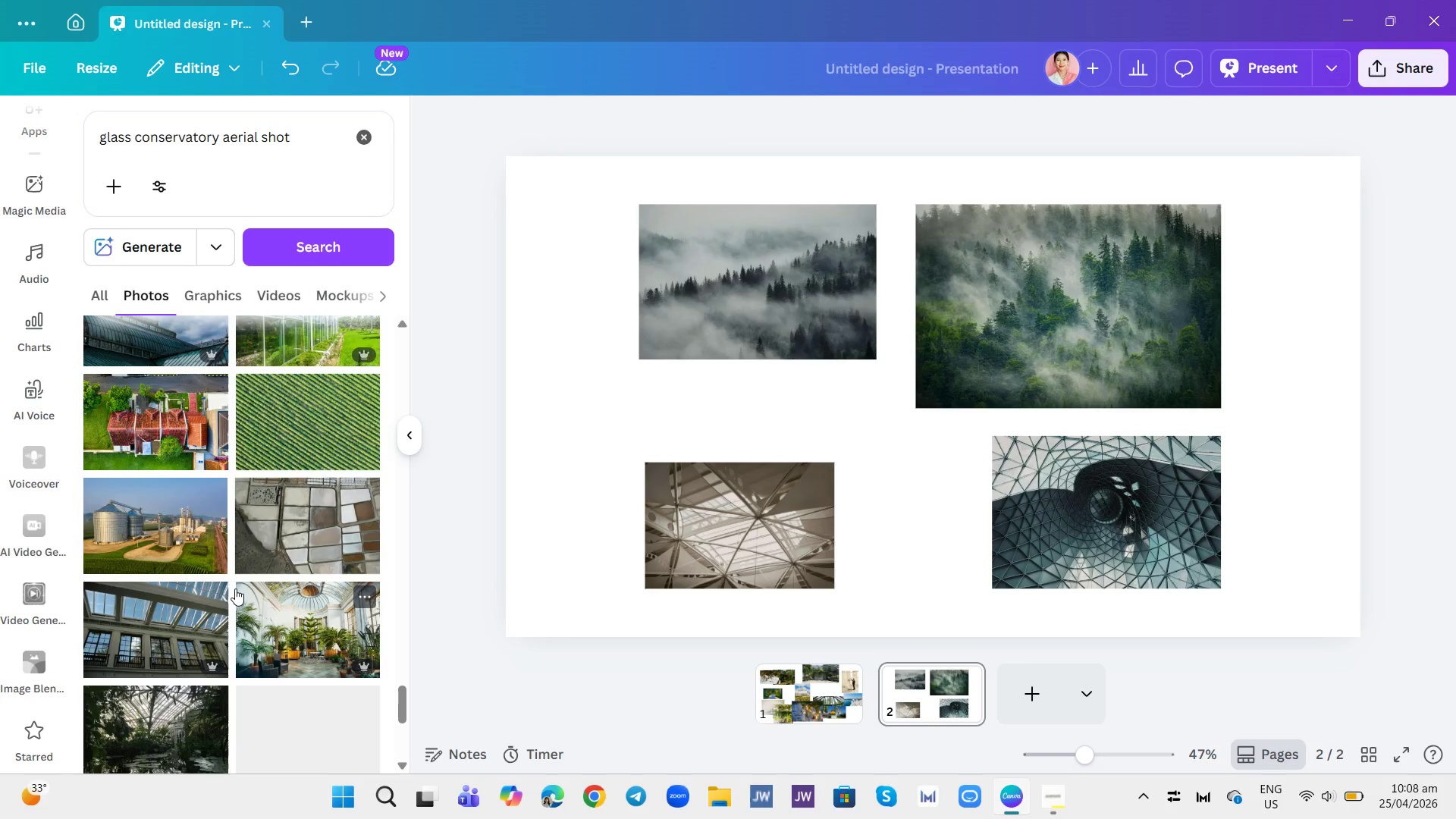 
scroll: coordinate [248, 581], scroll_direction: down, amount: 10.0
 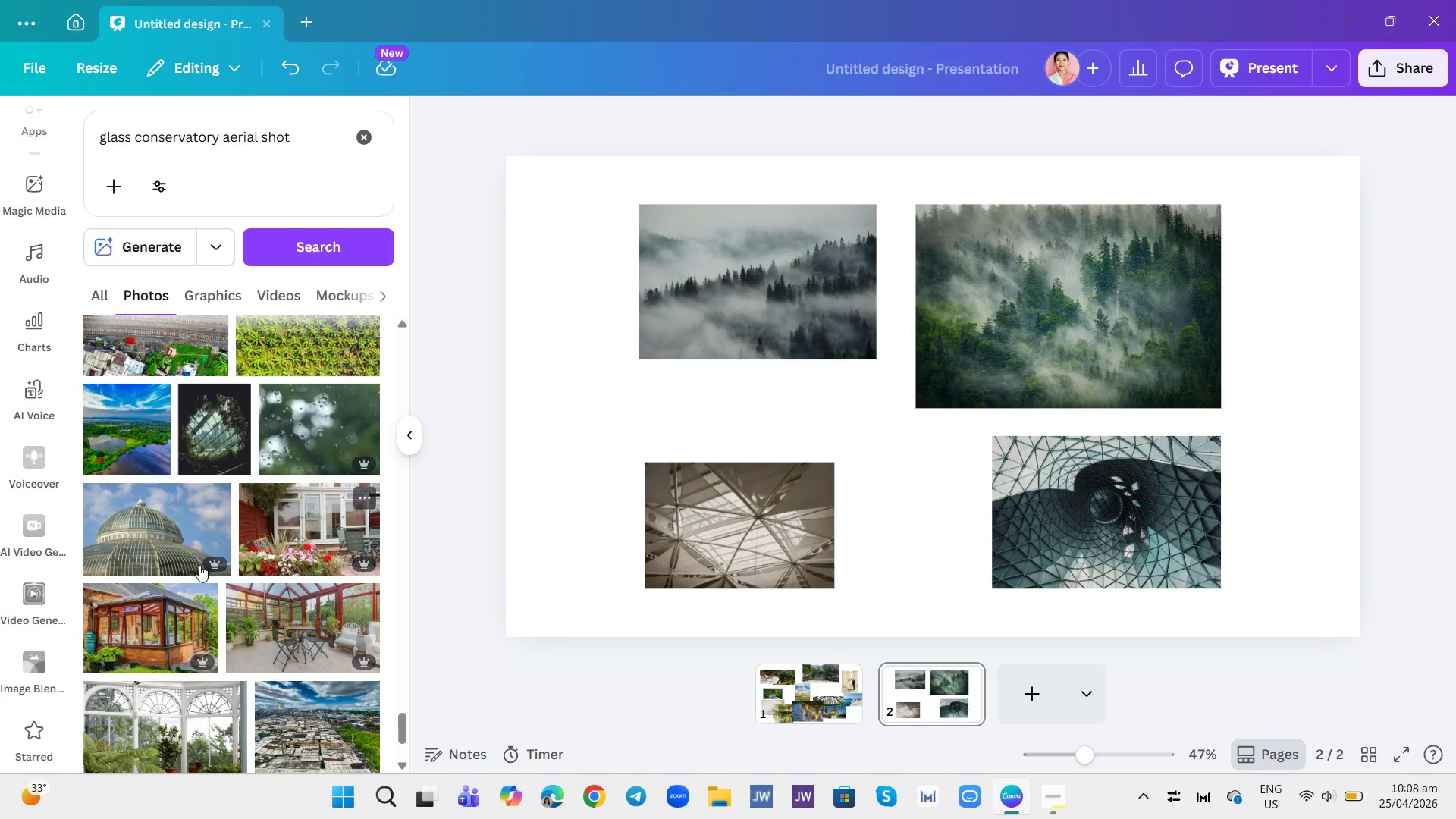 
scroll: coordinate [183, 535], scroll_direction: down, amount: 1.0
 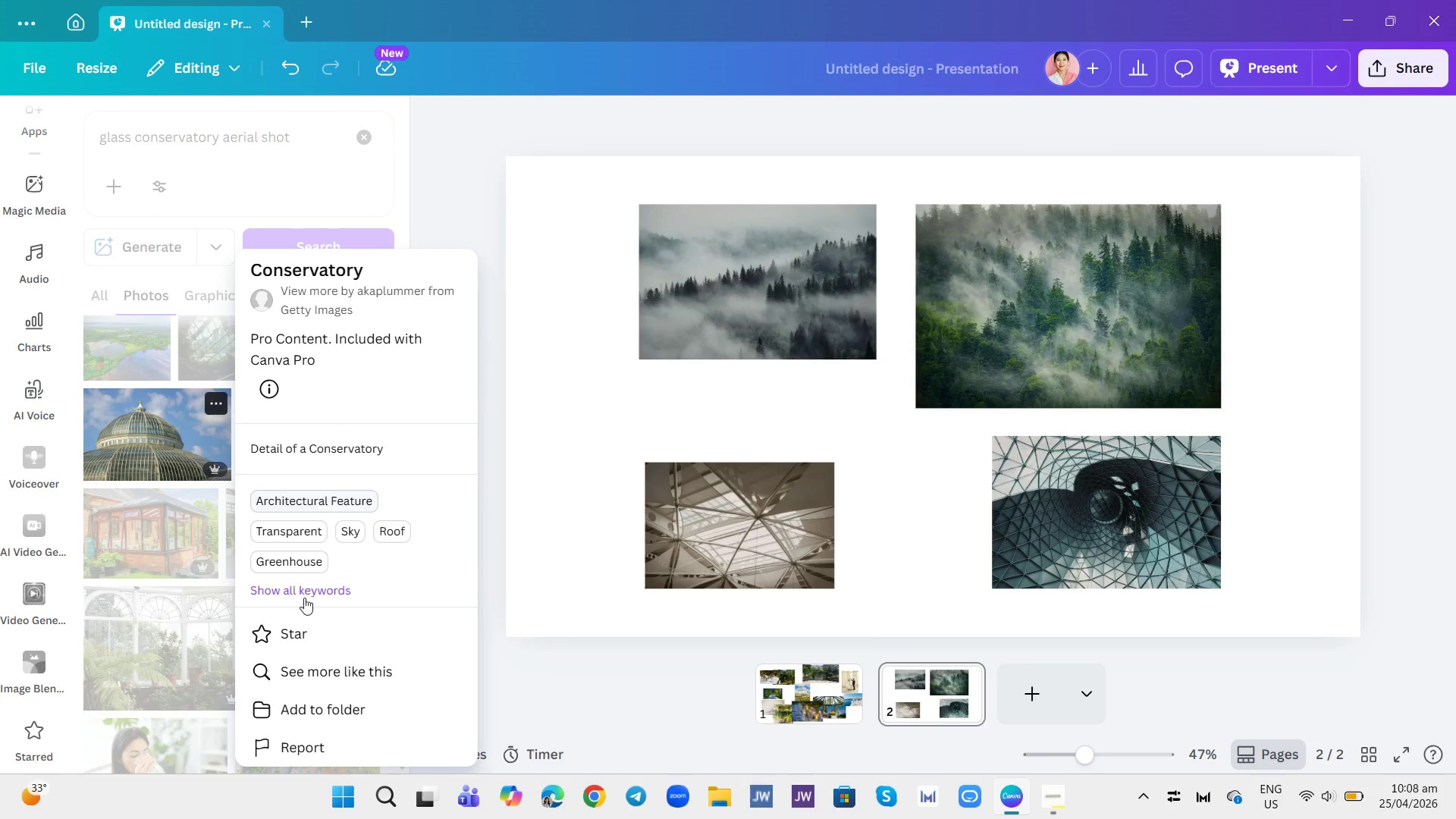 
left_click([318, 670])
 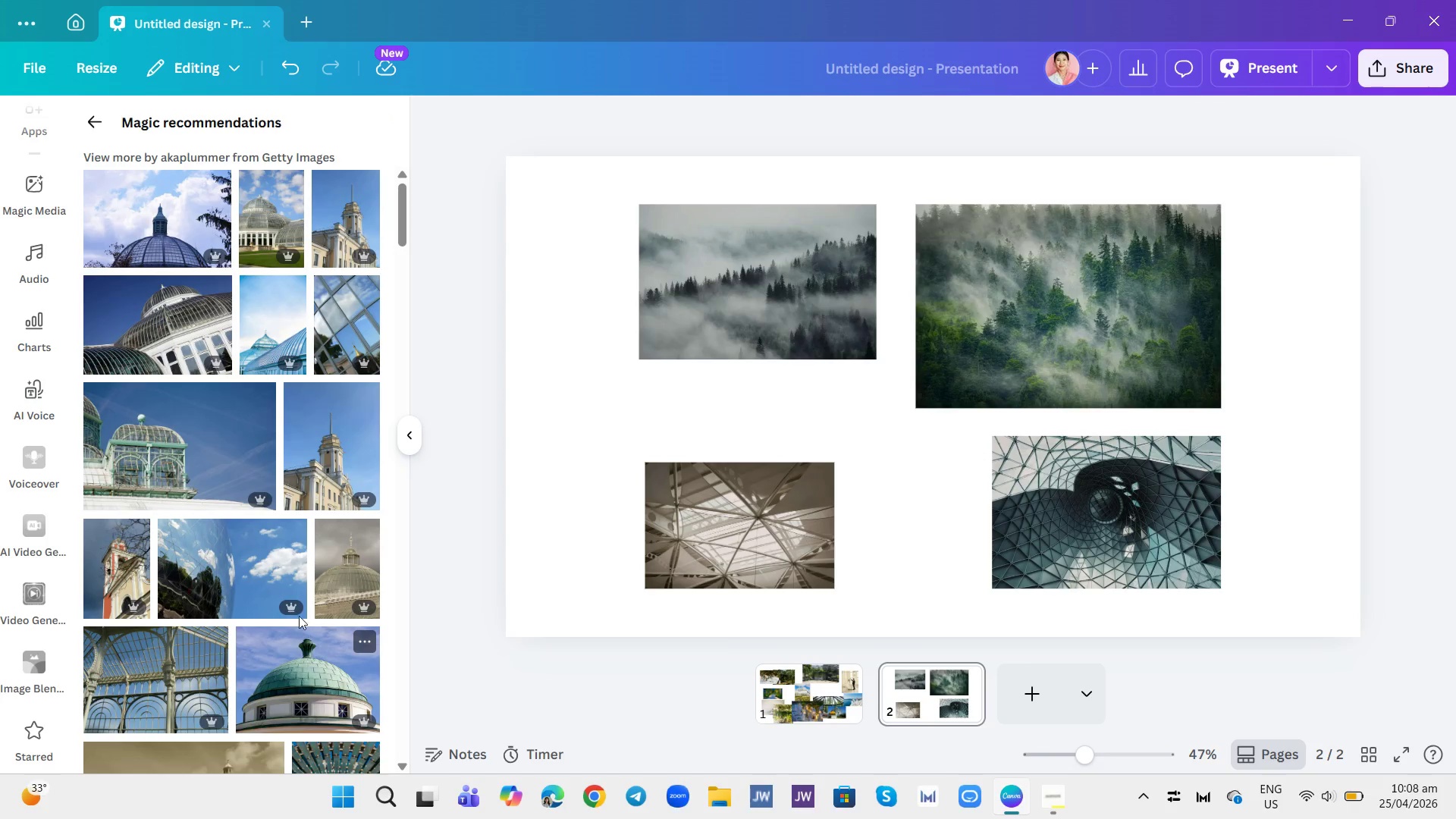 
scroll: coordinate [319, 504], scroll_direction: down, amount: 10.0
 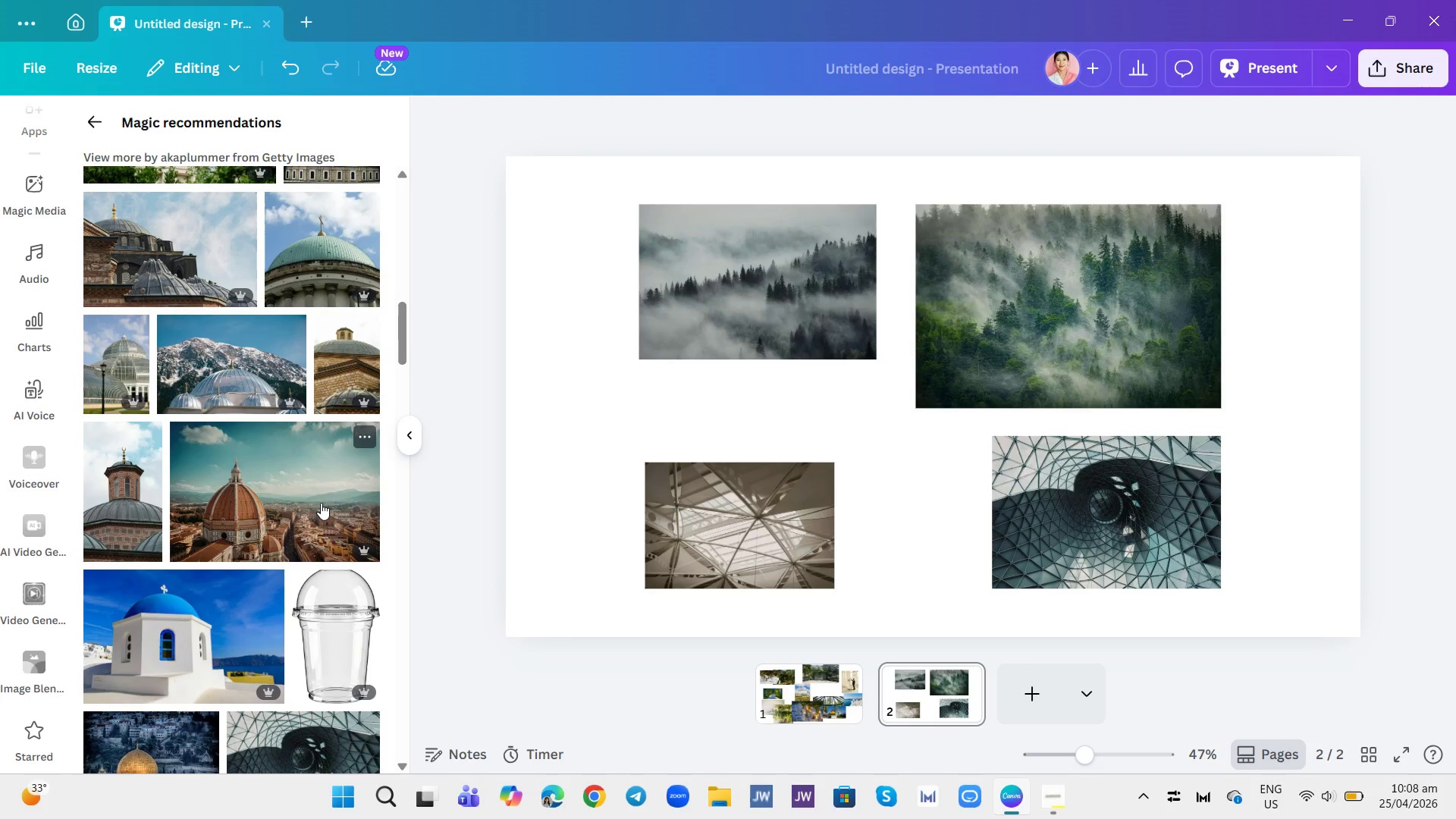 
scroll: coordinate [321, 503], scroll_direction: down, amount: 1.0
 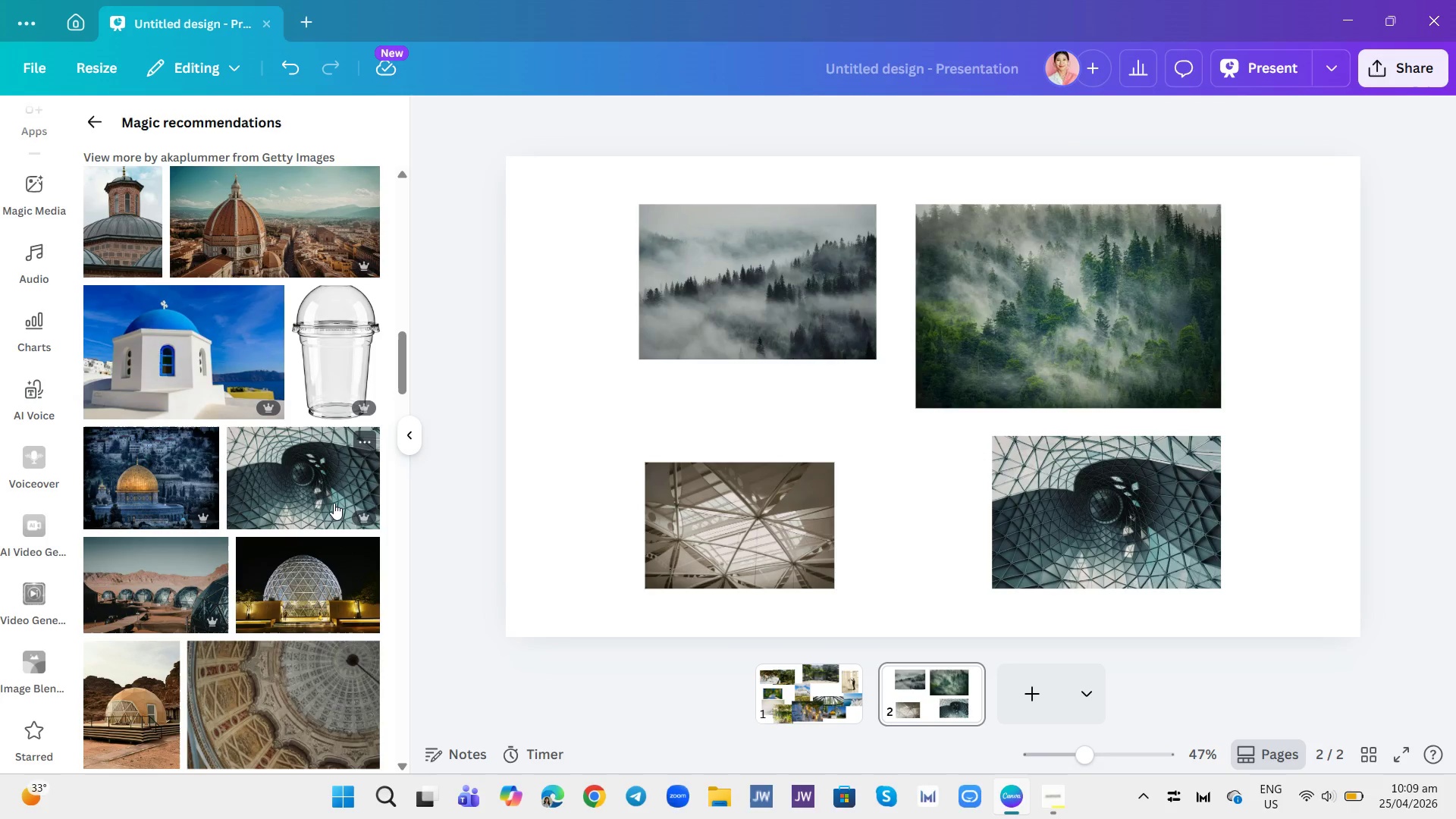 
scroll: coordinate [340, 532], scroll_direction: none, amount: 0.0
 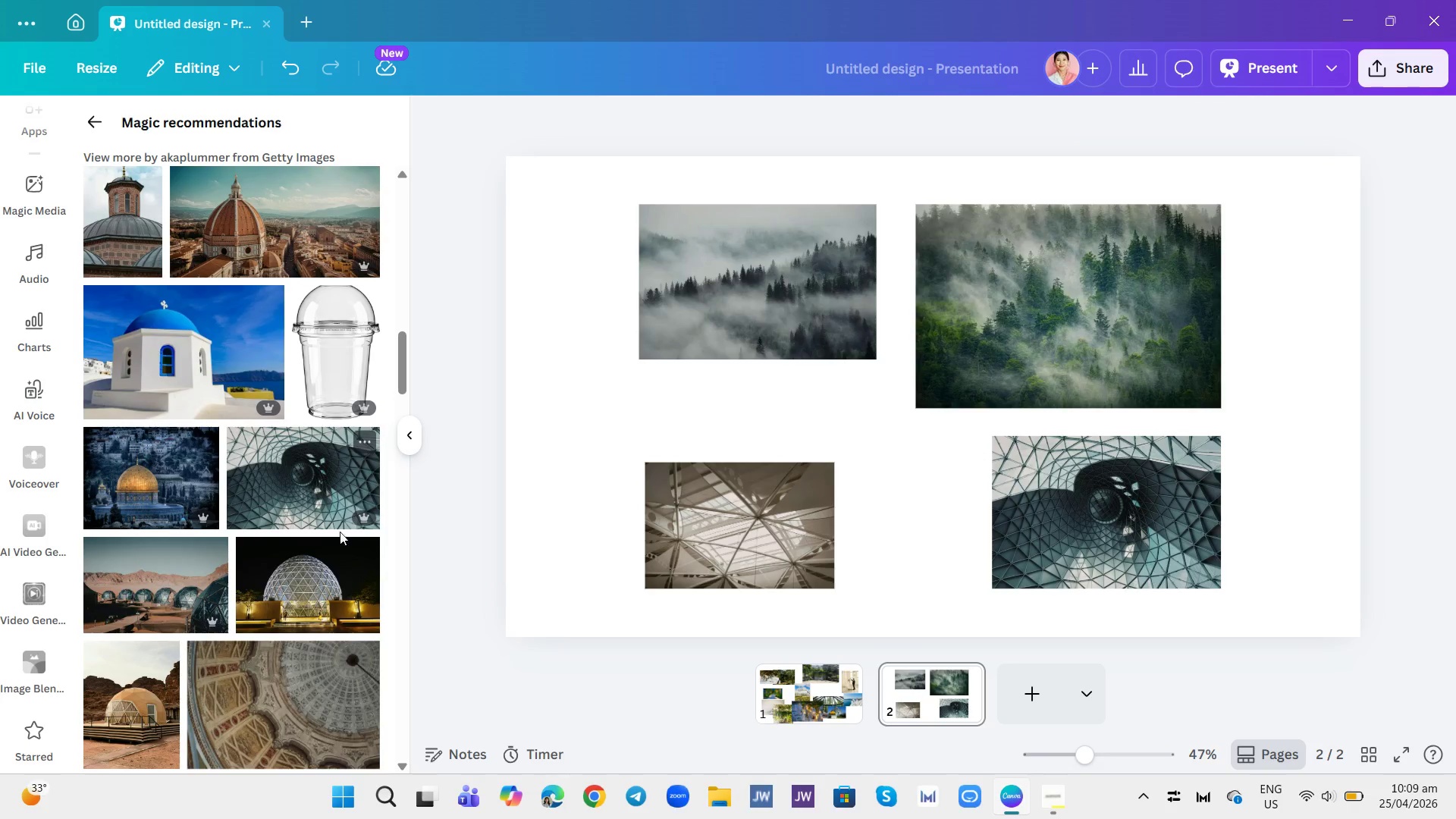 
scroll: coordinate [303, 520], scroll_direction: down, amount: 2.0
 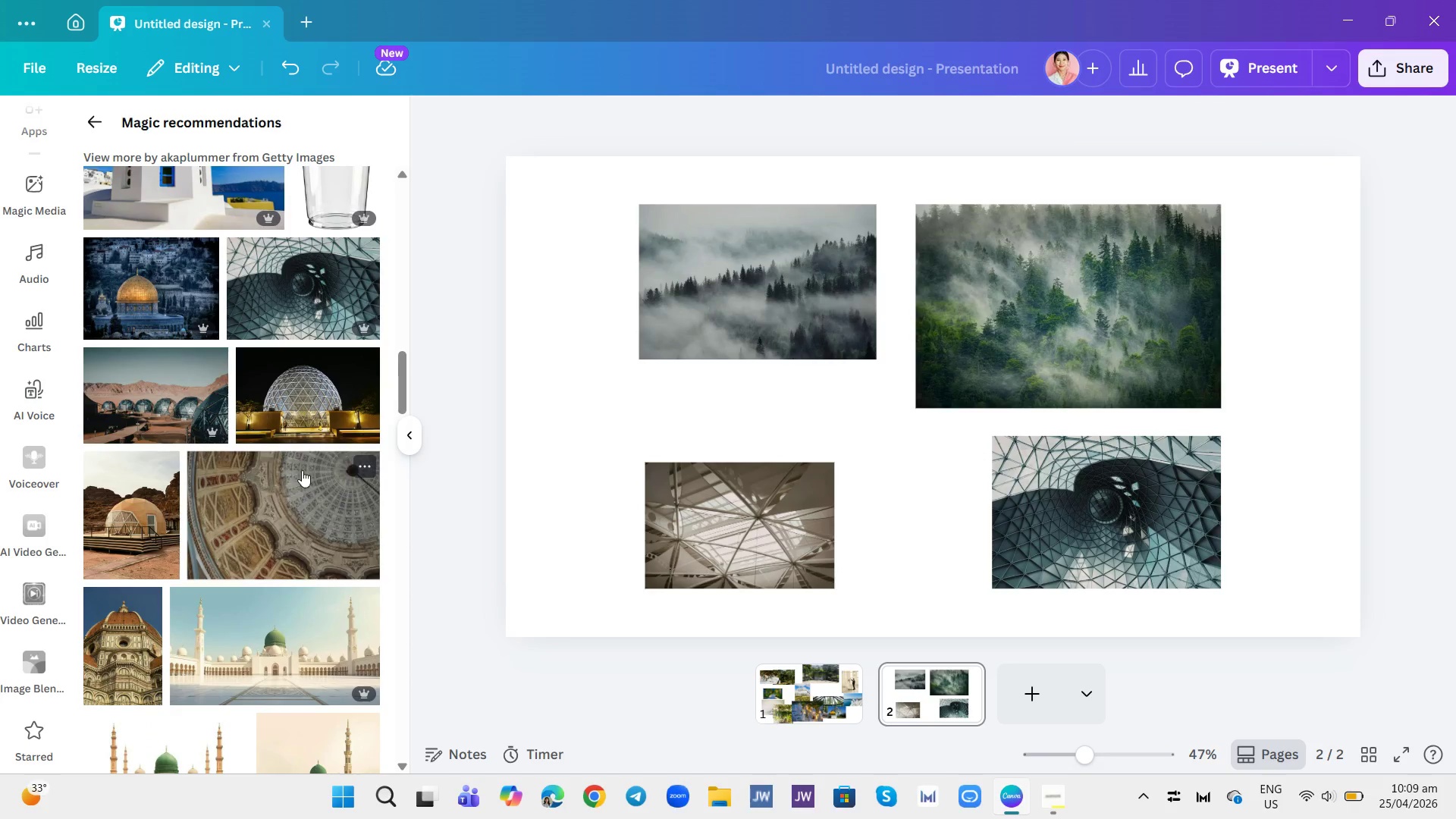 
left_click([302, 417])
 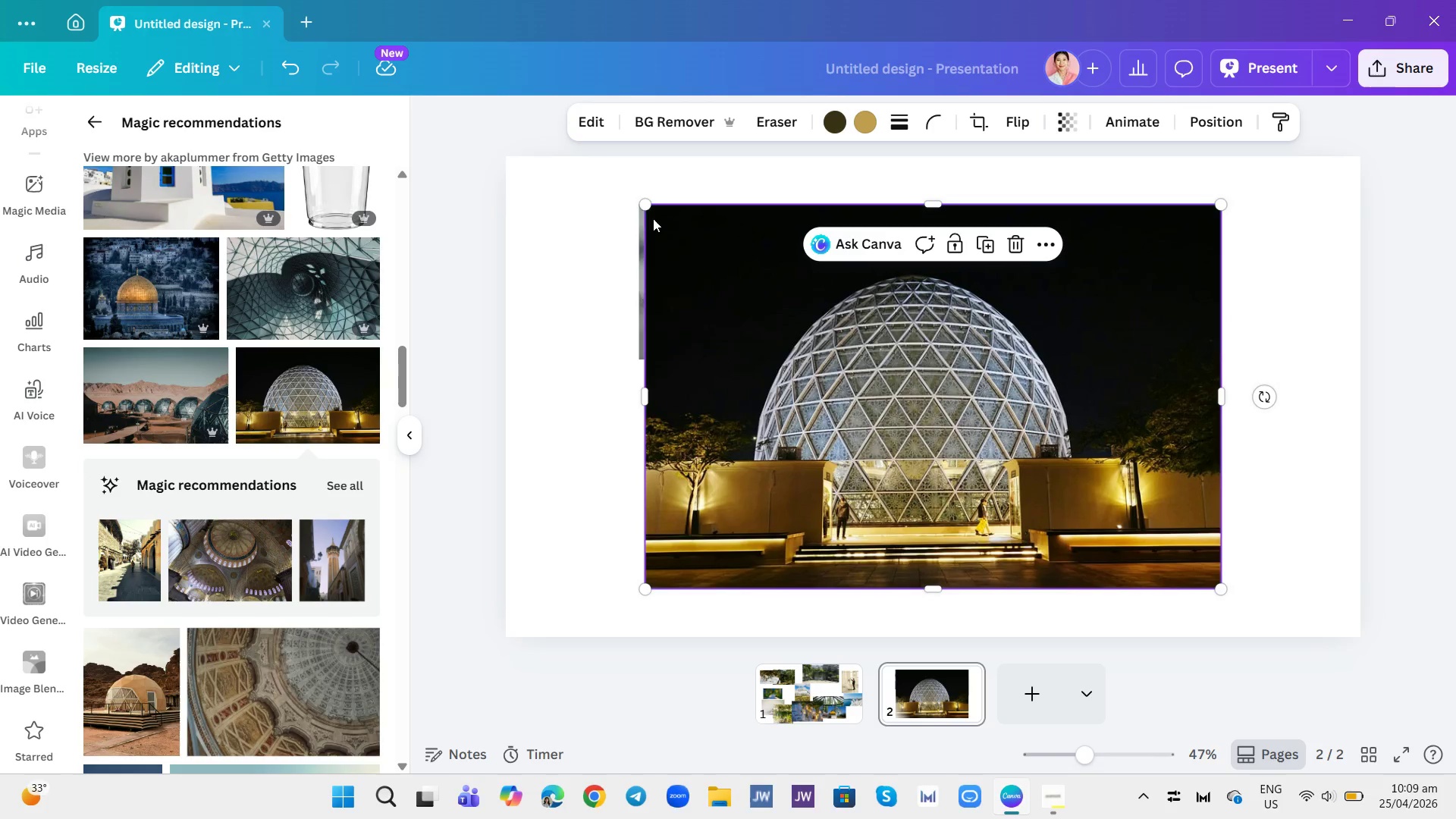 
left_click_drag(start_coordinate=[639, 196], to_coordinate=[780, 331])
 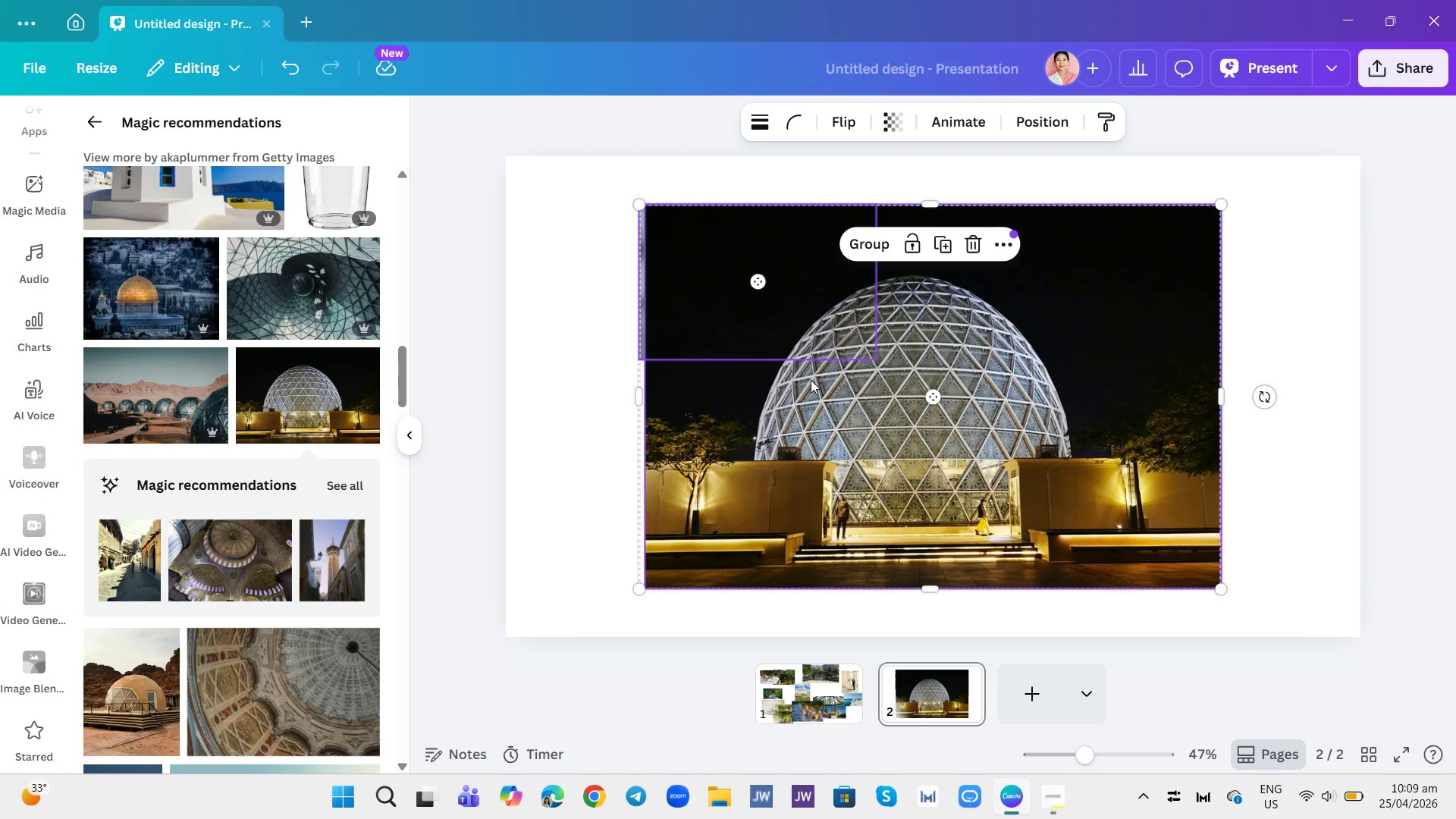 
left_click([838, 421])
 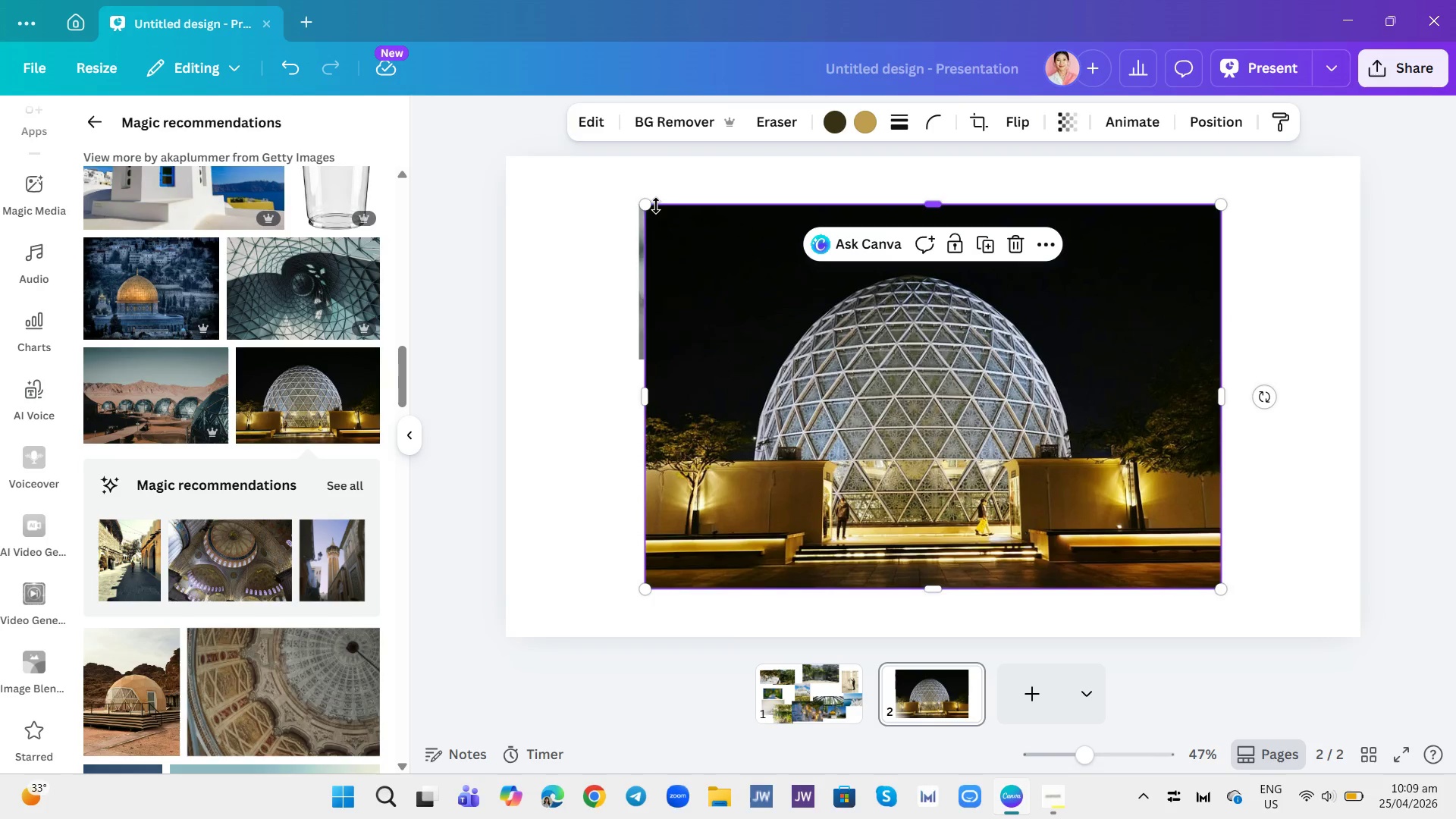 
left_click_drag(start_coordinate=[650, 205], to_coordinate=[867, 505])
 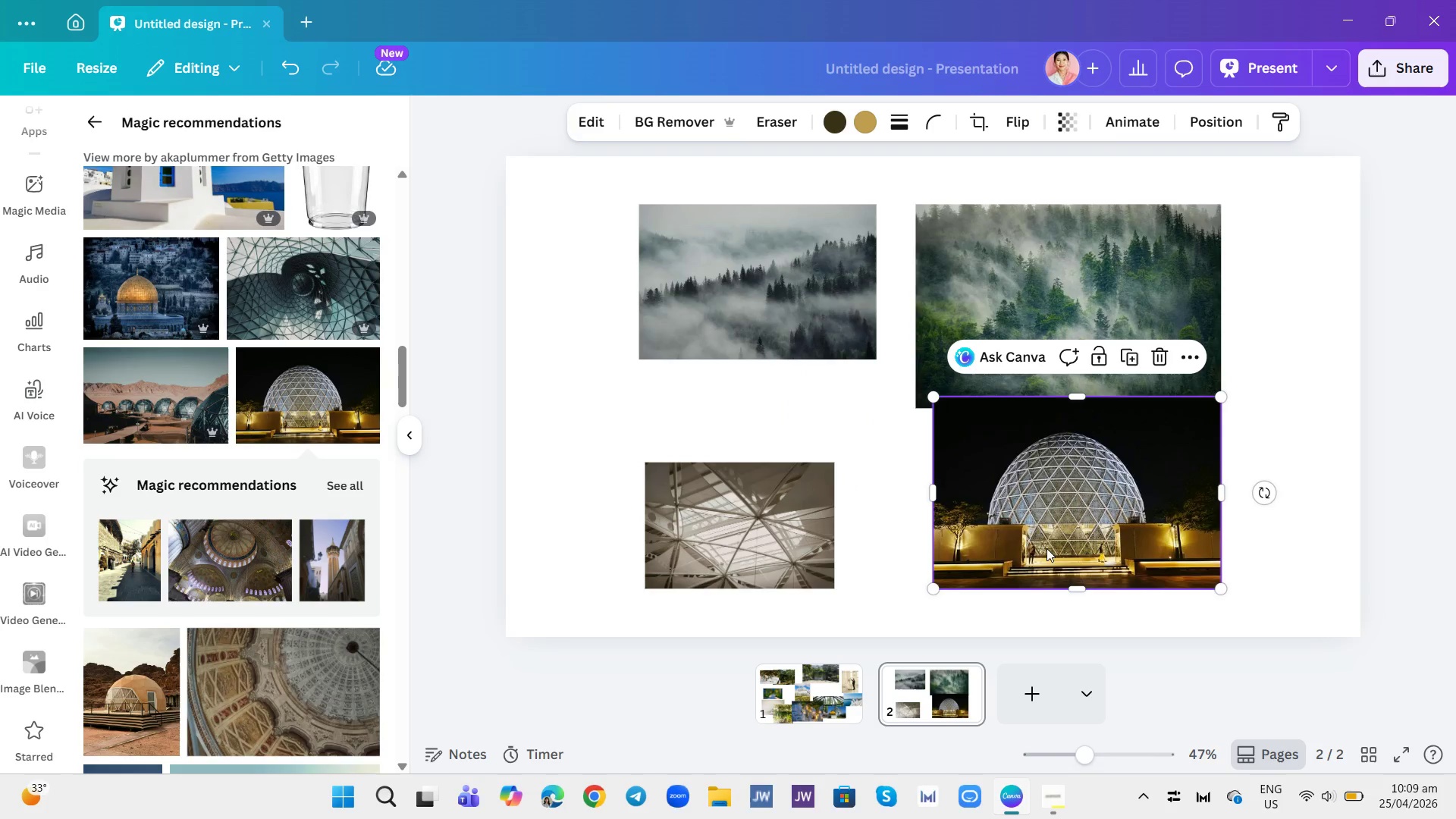 
left_click_drag(start_coordinate=[1046, 532], to_coordinate=[629, 461])
 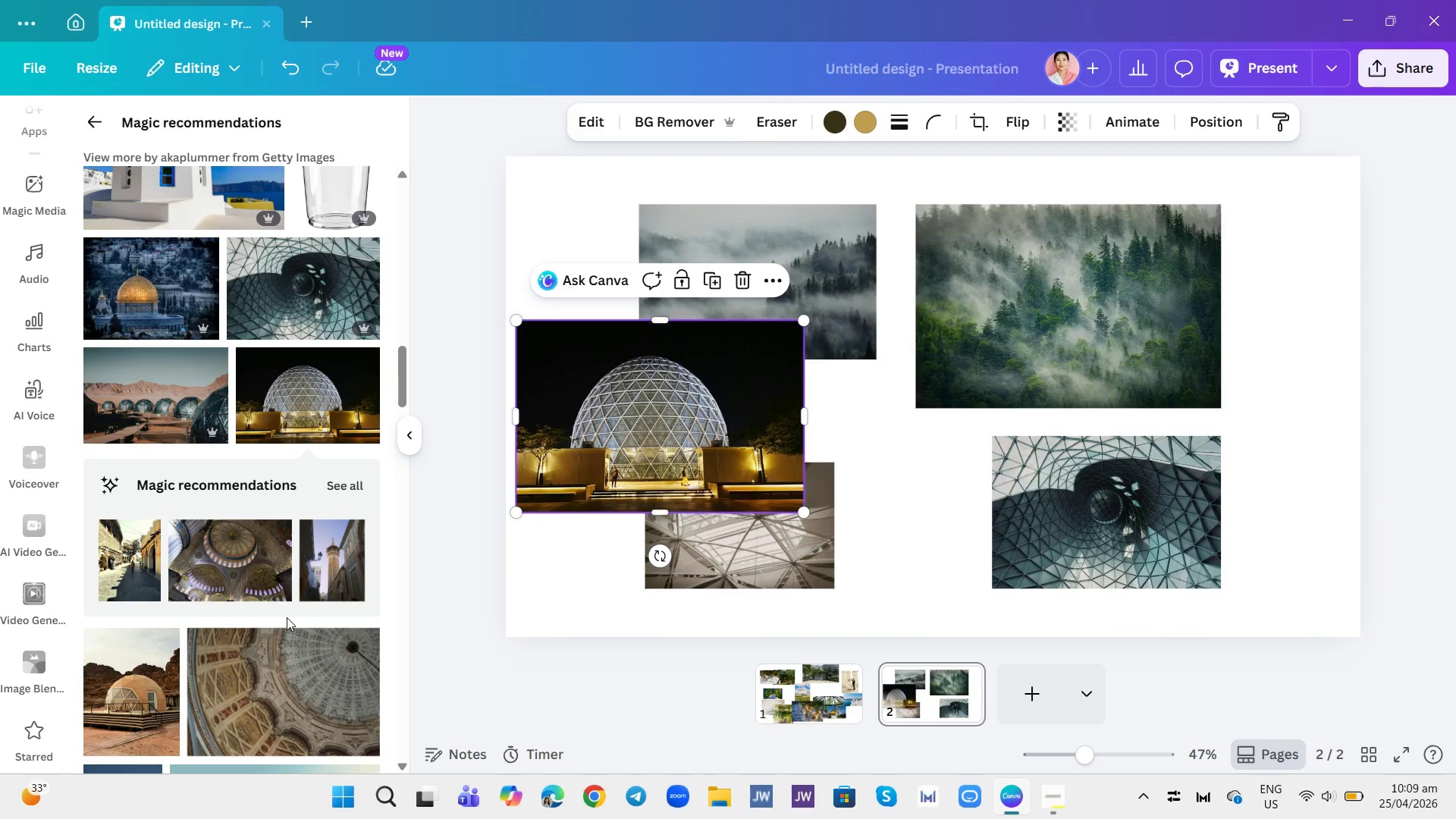 
scroll: coordinate [295, 605], scroll_direction: down, amount: 8.0
 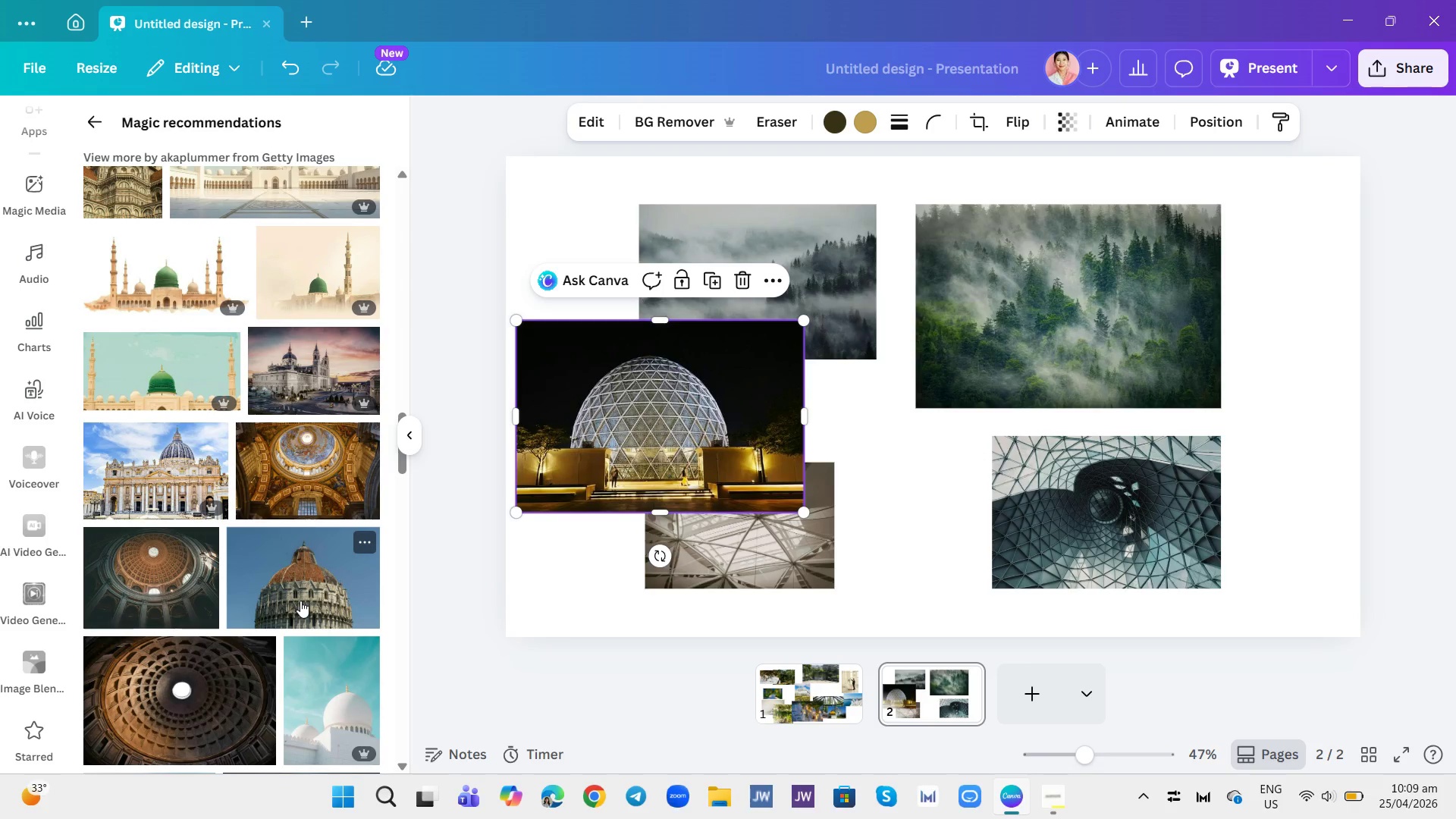 
mouse_move([273, 573])
 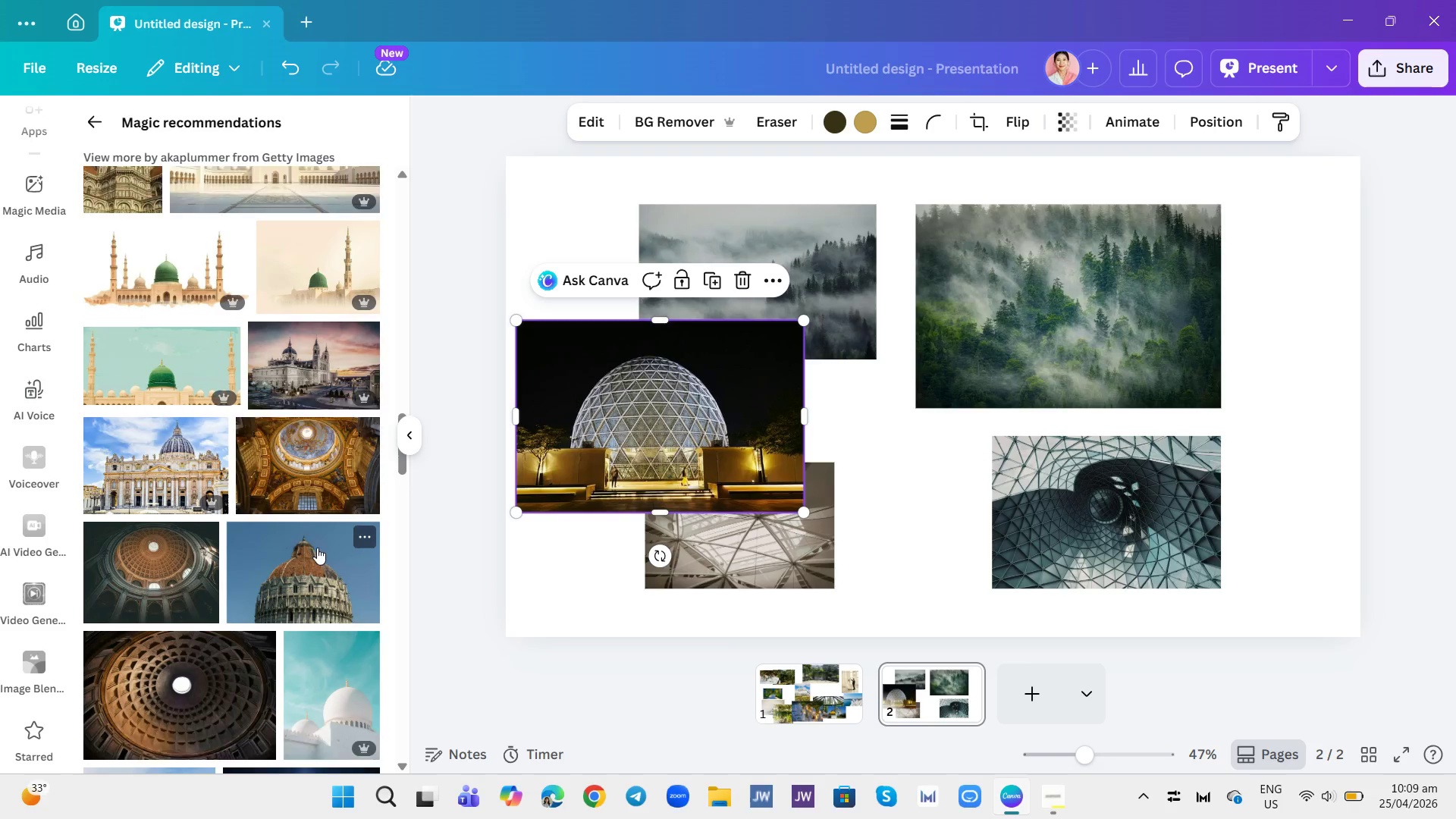 
scroll: coordinate [265, 561], scroll_direction: down, amount: 5.0
 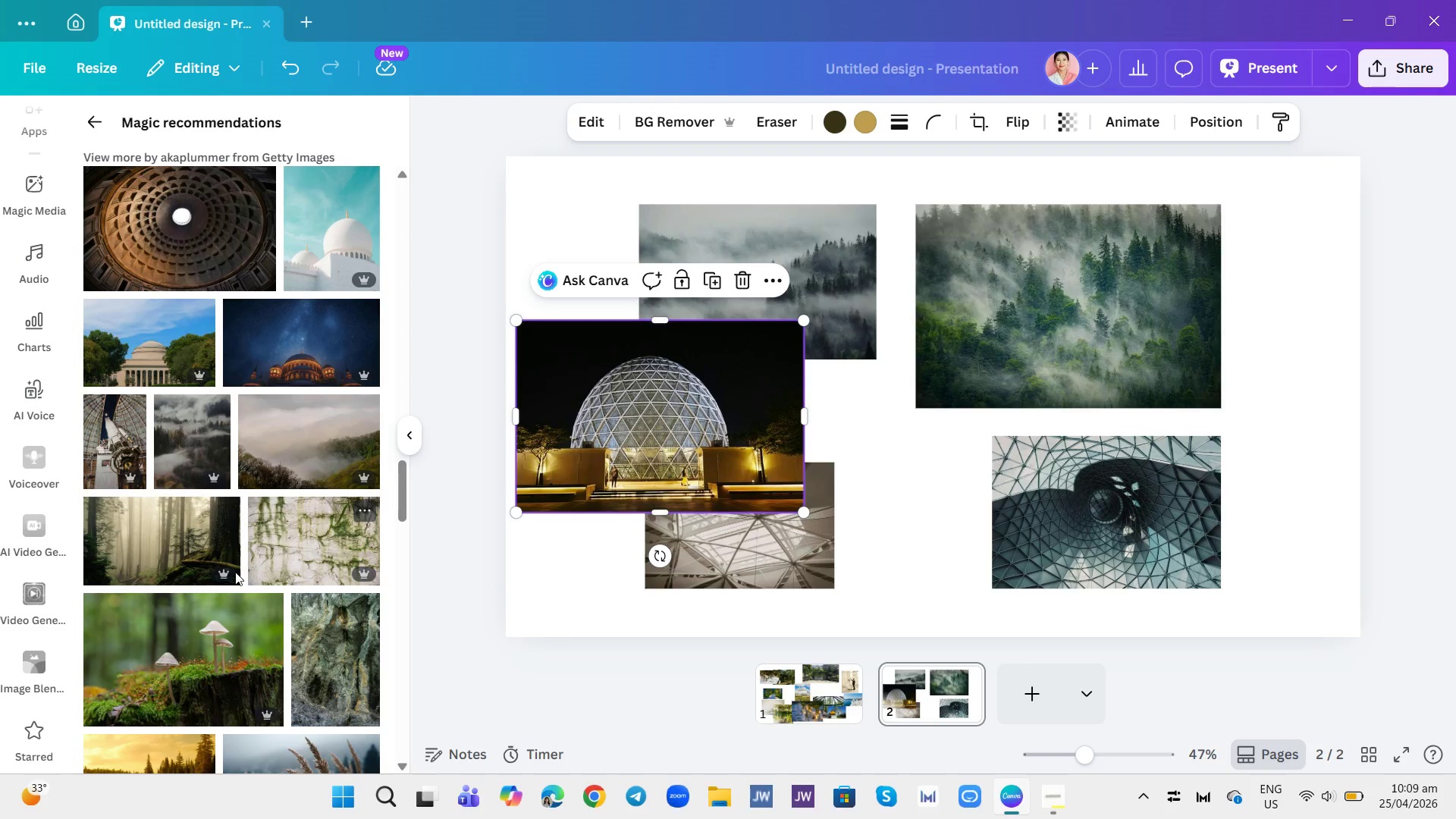 
wait(6.73)
 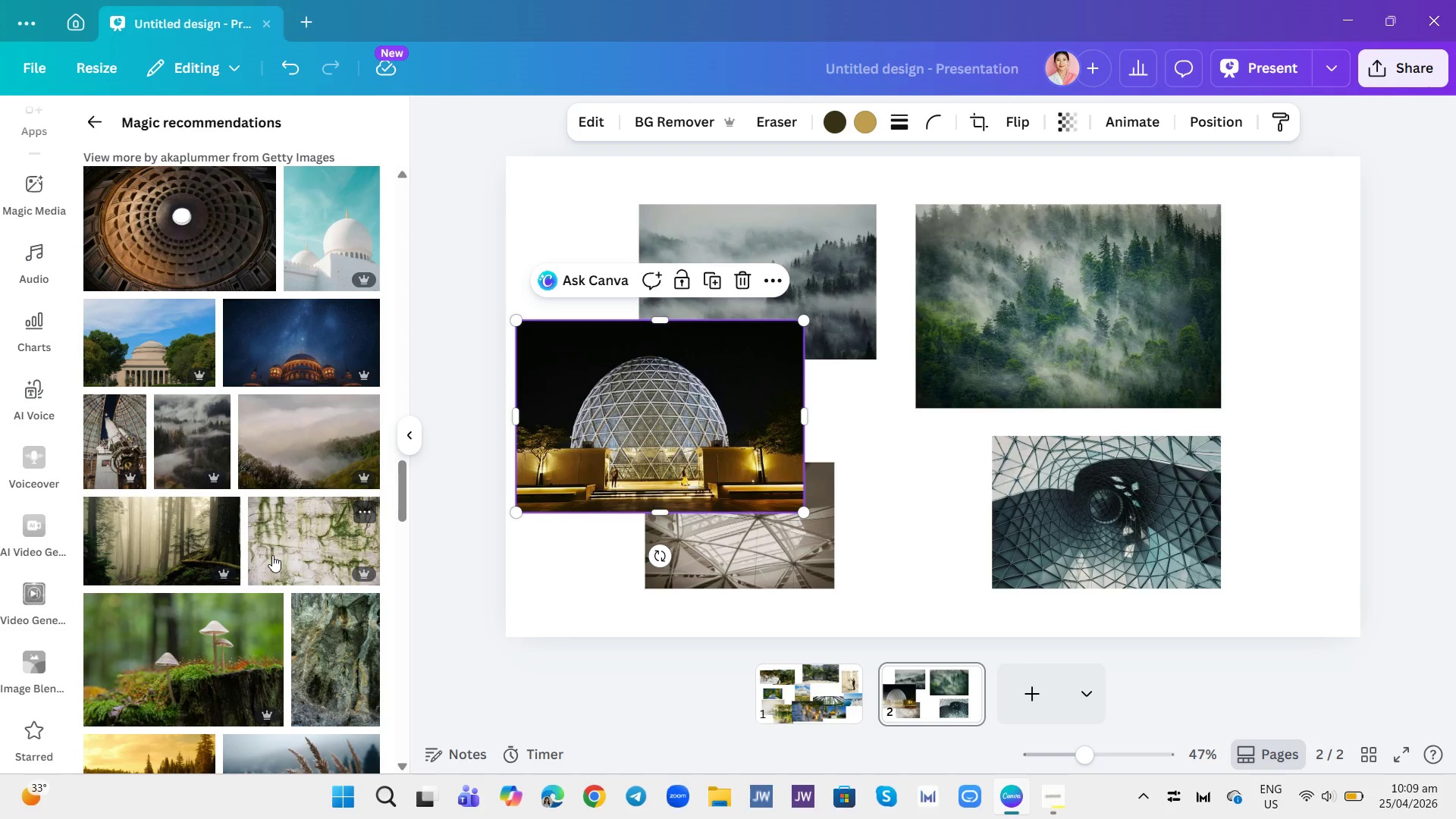 
left_click([99, 129])
 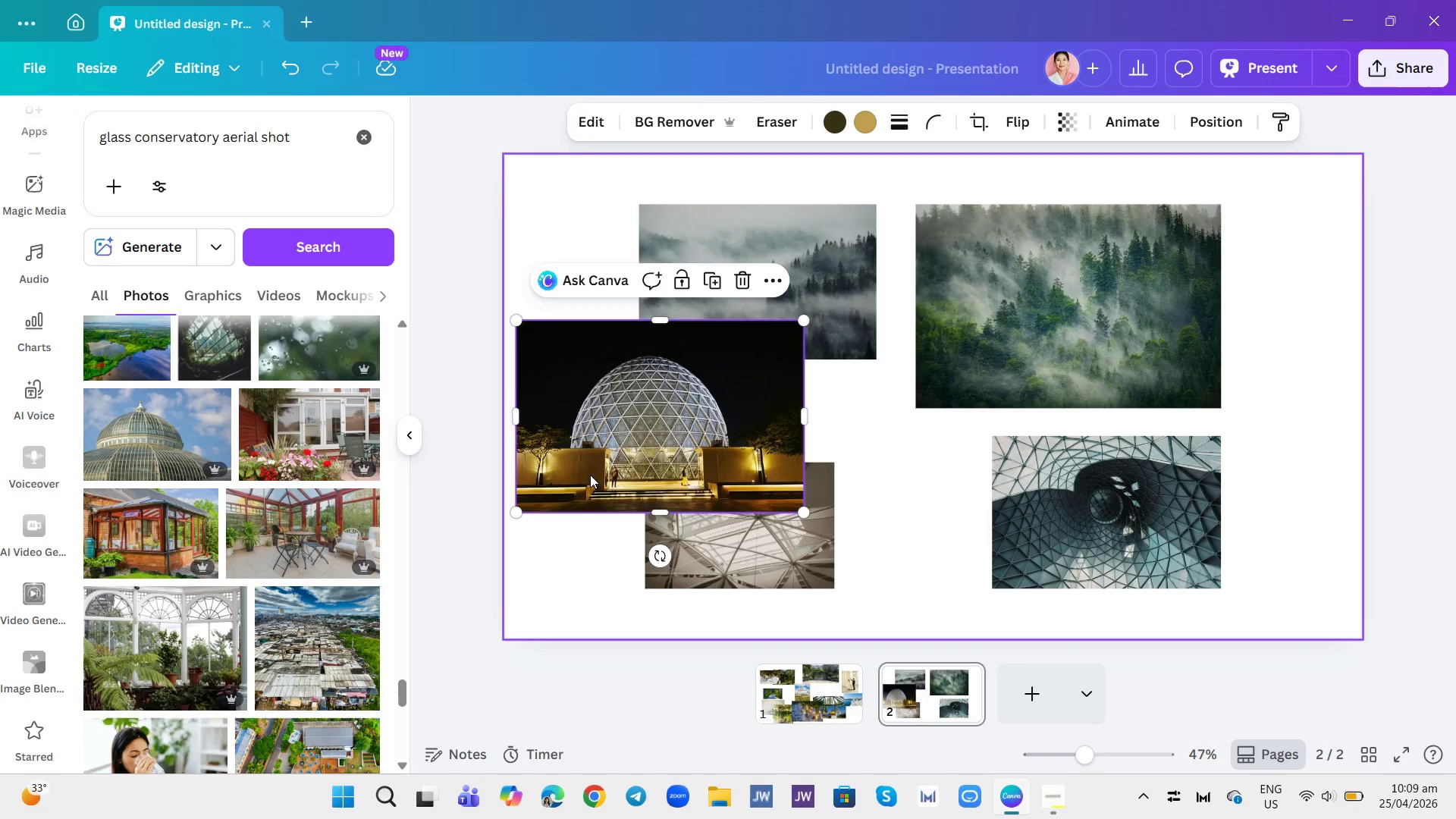 
left_click([368, 130])
 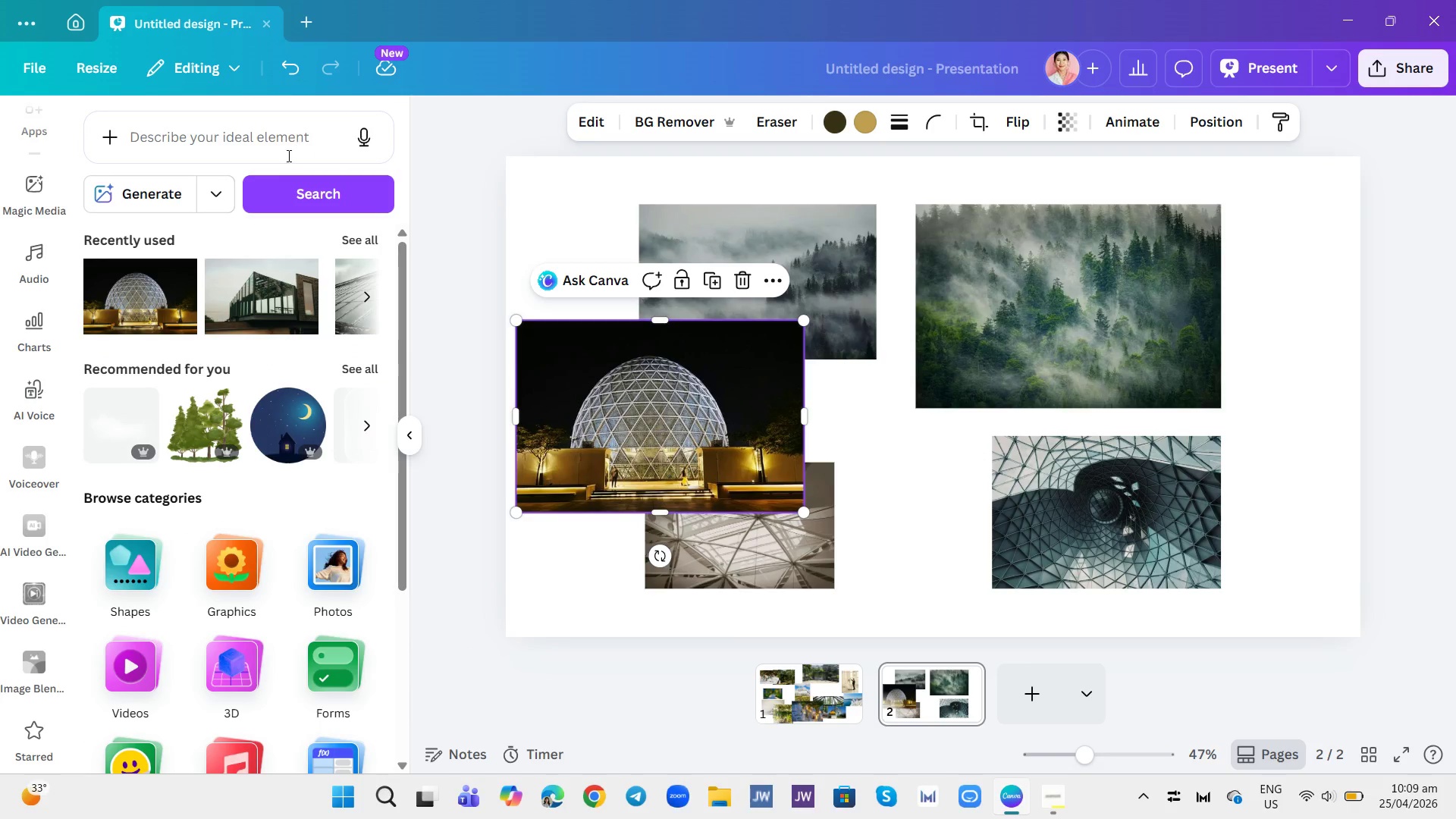 
left_click([267, 141])
 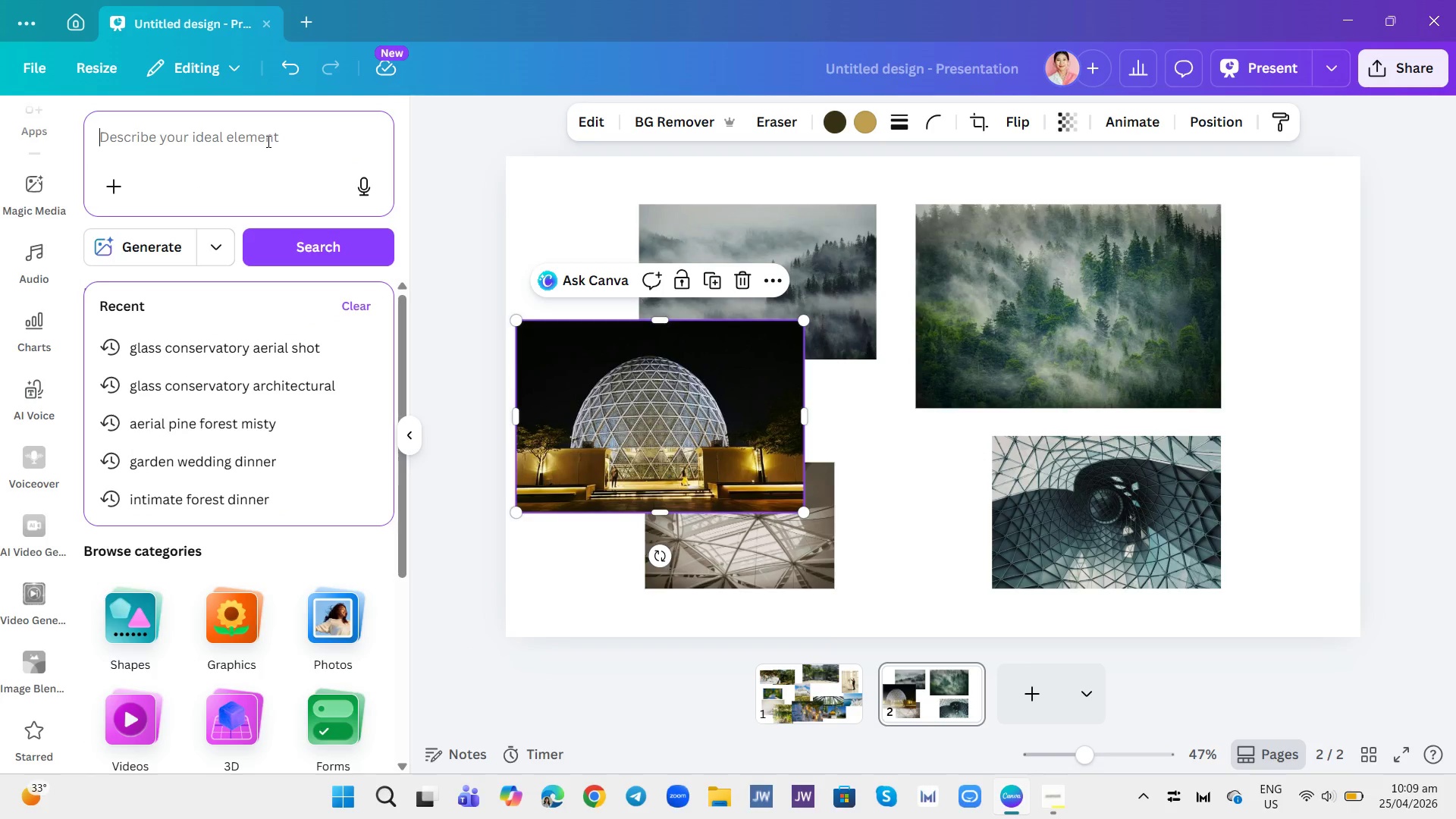 
type(cream handmade paper texture)
 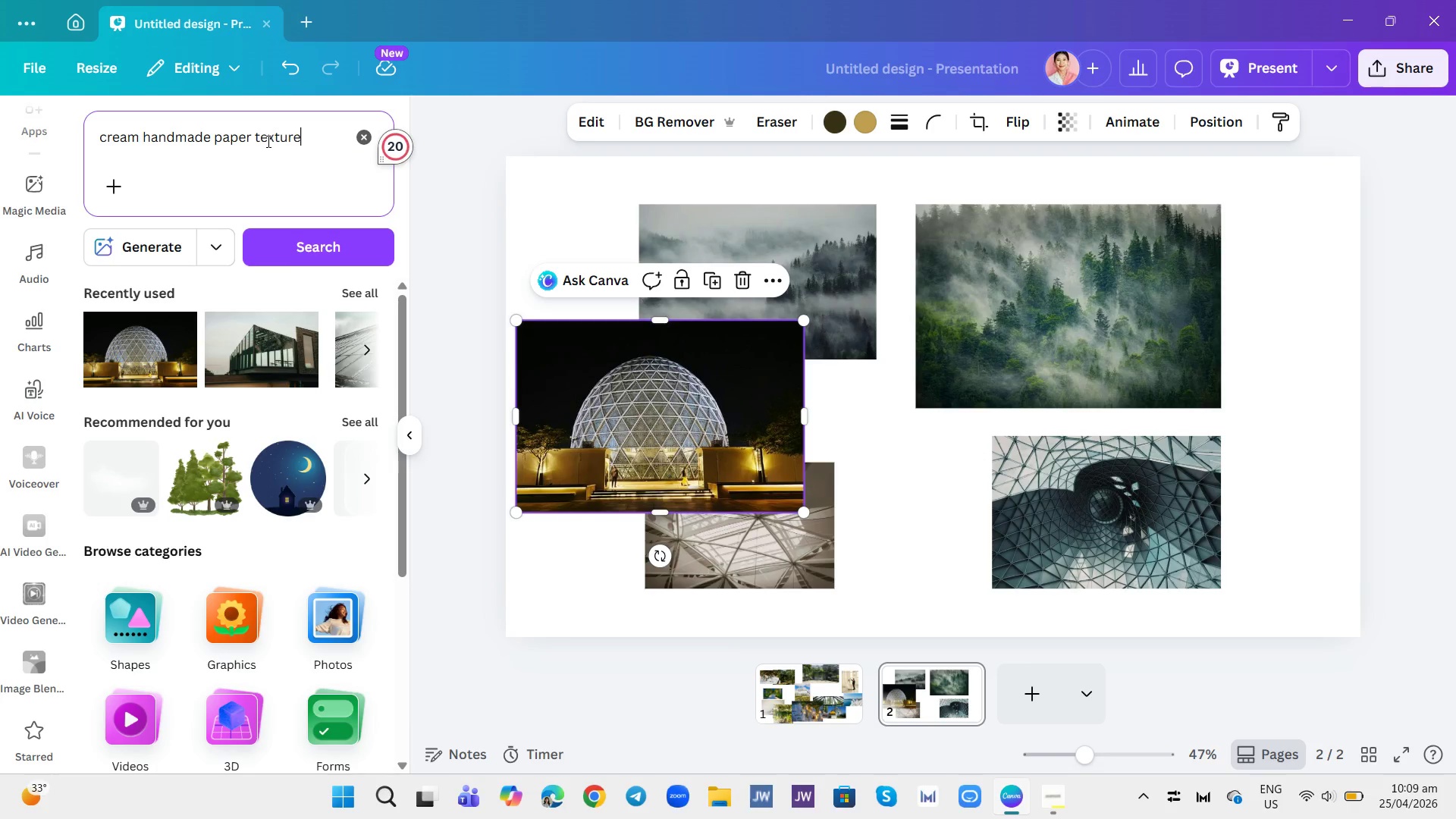 
key(Enter)
 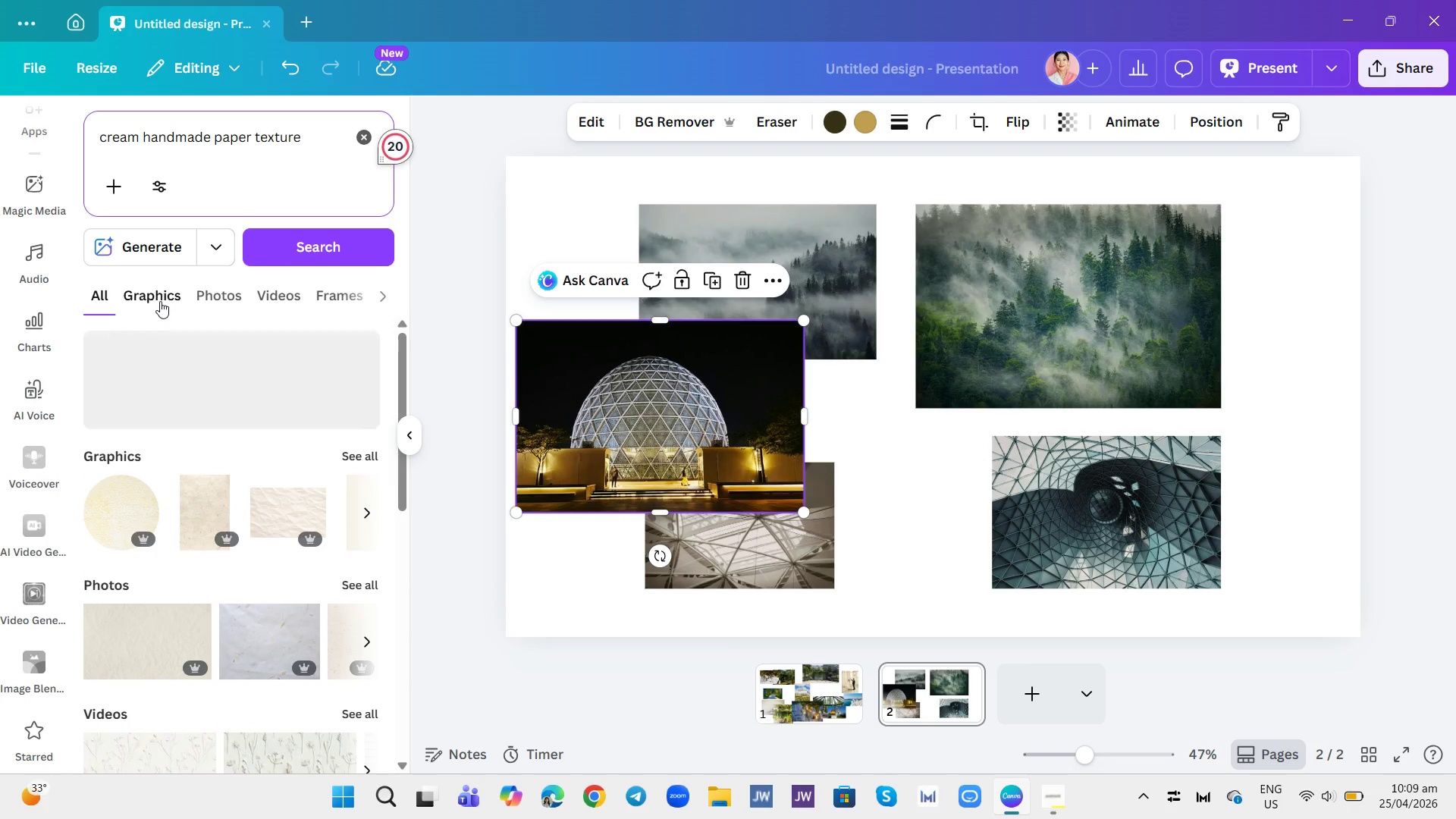 
wait(8.05)
 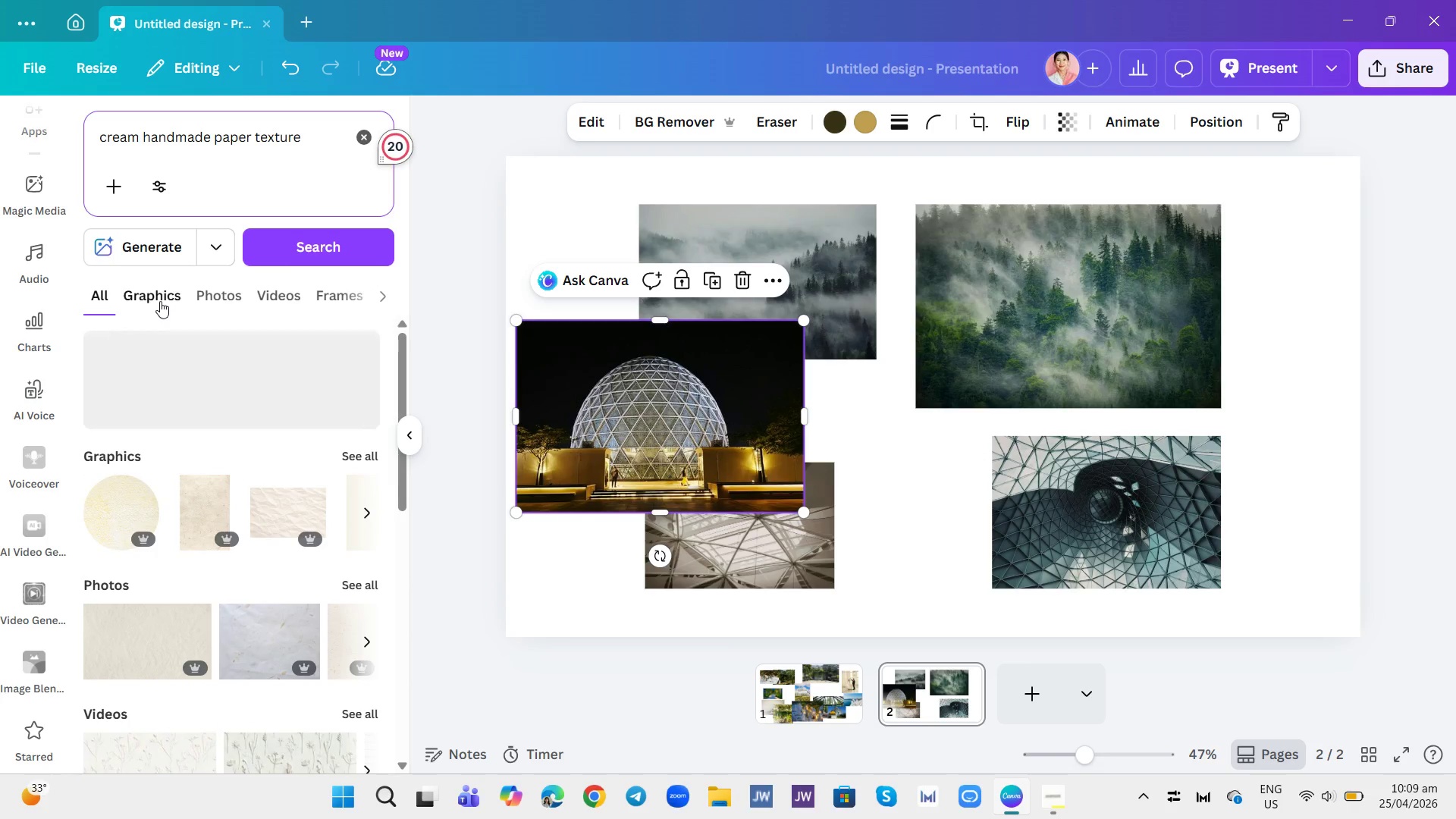 
left_click([160, 301])
 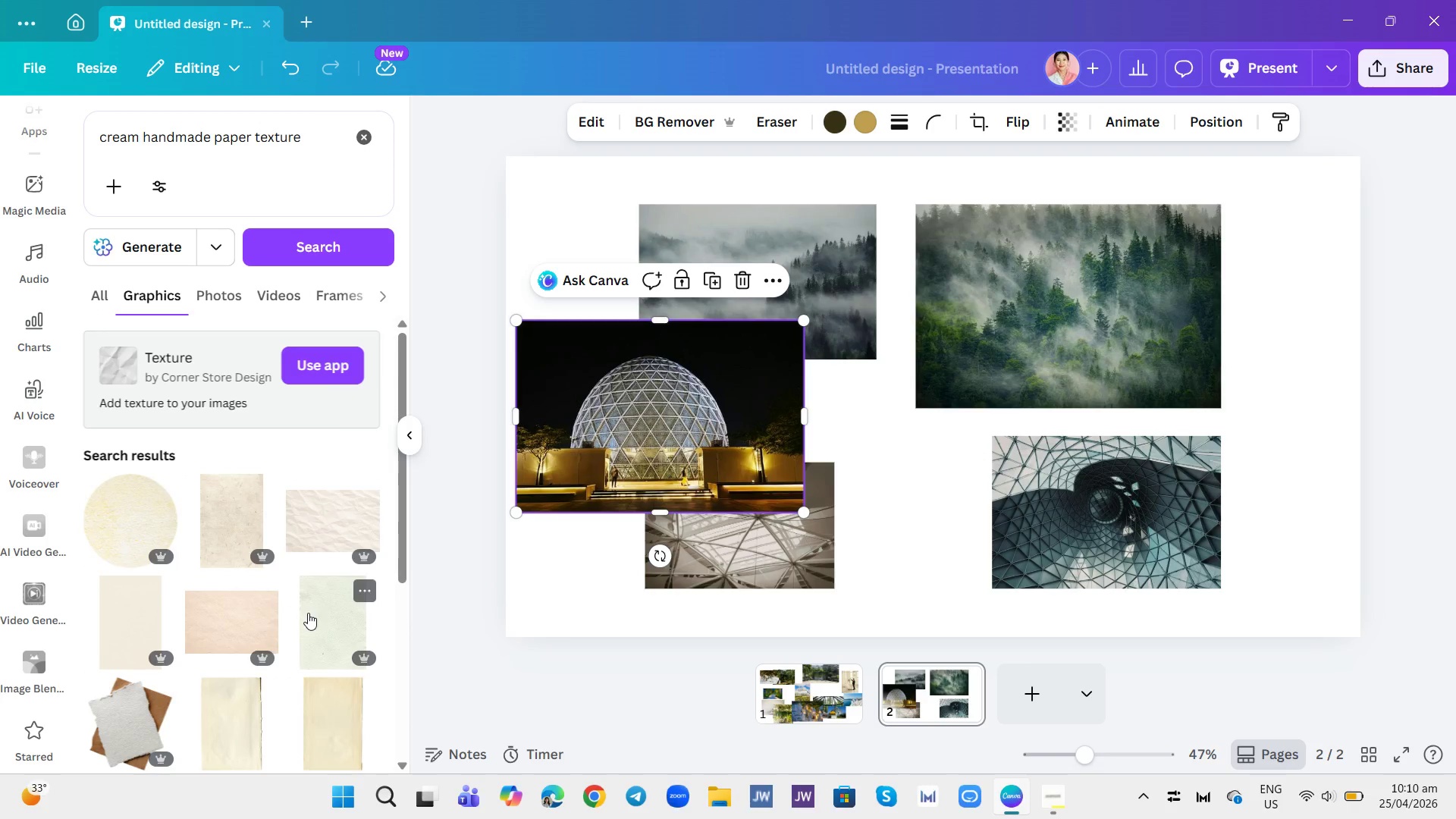 
scroll: coordinate [310, 617], scroll_direction: down, amount: 1.0
 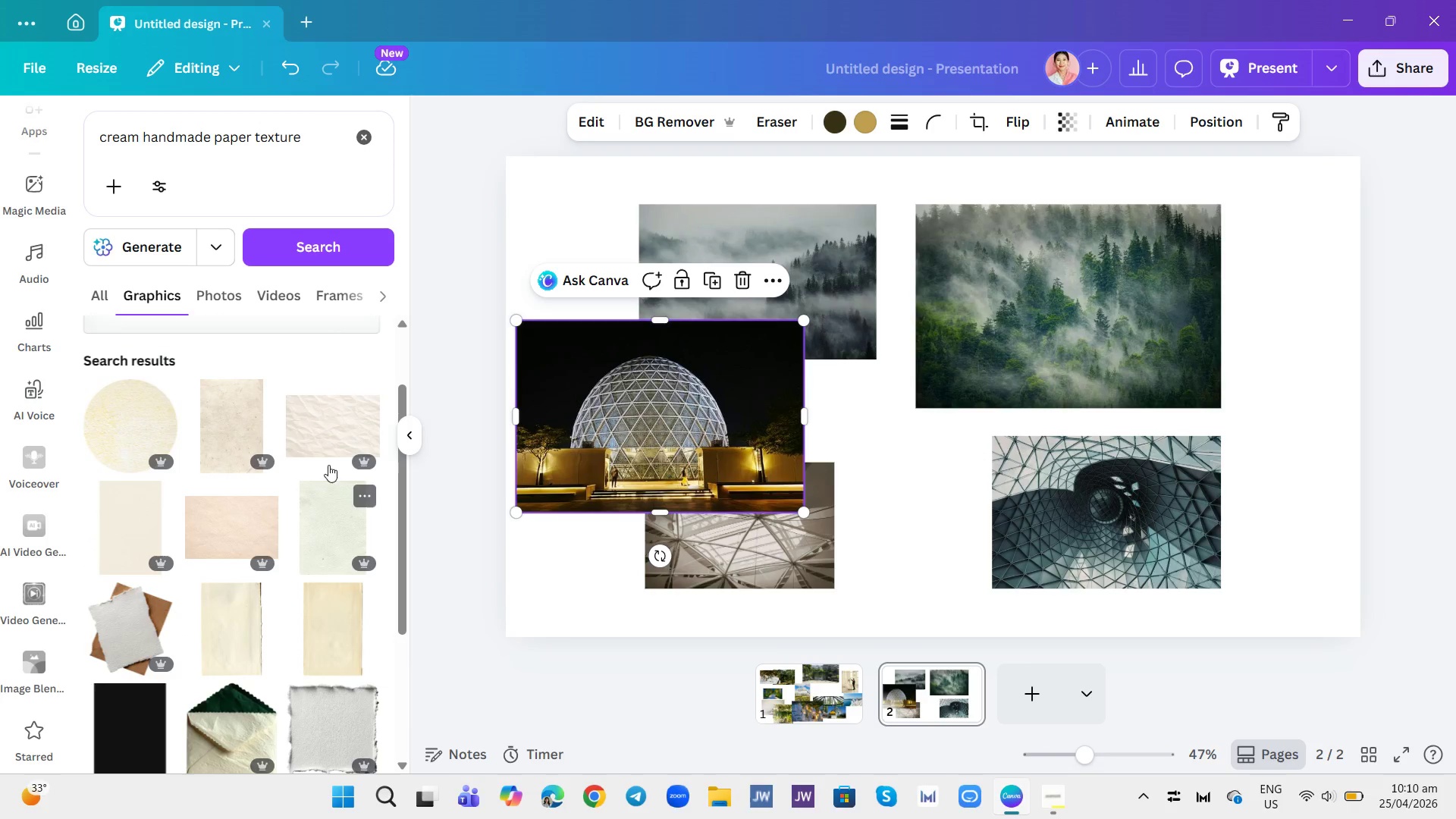 
left_click([322, 441])
 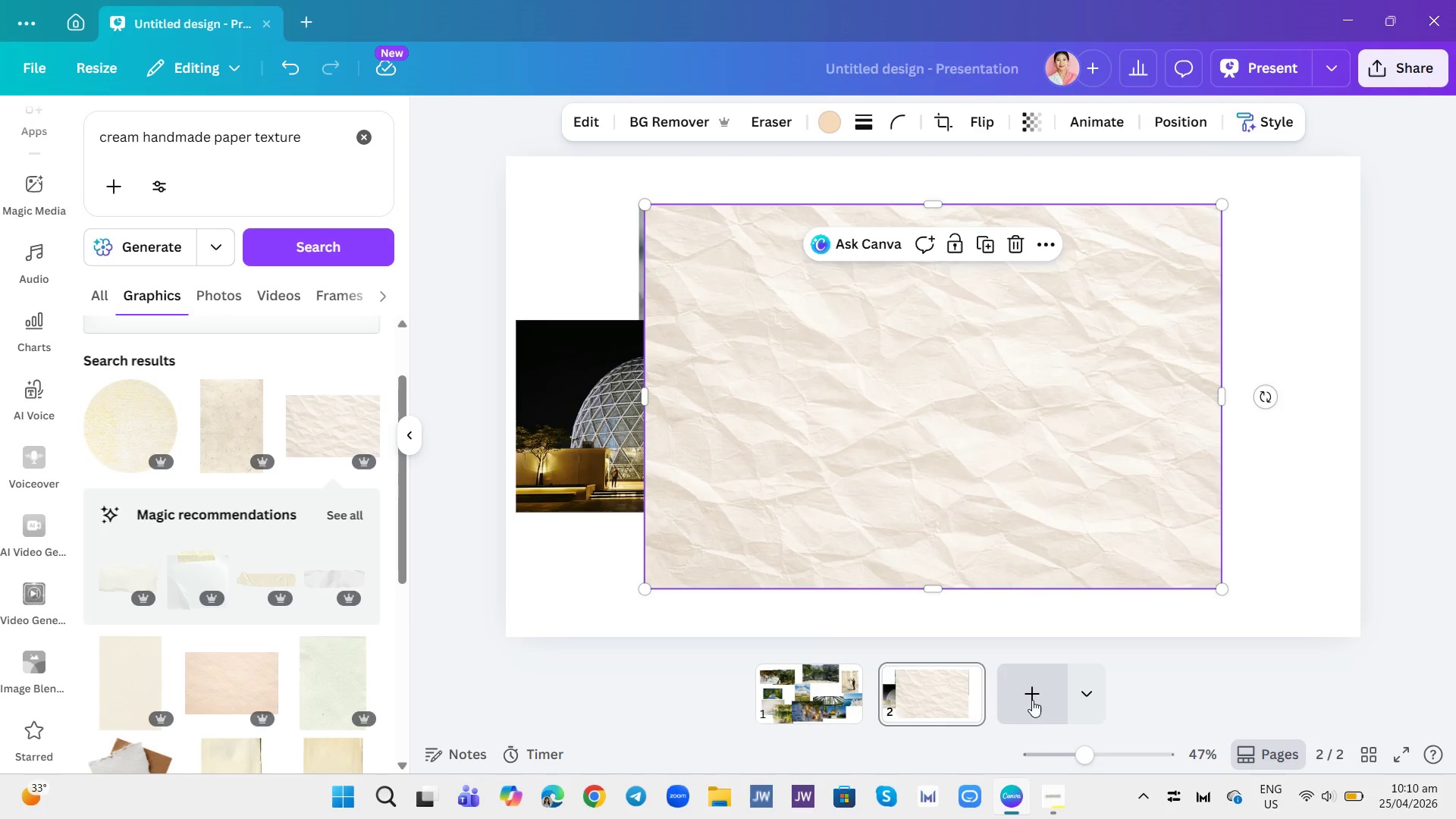 
left_click_drag(start_coordinate=[976, 402], to_coordinate=[983, 693])
 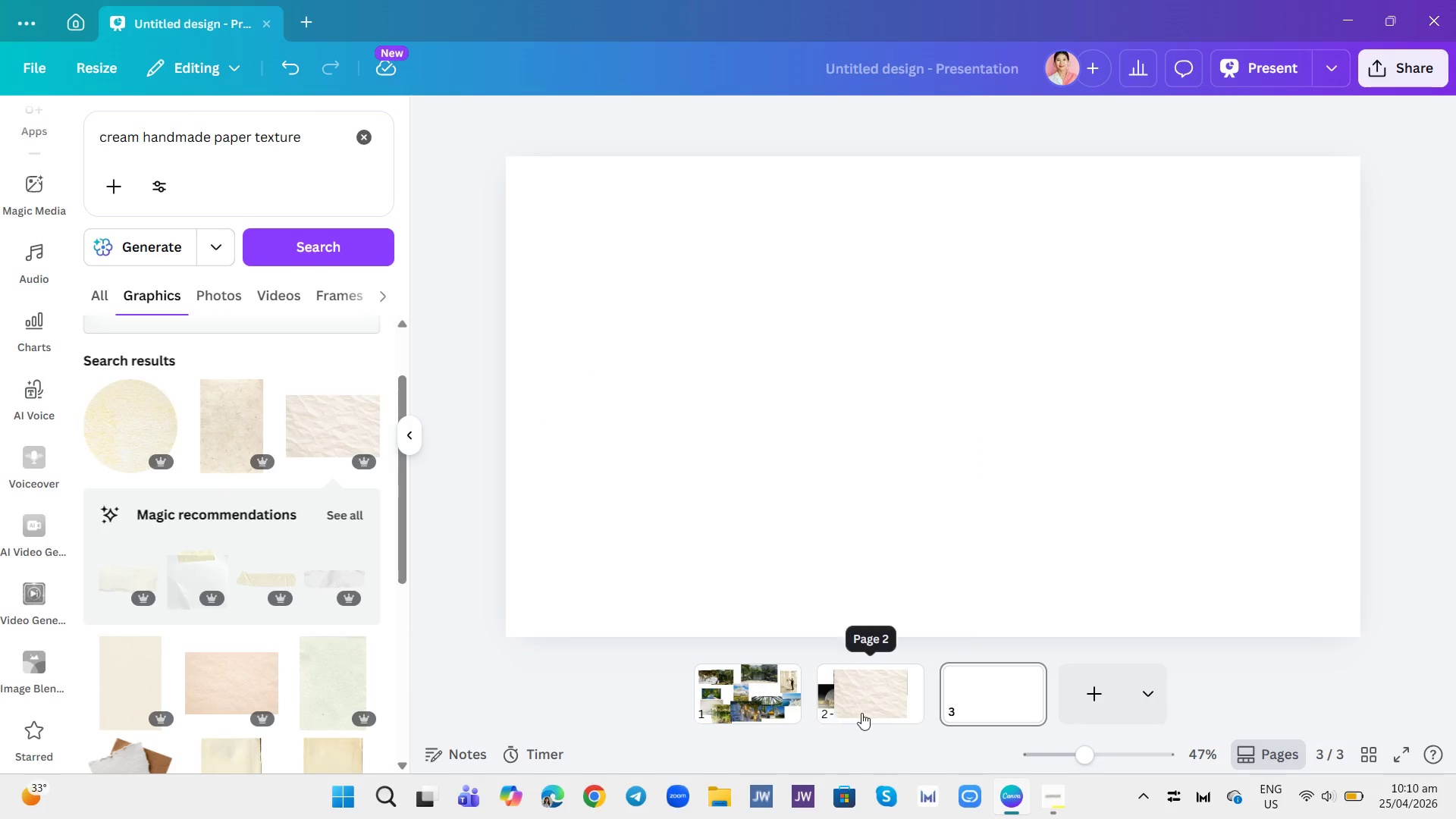 
left_click([875, 704])
 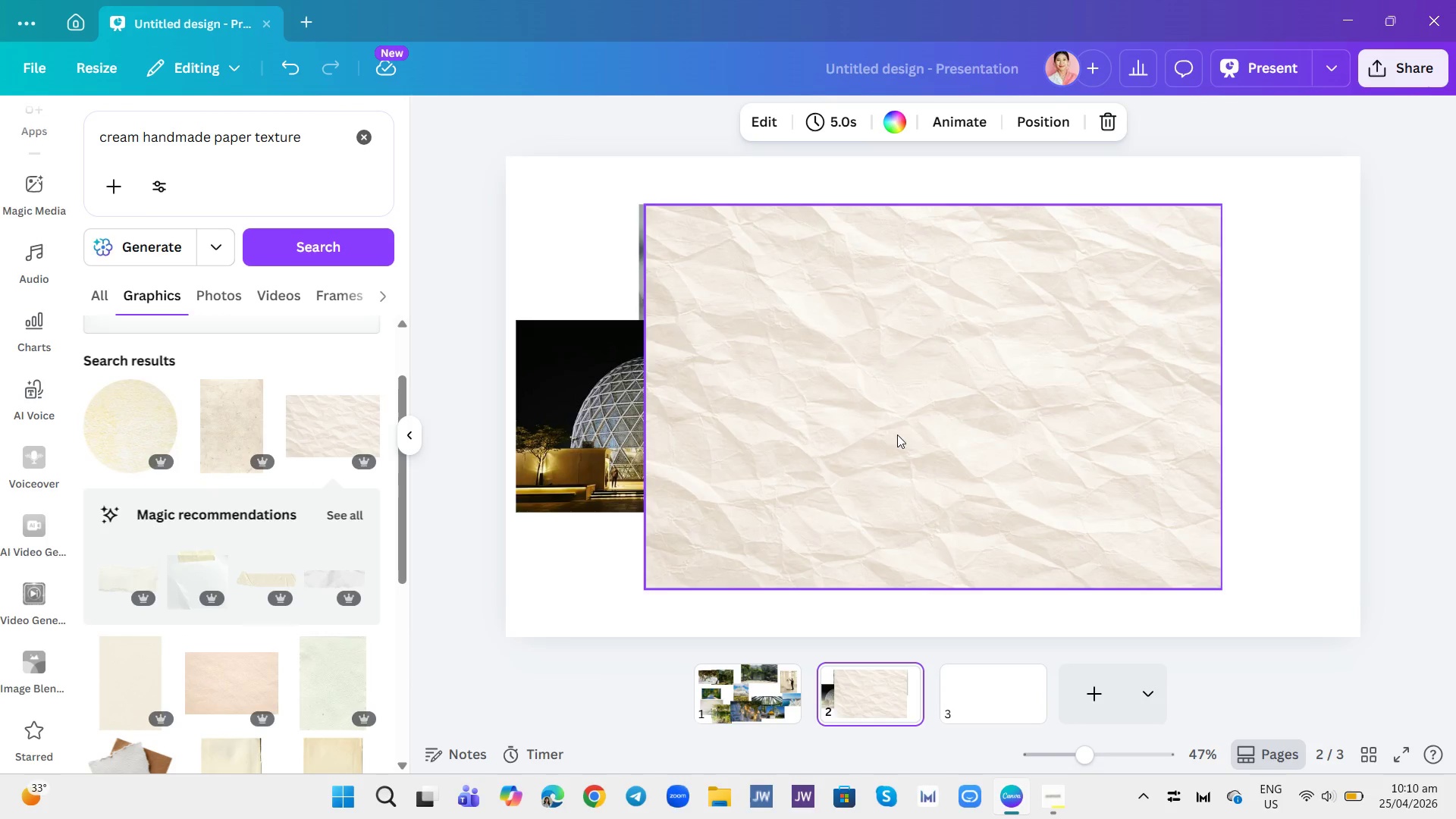 
left_click_drag(start_coordinate=[918, 355], to_coordinate=[999, 706])
 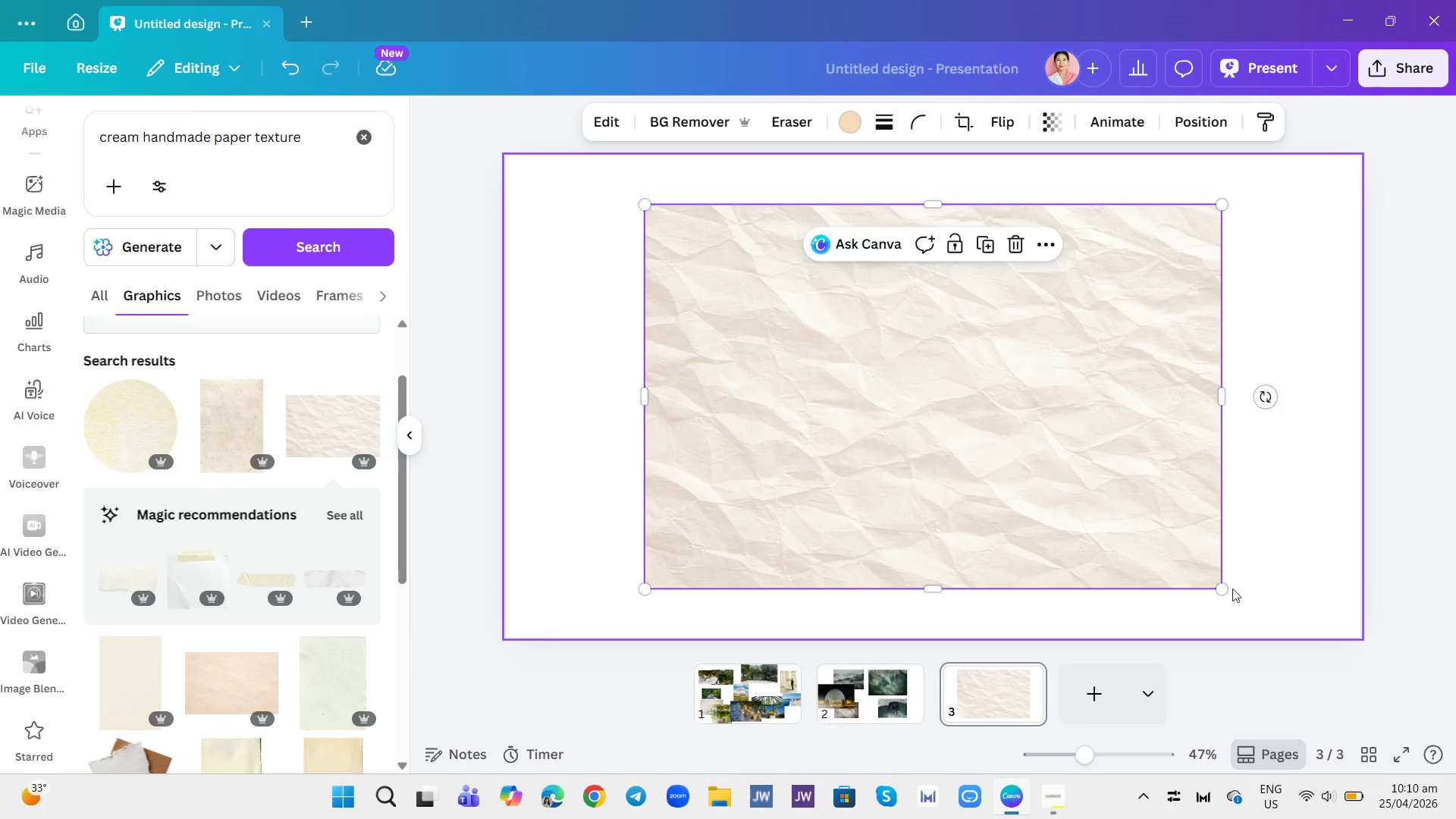 
left_click_drag(start_coordinate=[1223, 587], to_coordinate=[789, 298])
 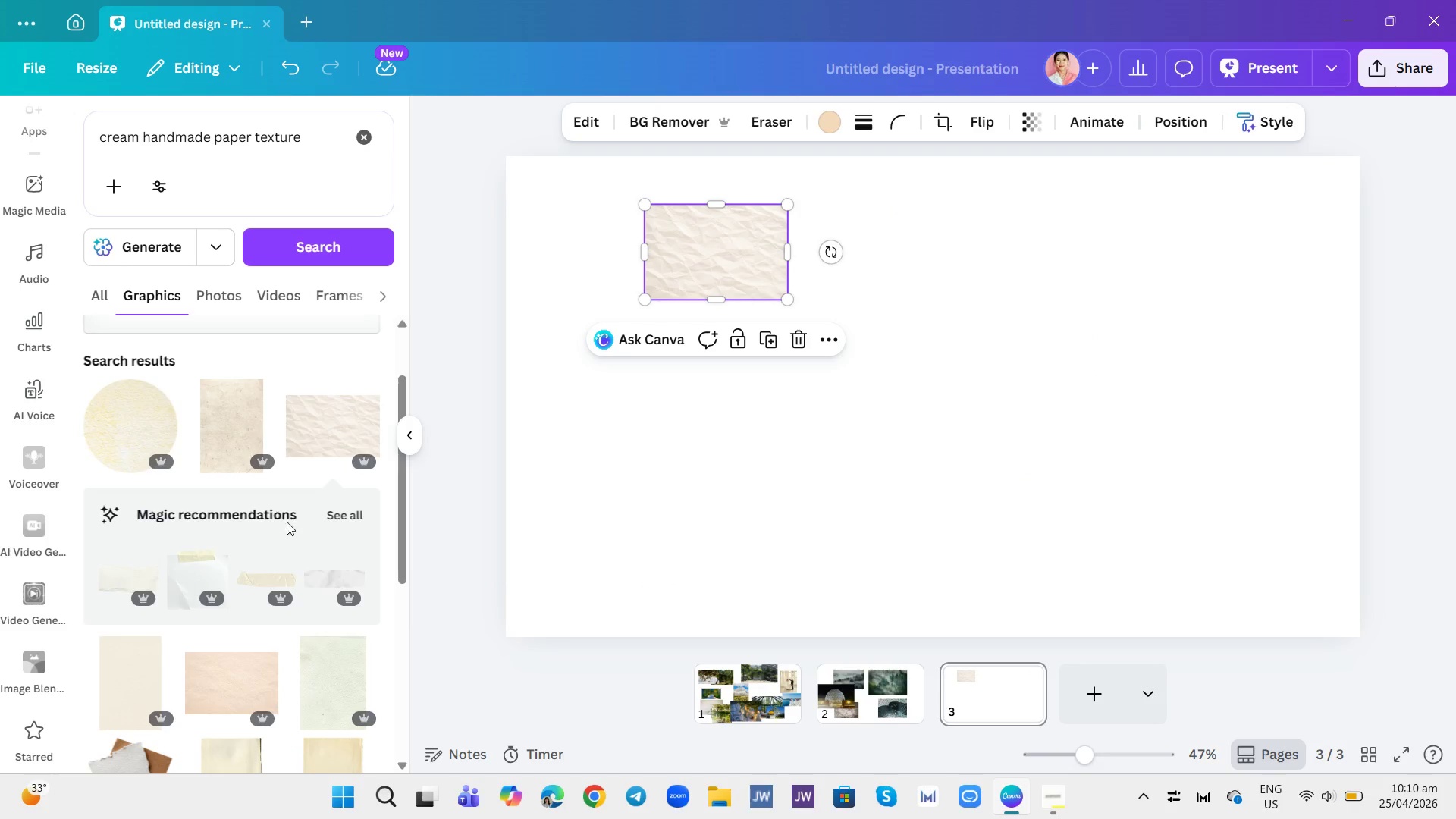 
scroll: coordinate [291, 506], scroll_direction: down, amount: 3.0
 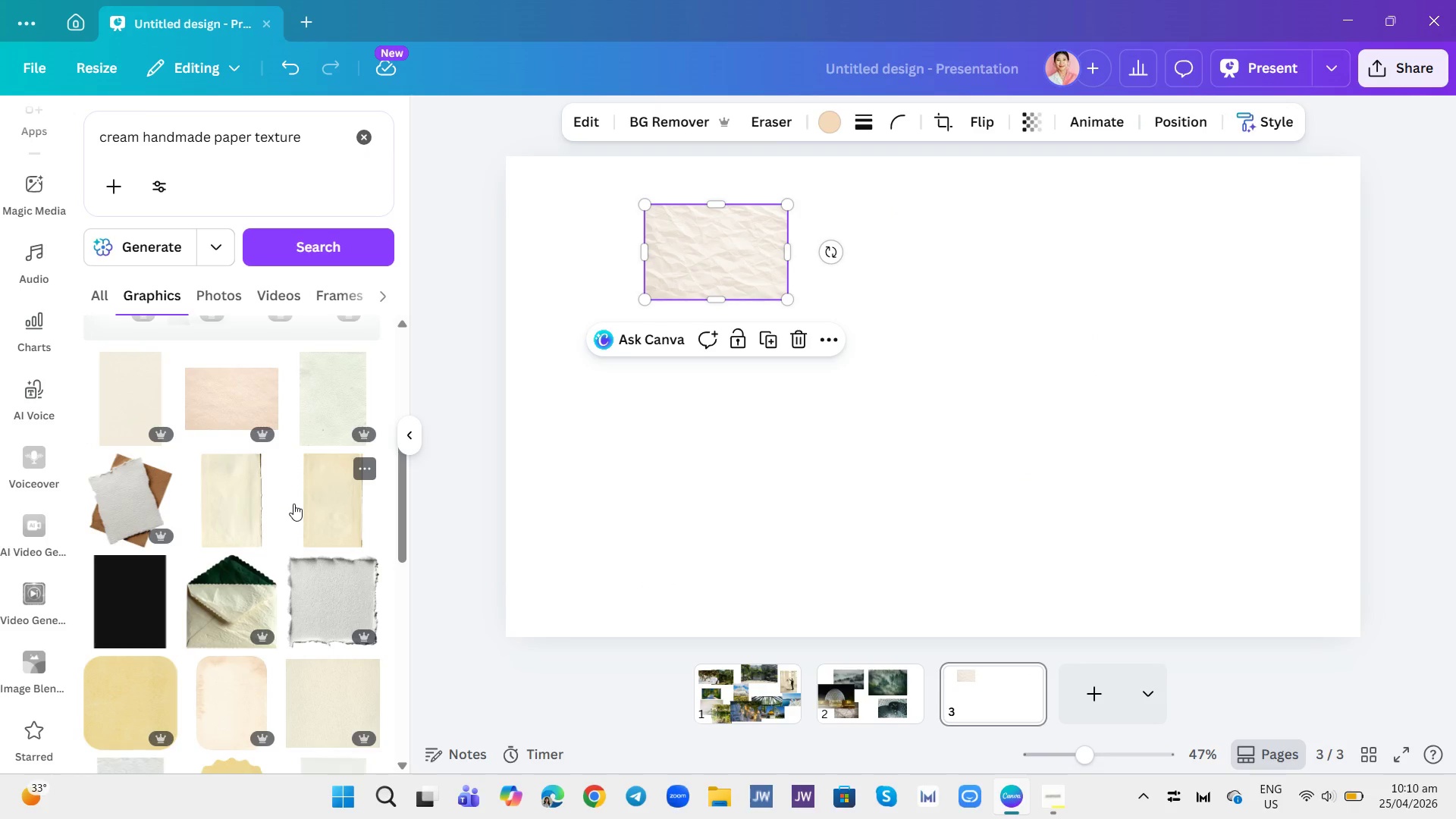 
scroll: coordinate [303, 496], scroll_direction: up, amount: 5.0
 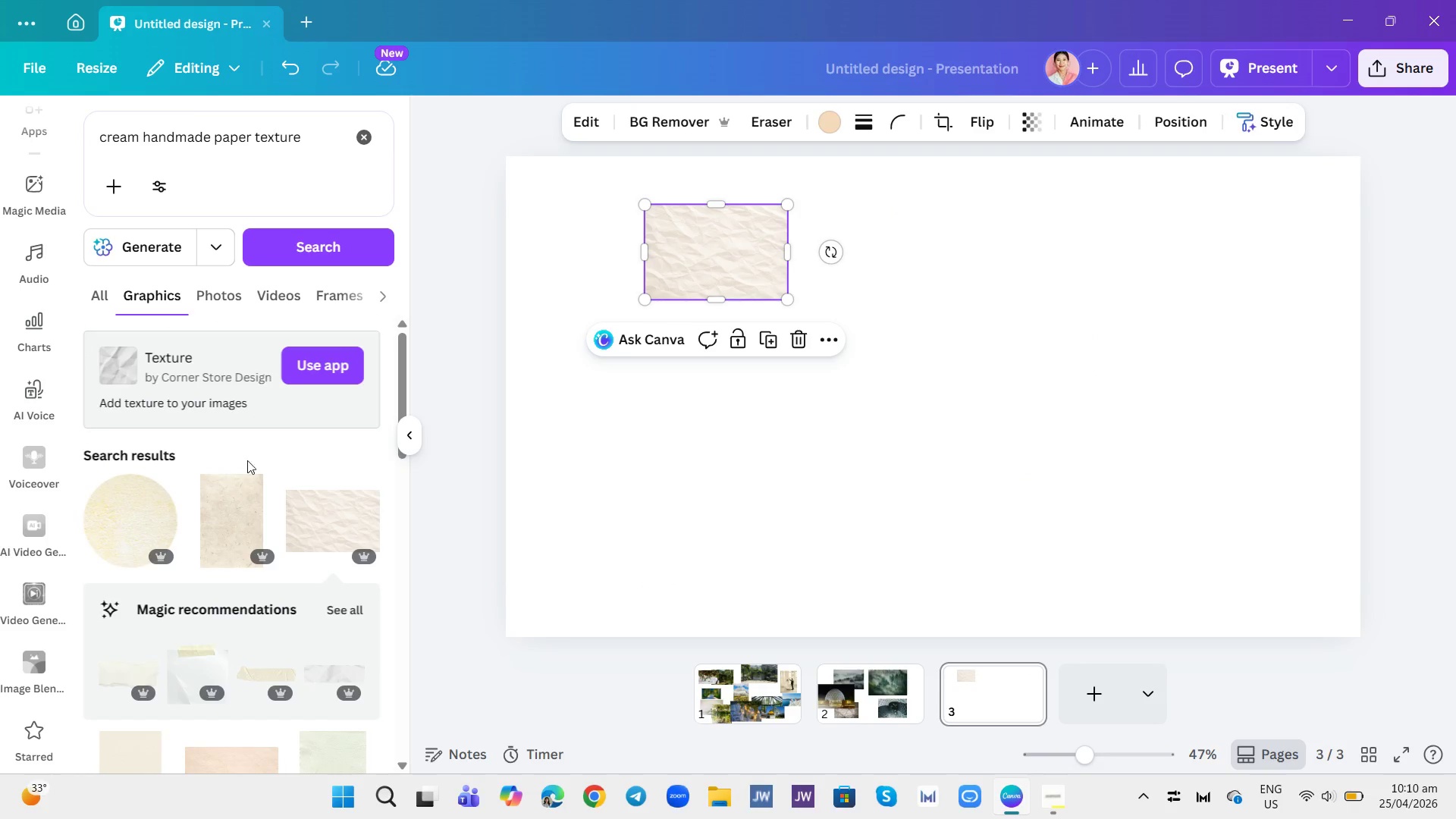 
left_click([253, 502])
 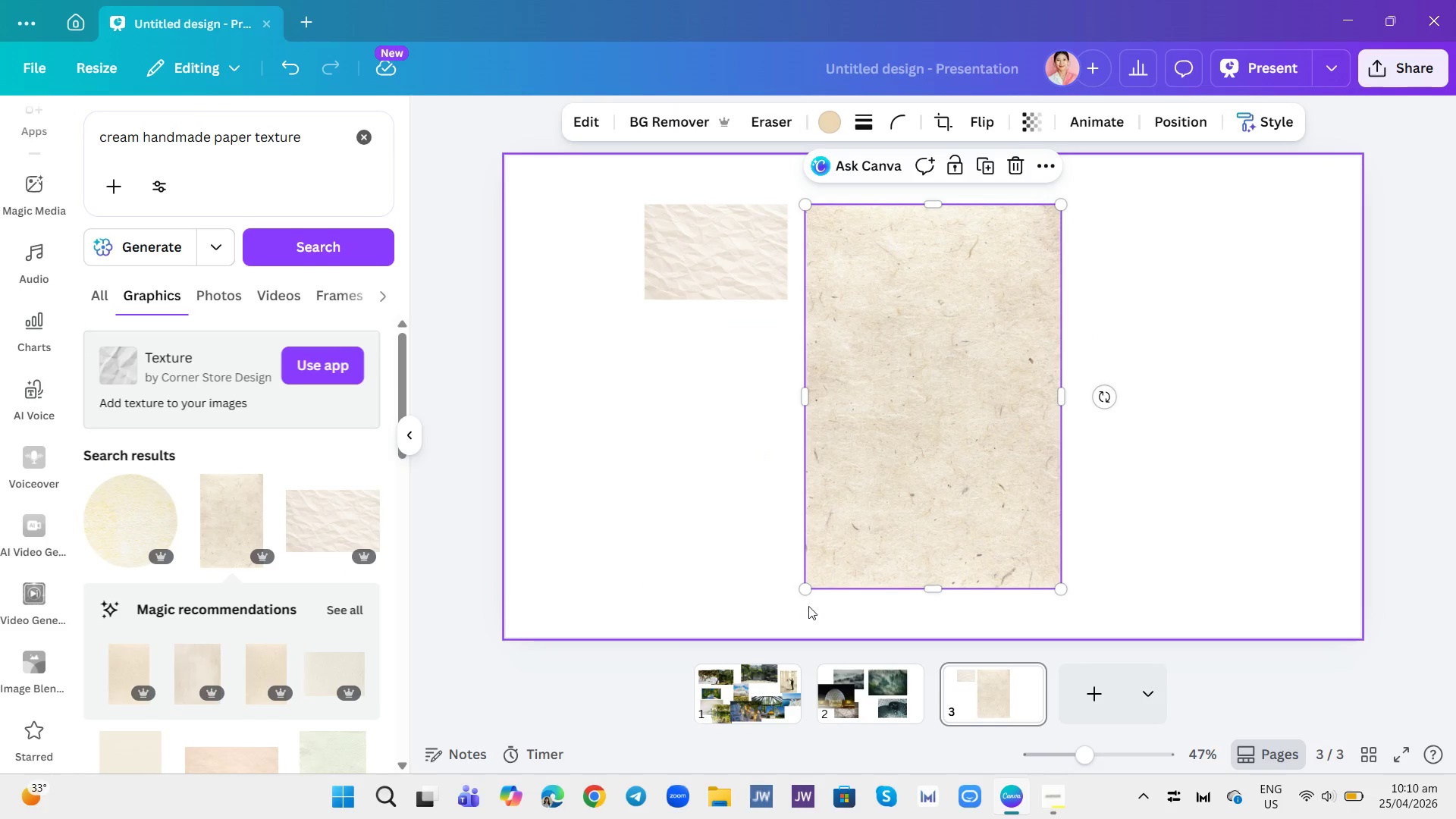 
left_click_drag(start_coordinate=[806, 588], to_coordinate=[902, 391])
 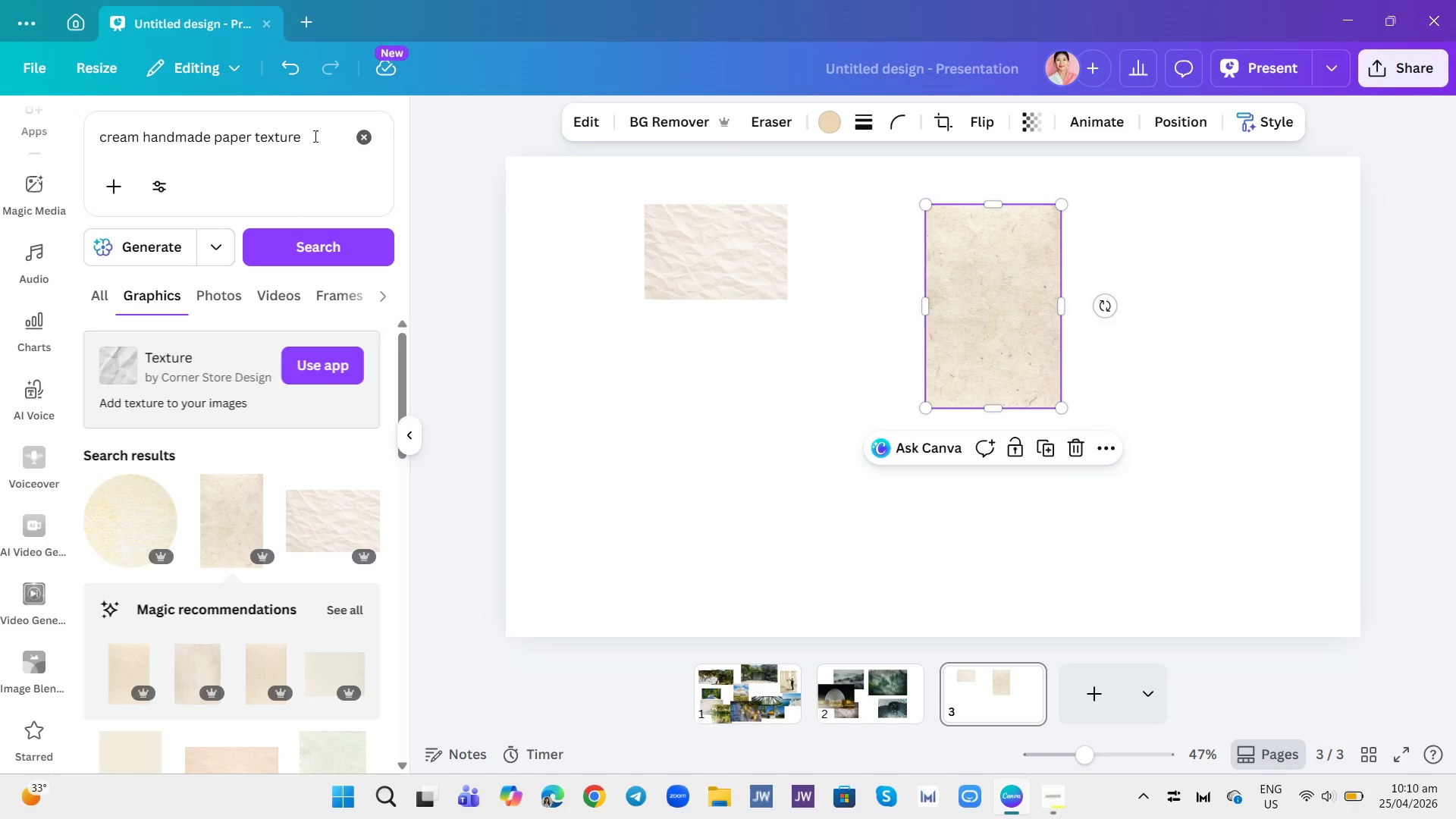 
left_click([357, 141])
 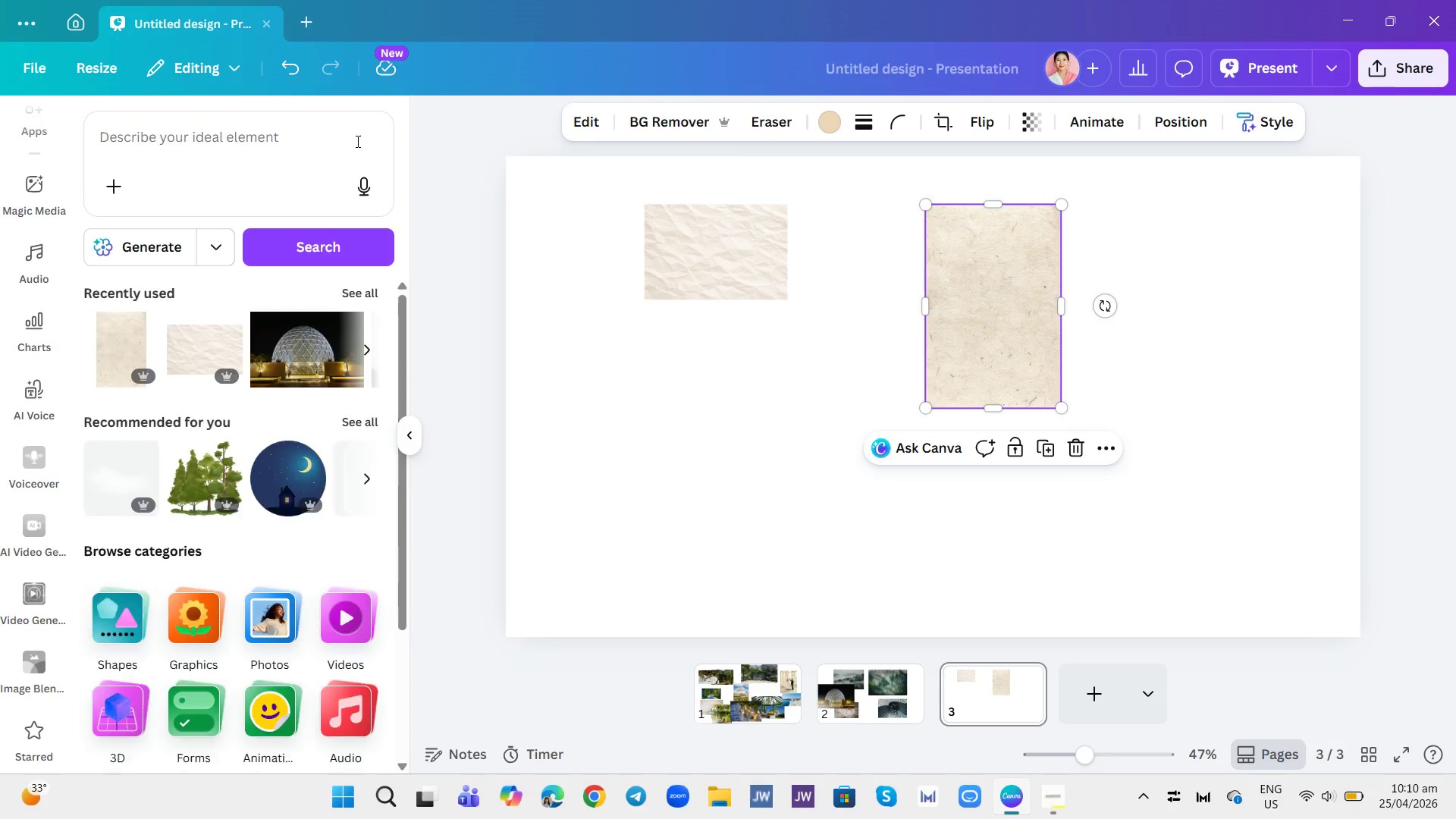 
left_click([331, 133])
 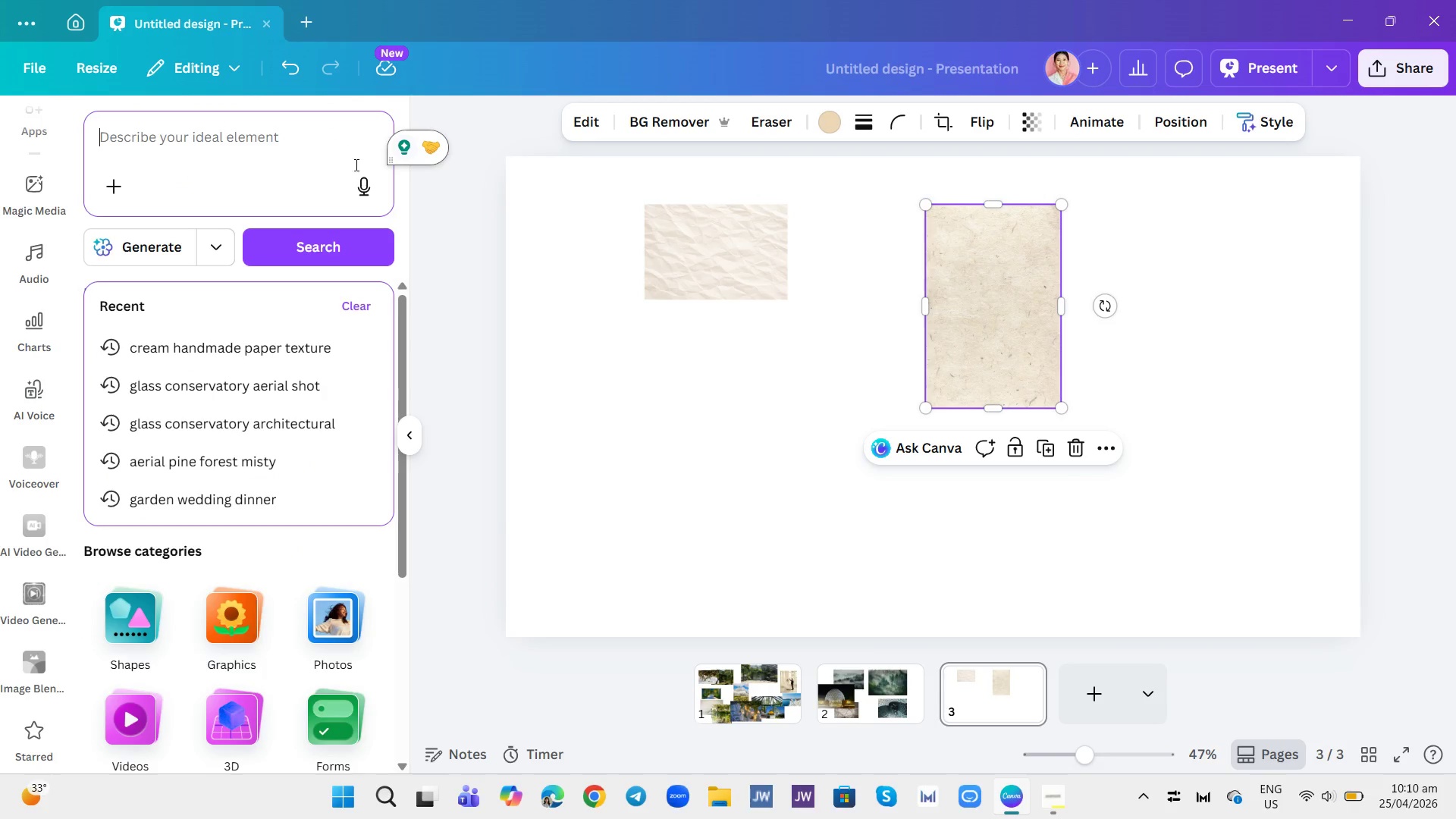 
type(subtle gold leaf border)
 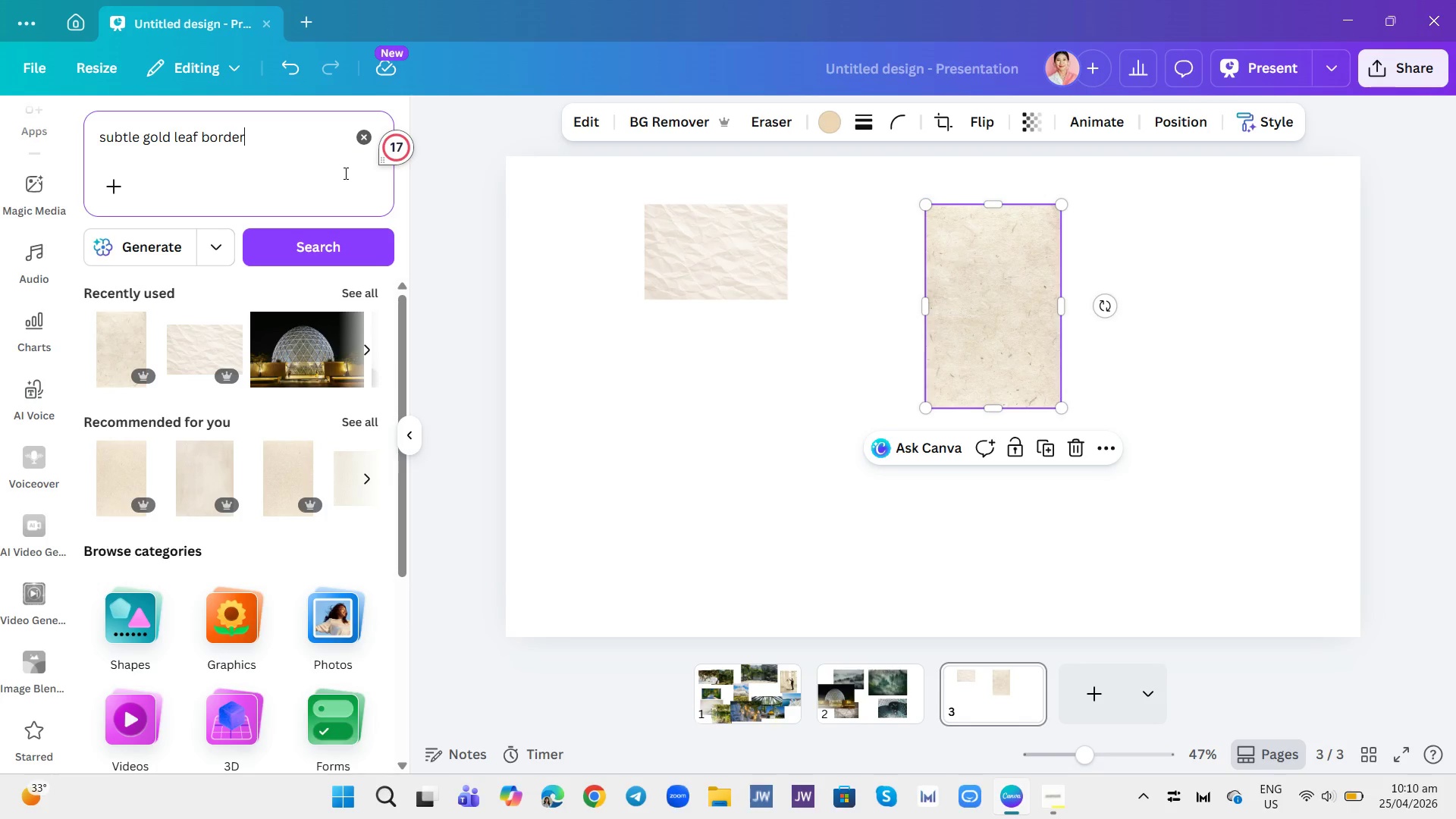 
key(Enter)
 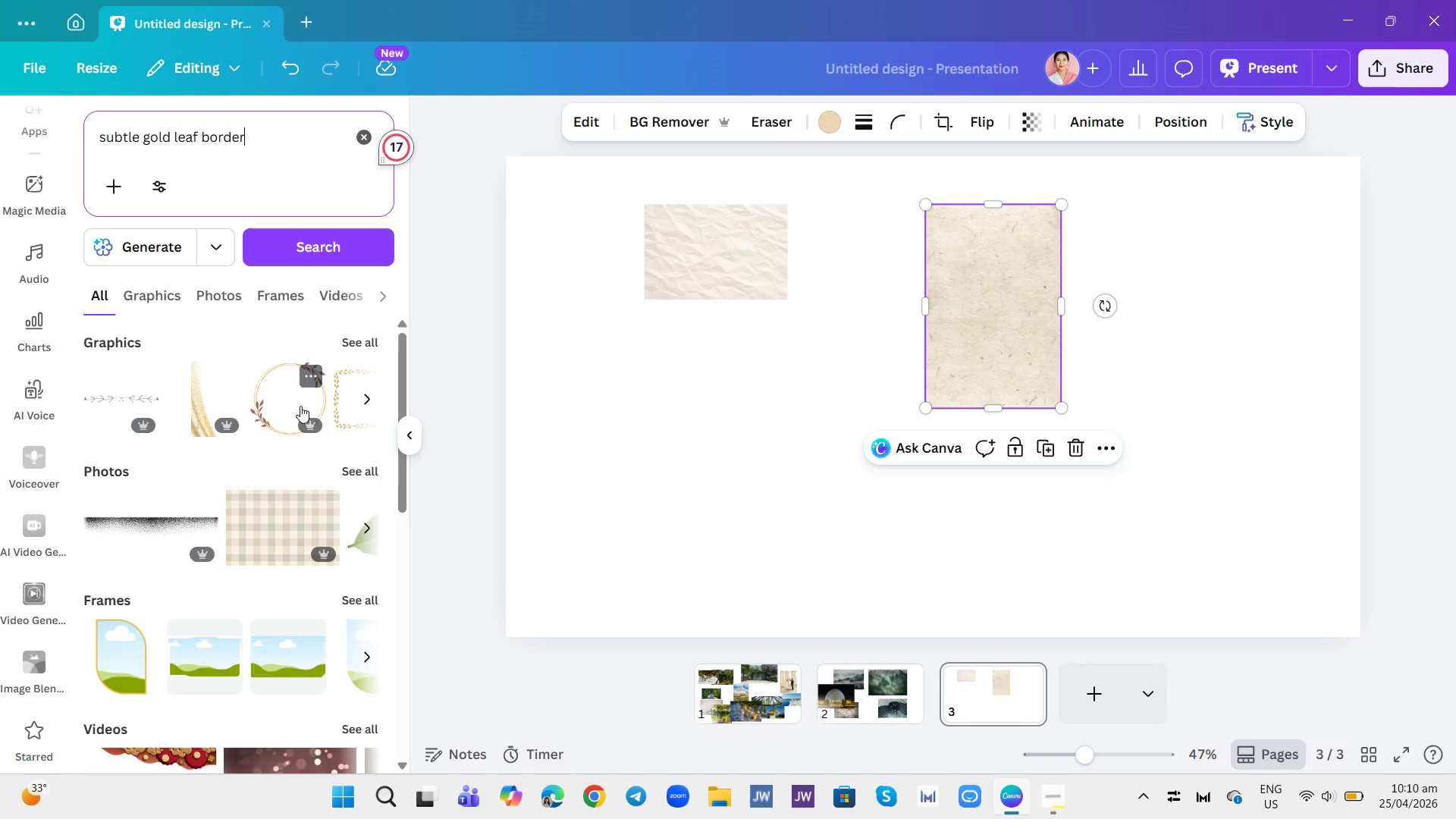 
left_click([161, 297])
 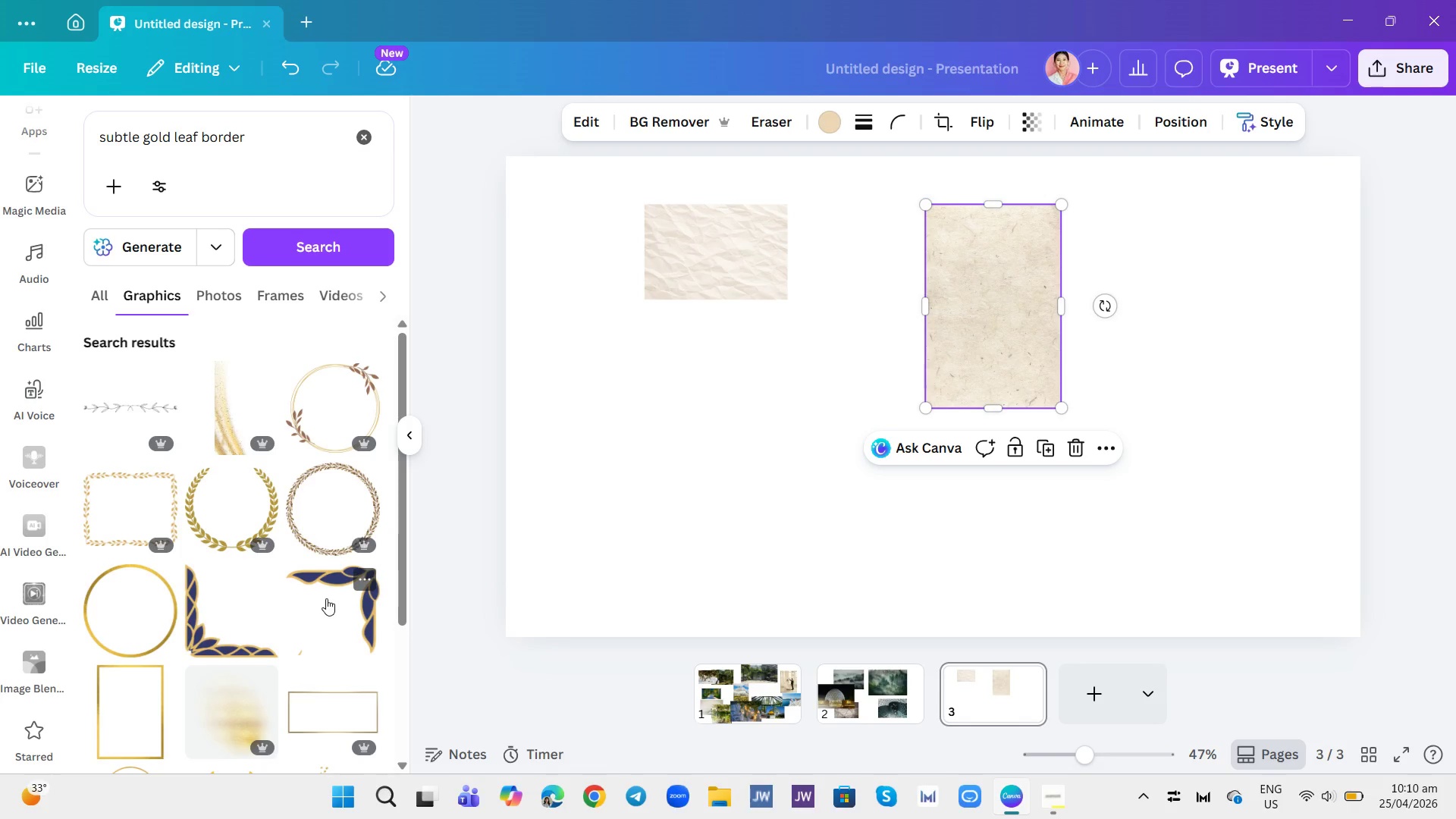 
left_click([314, 419])
 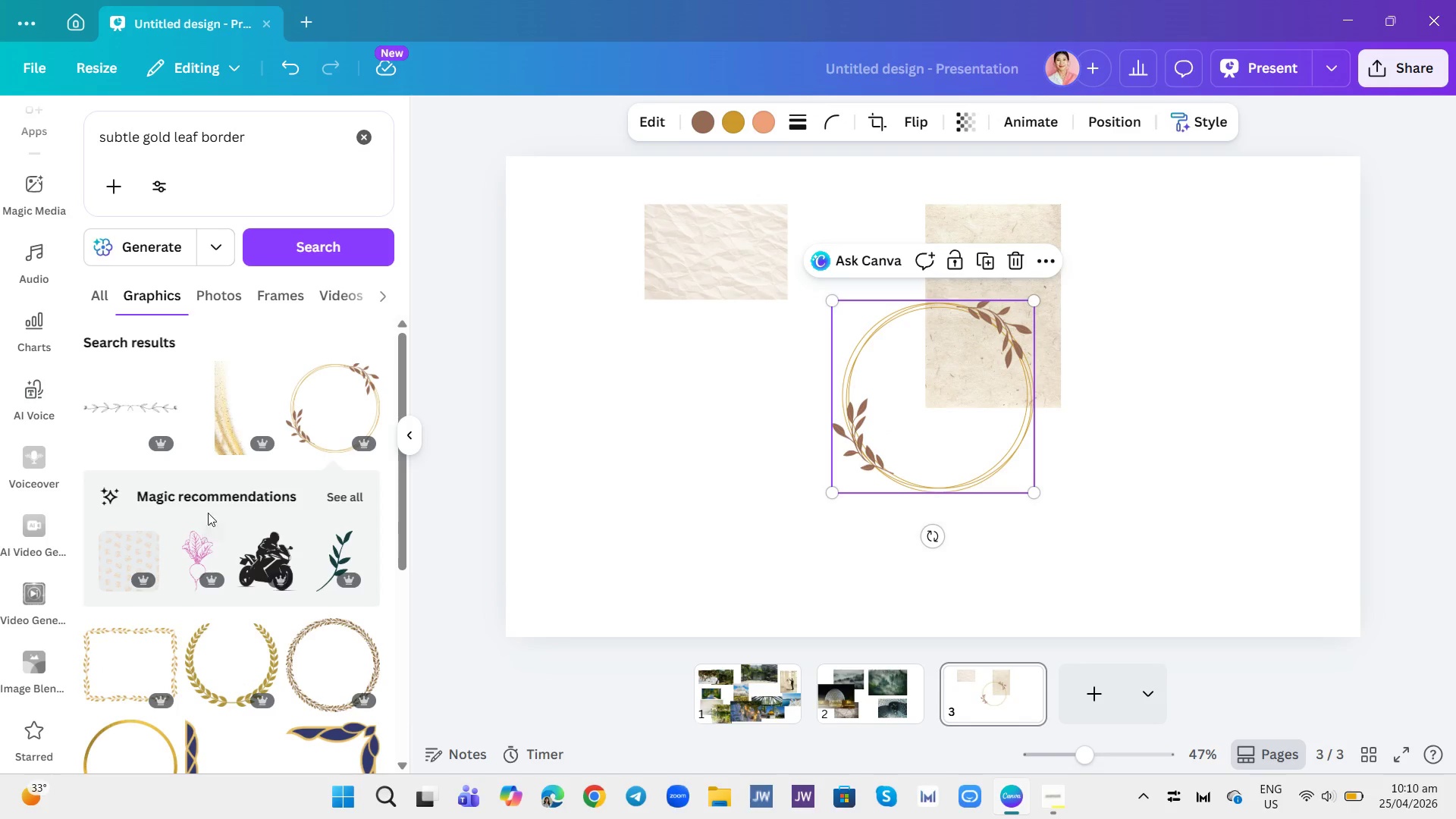 
scroll: coordinate [319, 614], scroll_direction: down, amount: 5.0
 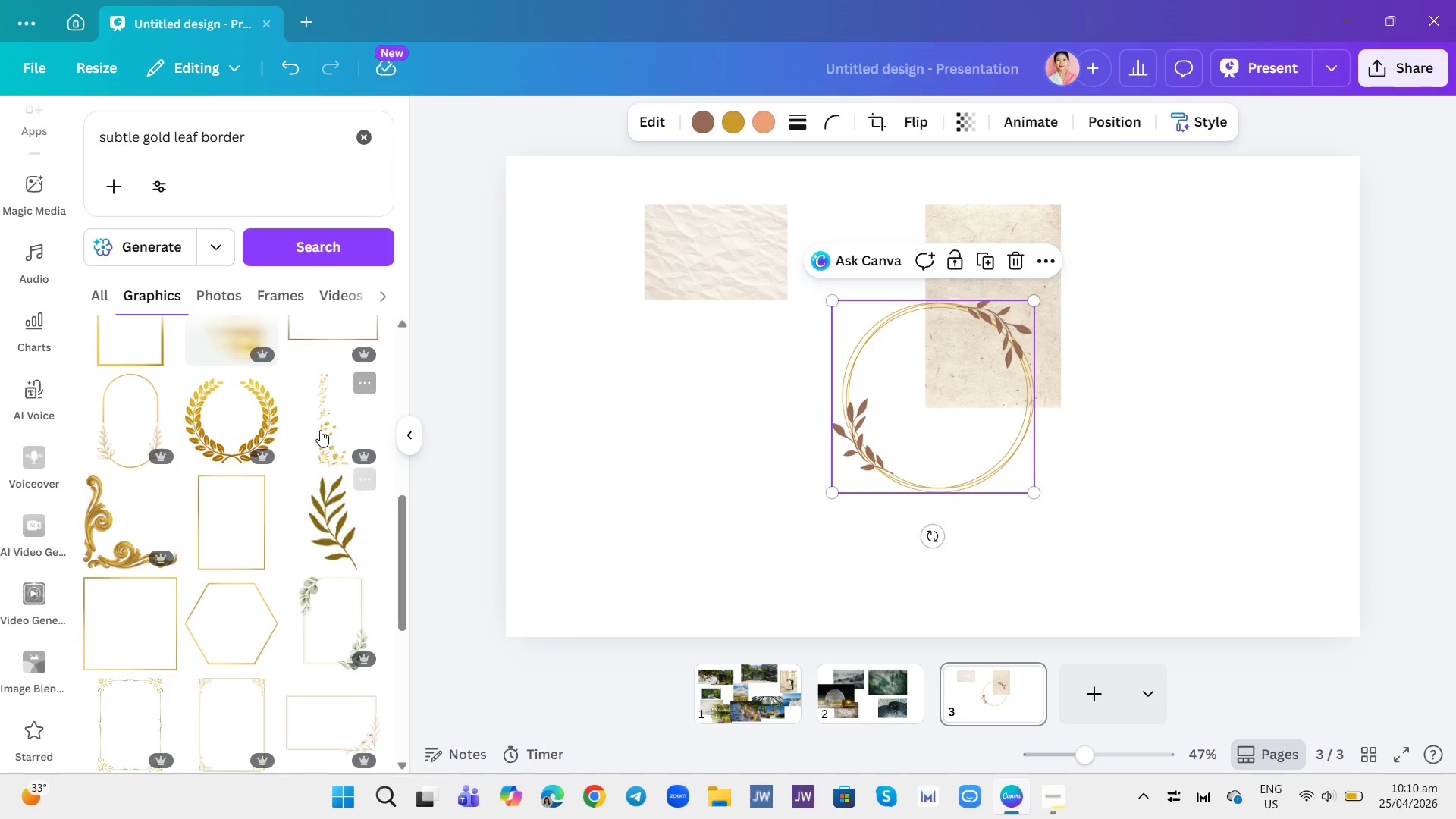 
left_click([324, 426])
 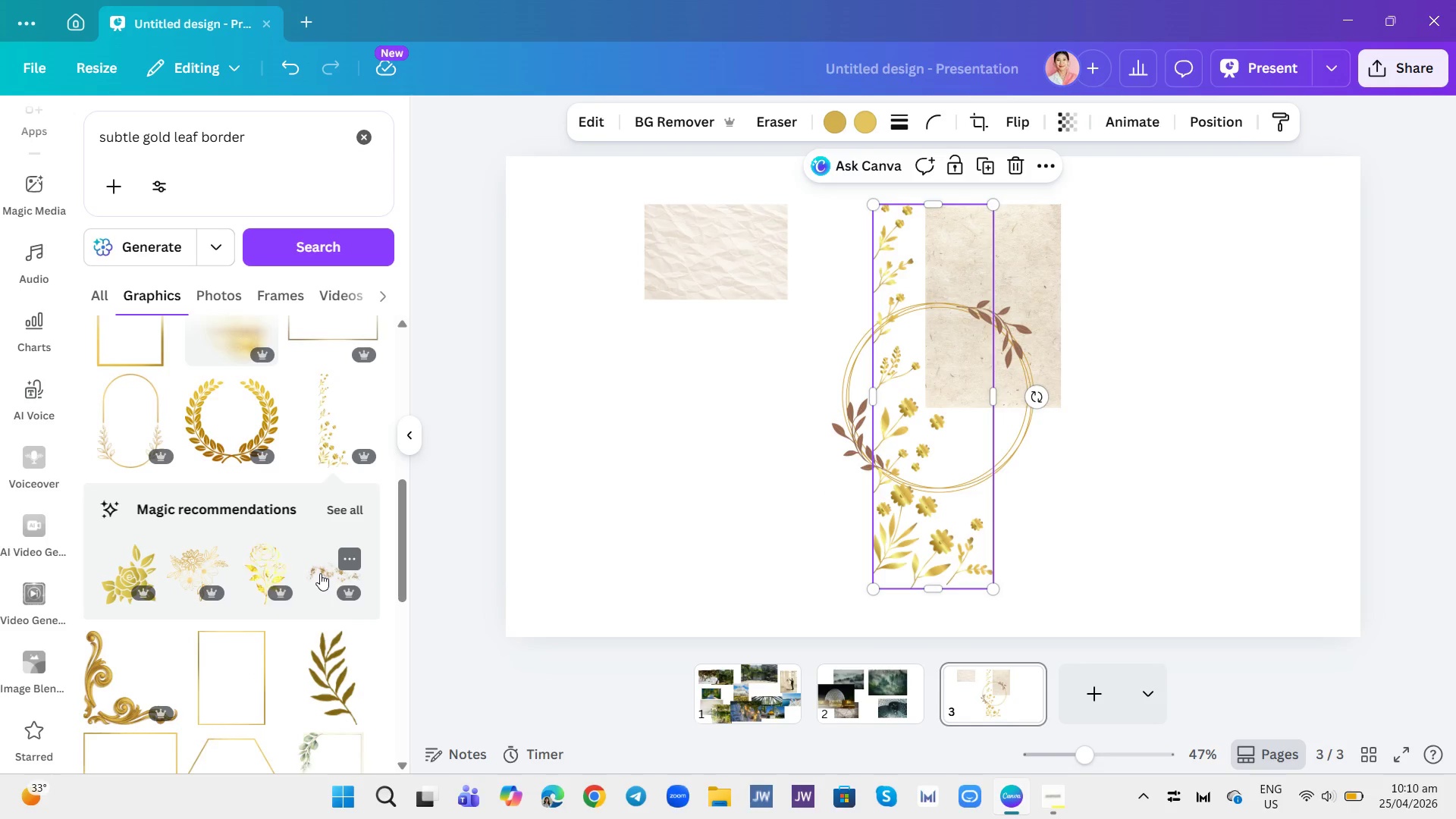 
scroll: coordinate [331, 607], scroll_direction: down, amount: 7.0
 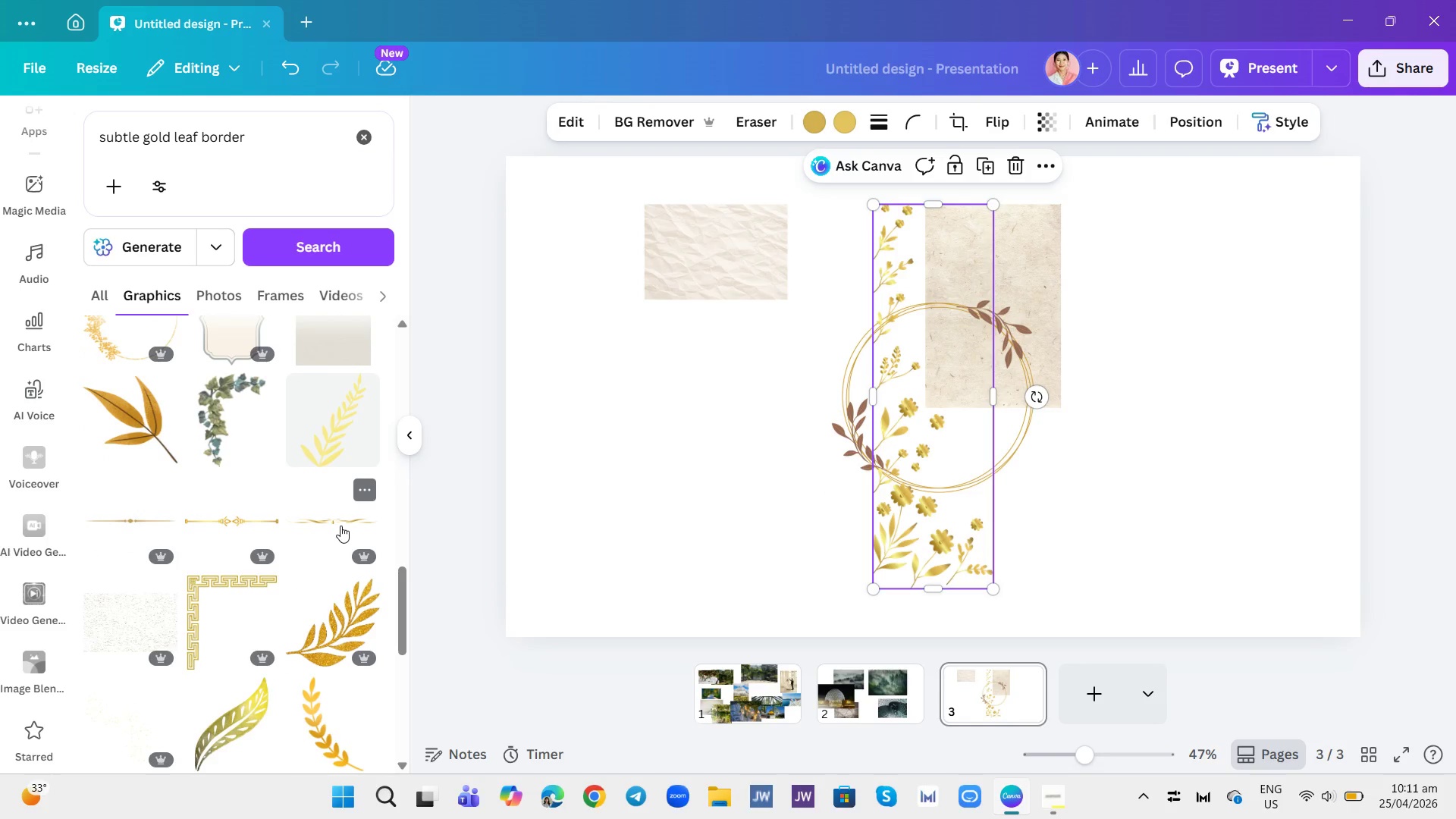 
left_click([315, 524])
 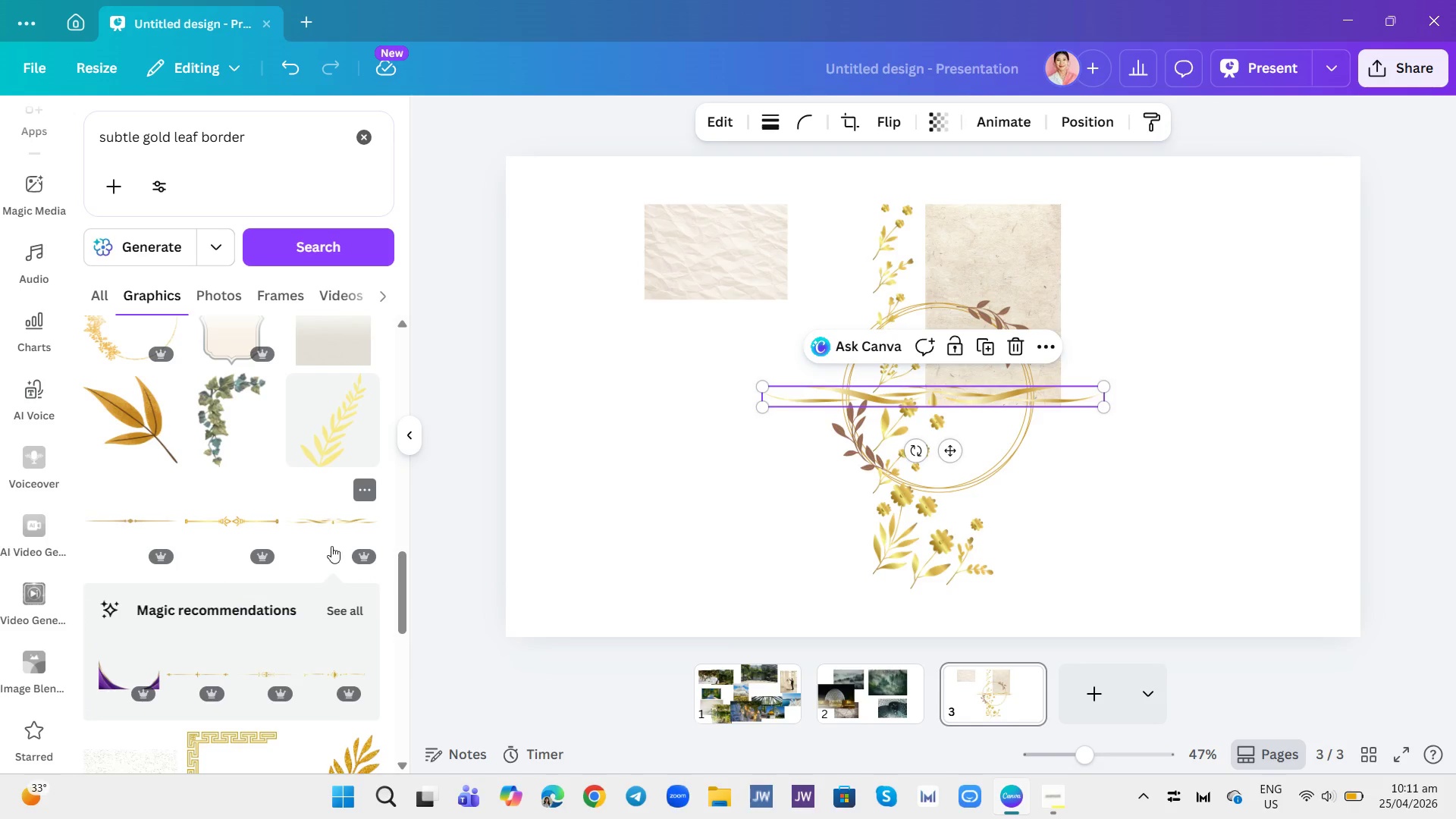 
scroll: coordinate [327, 588], scroll_direction: down, amount: 4.0
 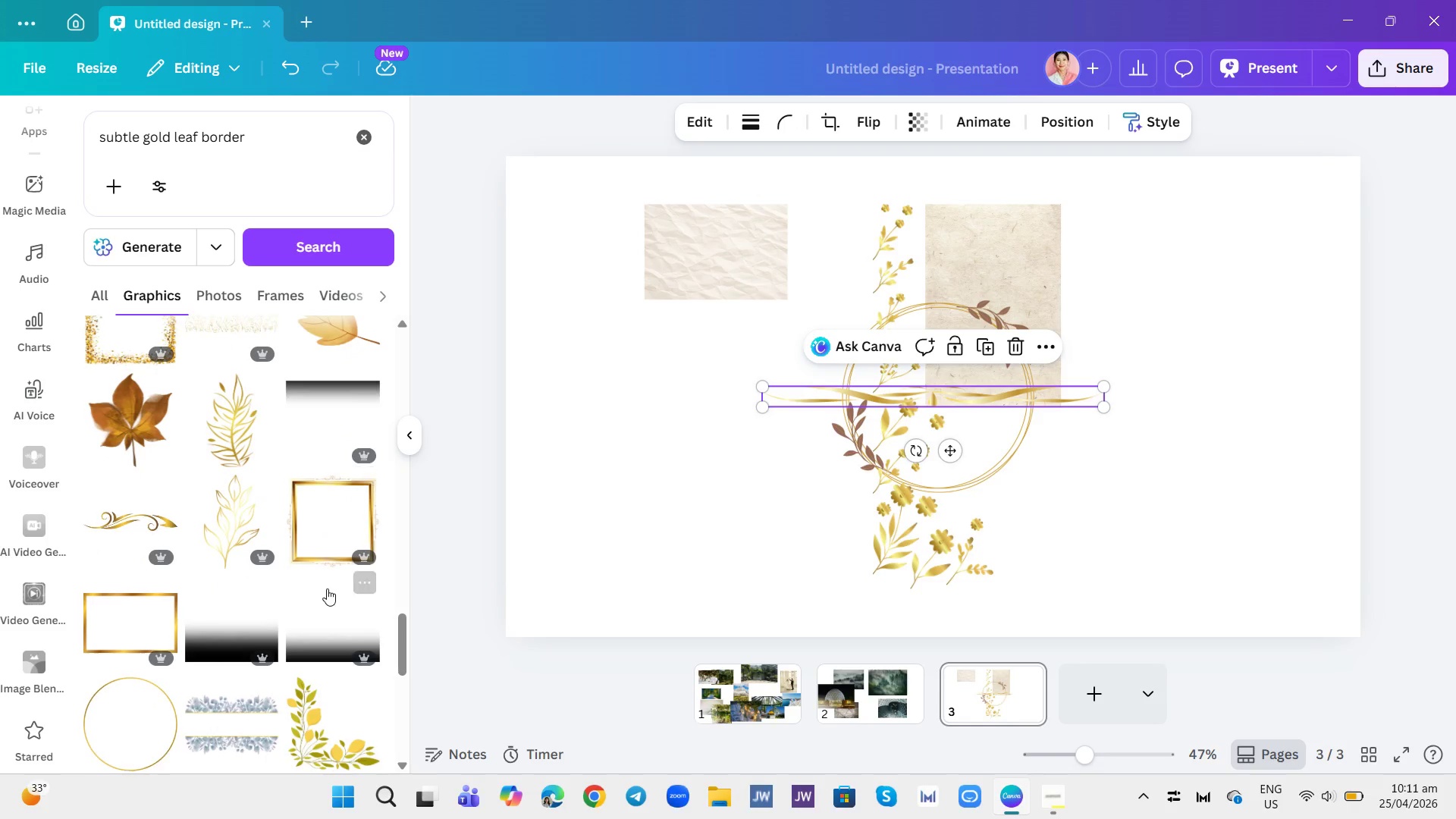 
left_click([143, 517])
 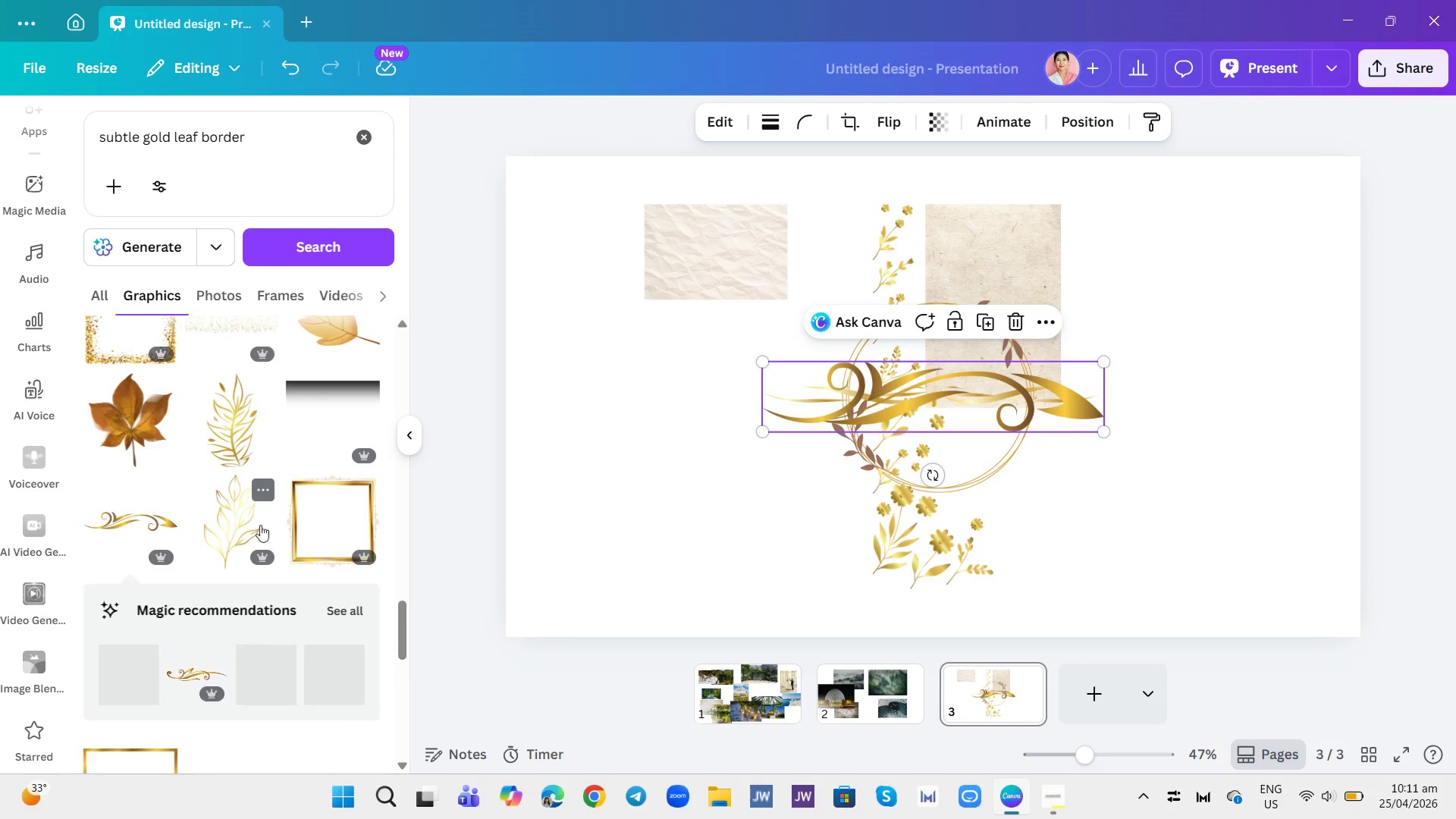 
scroll: coordinate [314, 502], scroll_direction: down, amount: 3.0
 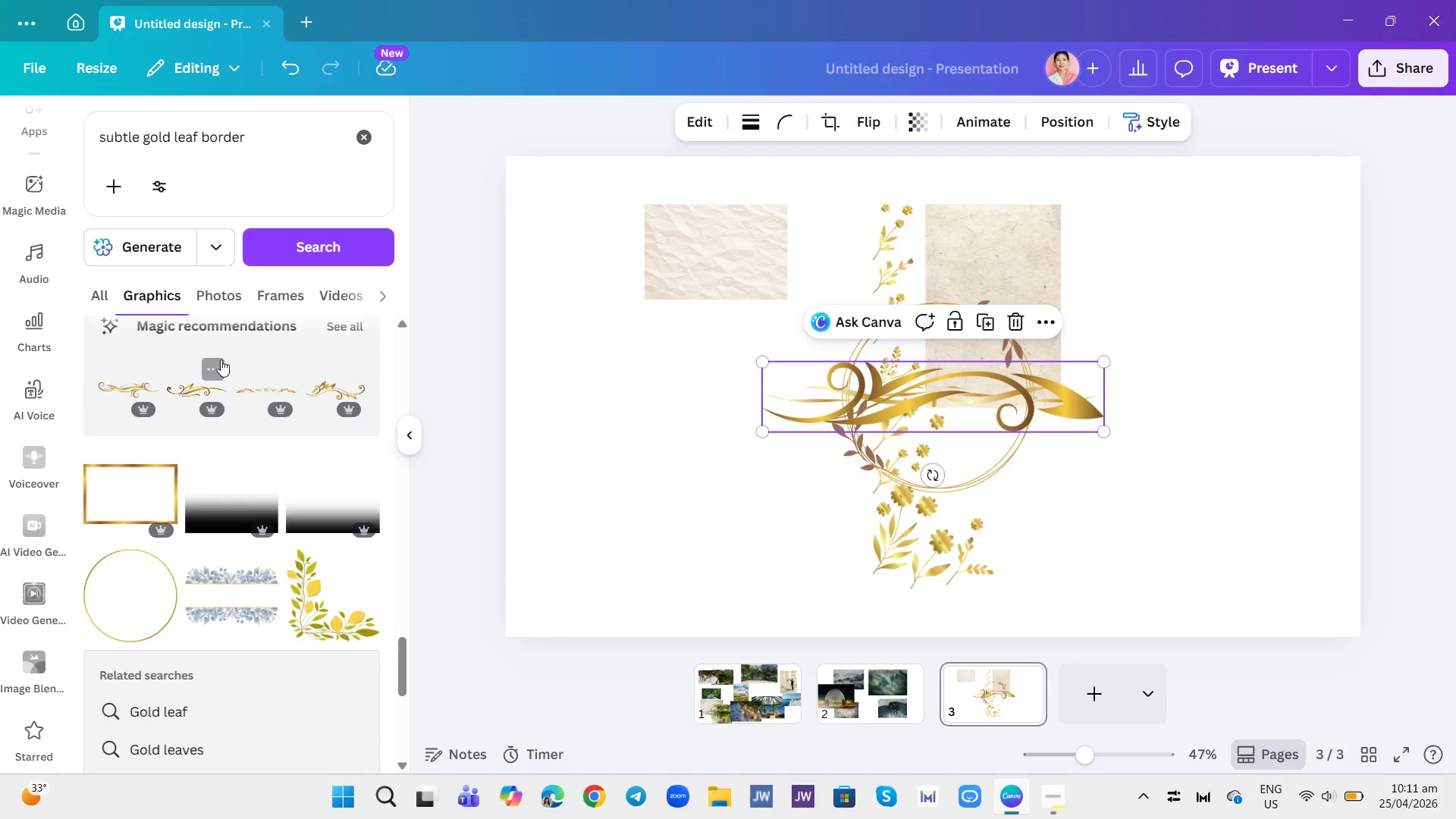 
left_click([256, 388])
 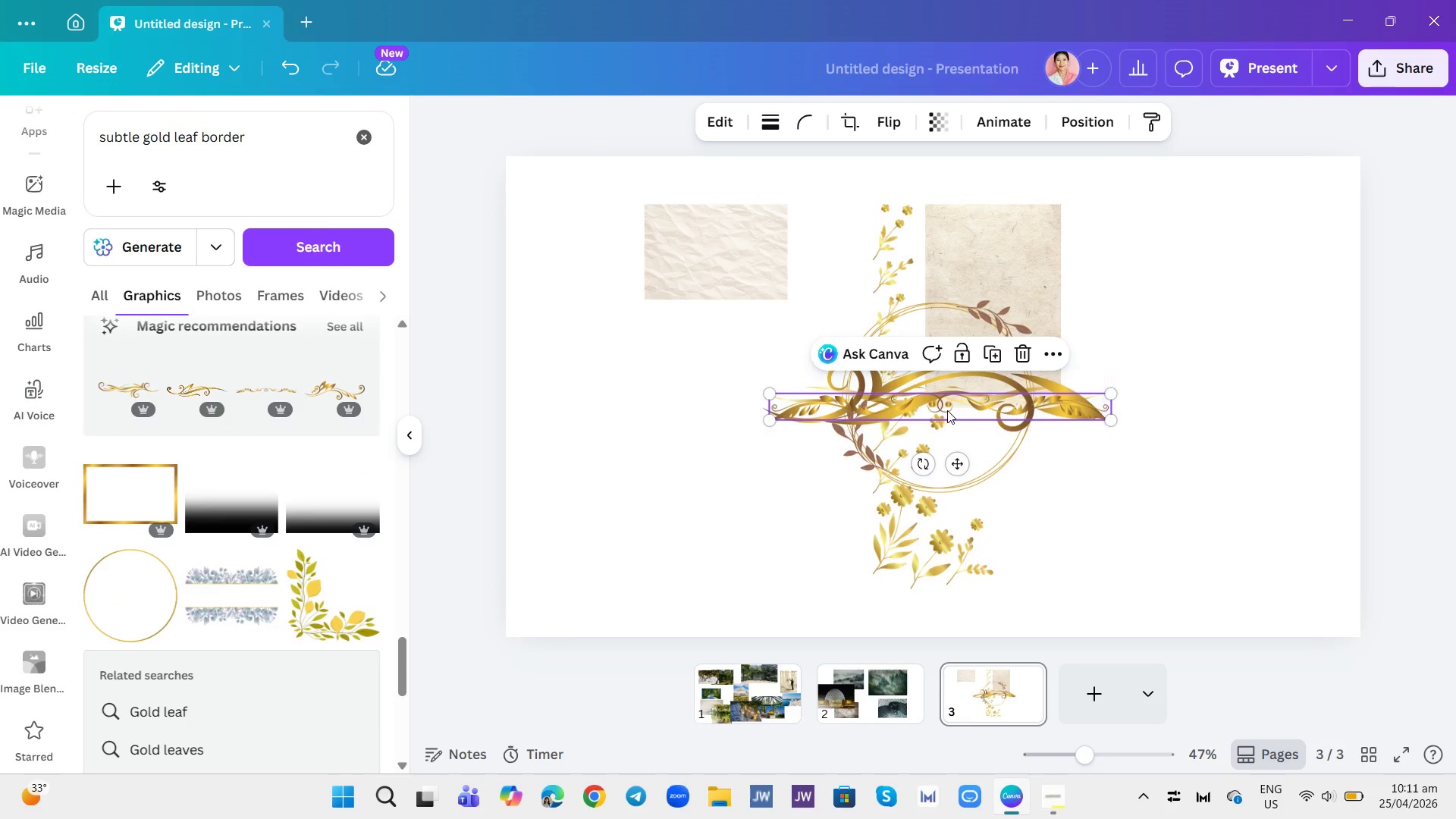 
left_click_drag(start_coordinate=[947, 410], to_coordinate=[1187, 574])
 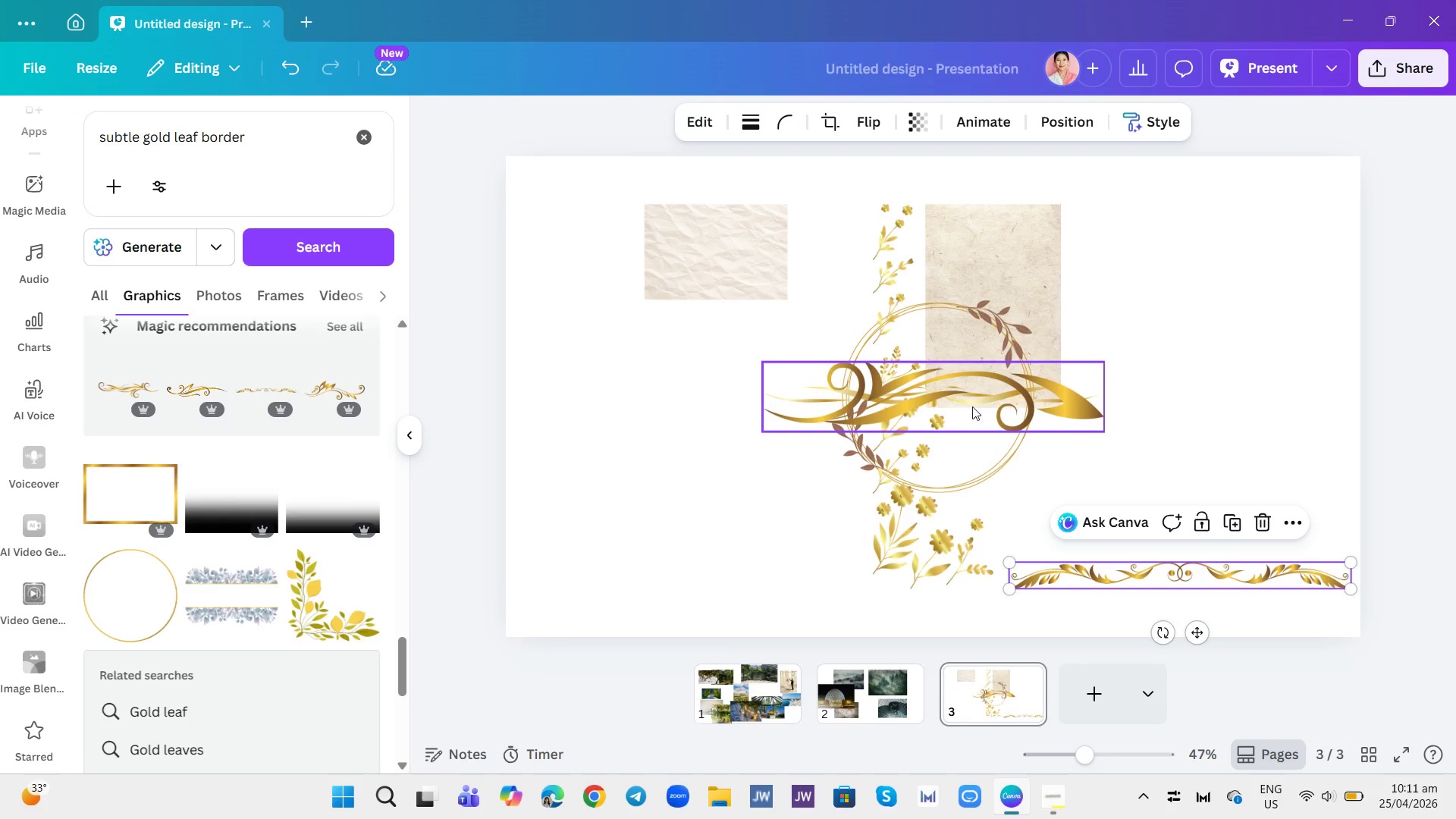 
left_click_drag(start_coordinate=[962, 398], to_coordinate=[1197, 500])
 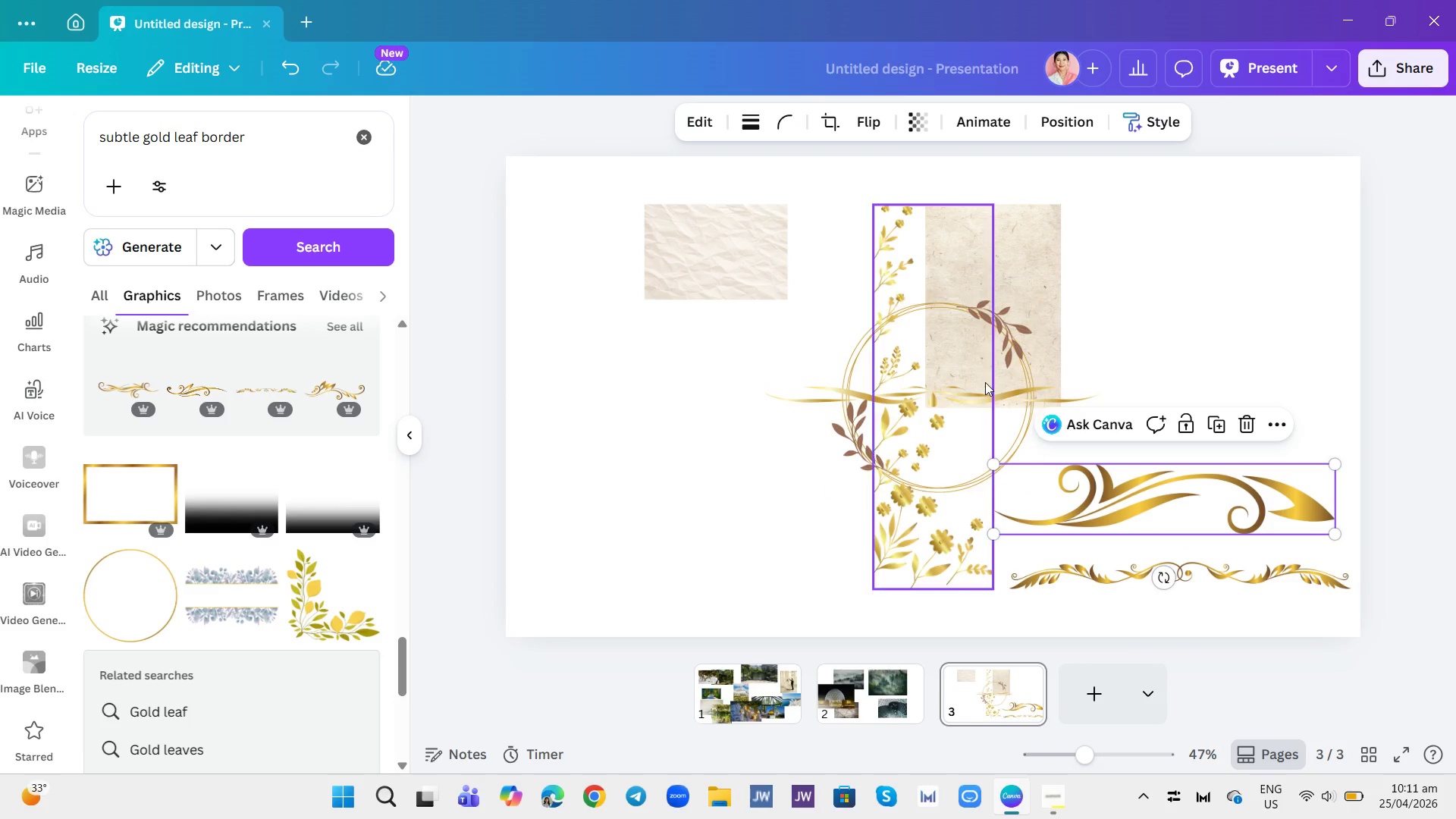 
left_click_drag(start_coordinate=[986, 382], to_coordinate=[990, 386])
 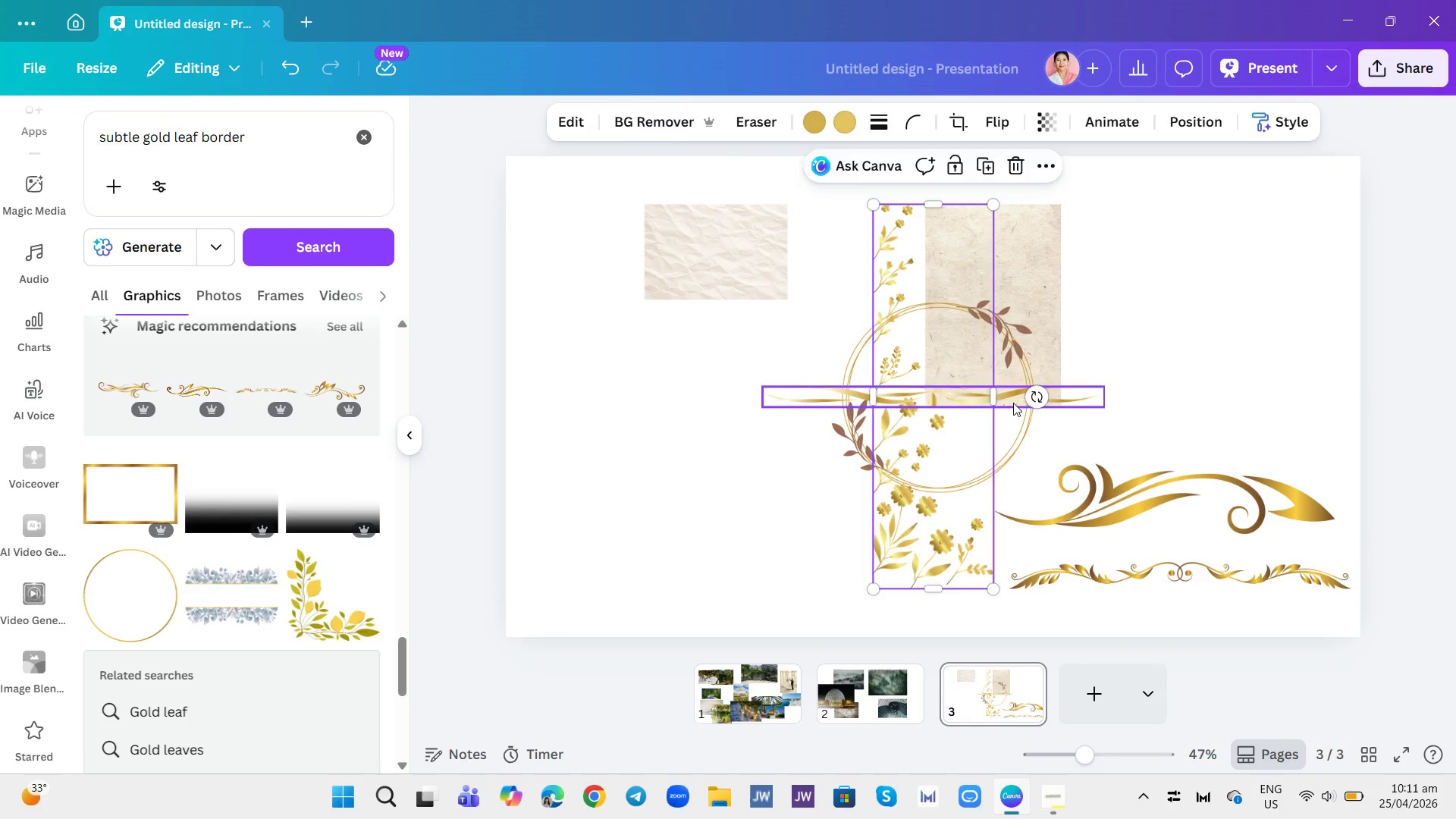 
left_click_drag(start_coordinate=[1013, 404], to_coordinate=[1275, 438])
 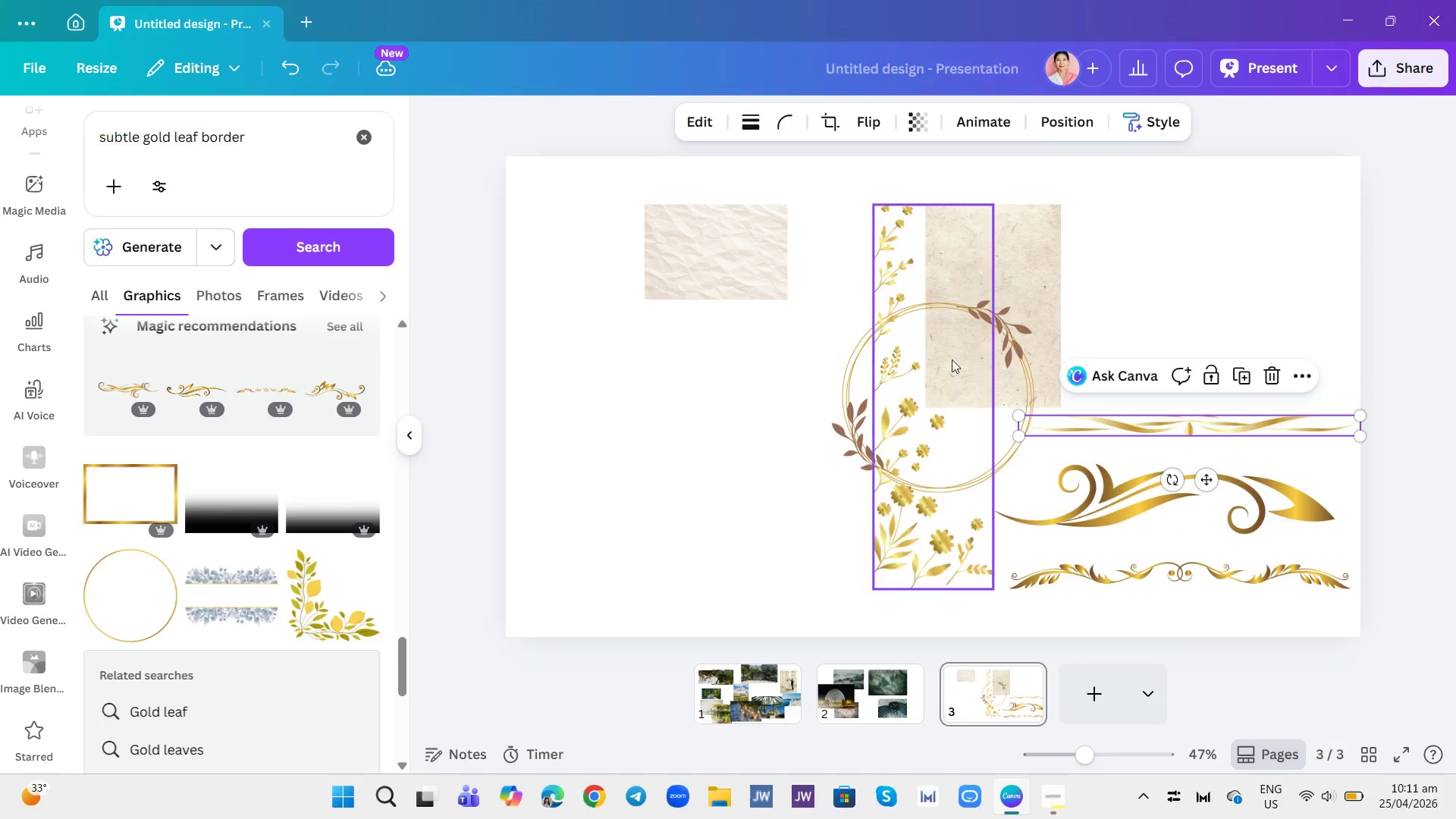 
left_click_drag(start_coordinate=[952, 374], to_coordinate=[658, 386])
 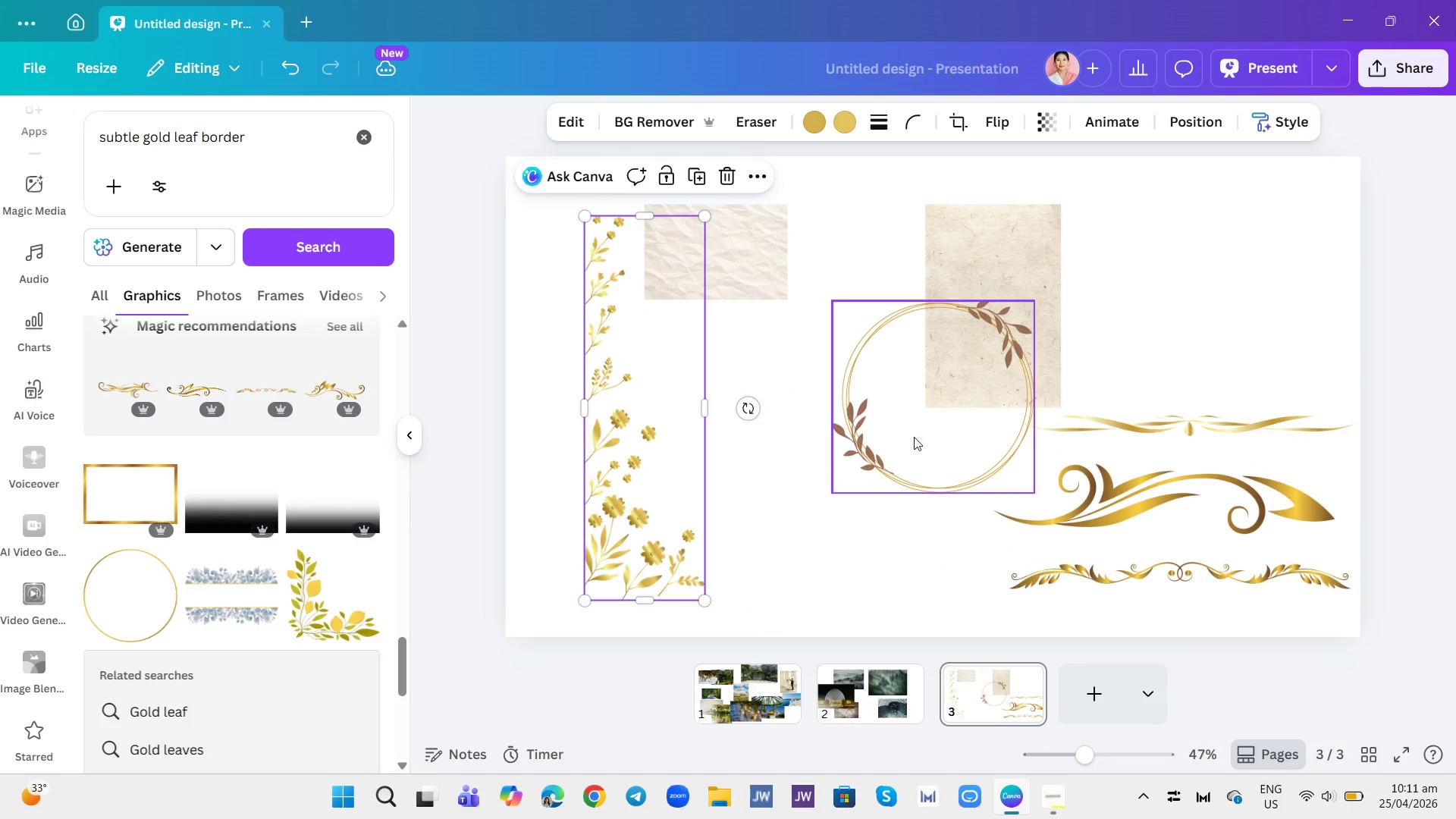 
left_click_drag(start_coordinate=[910, 438], to_coordinate=[802, 484])
 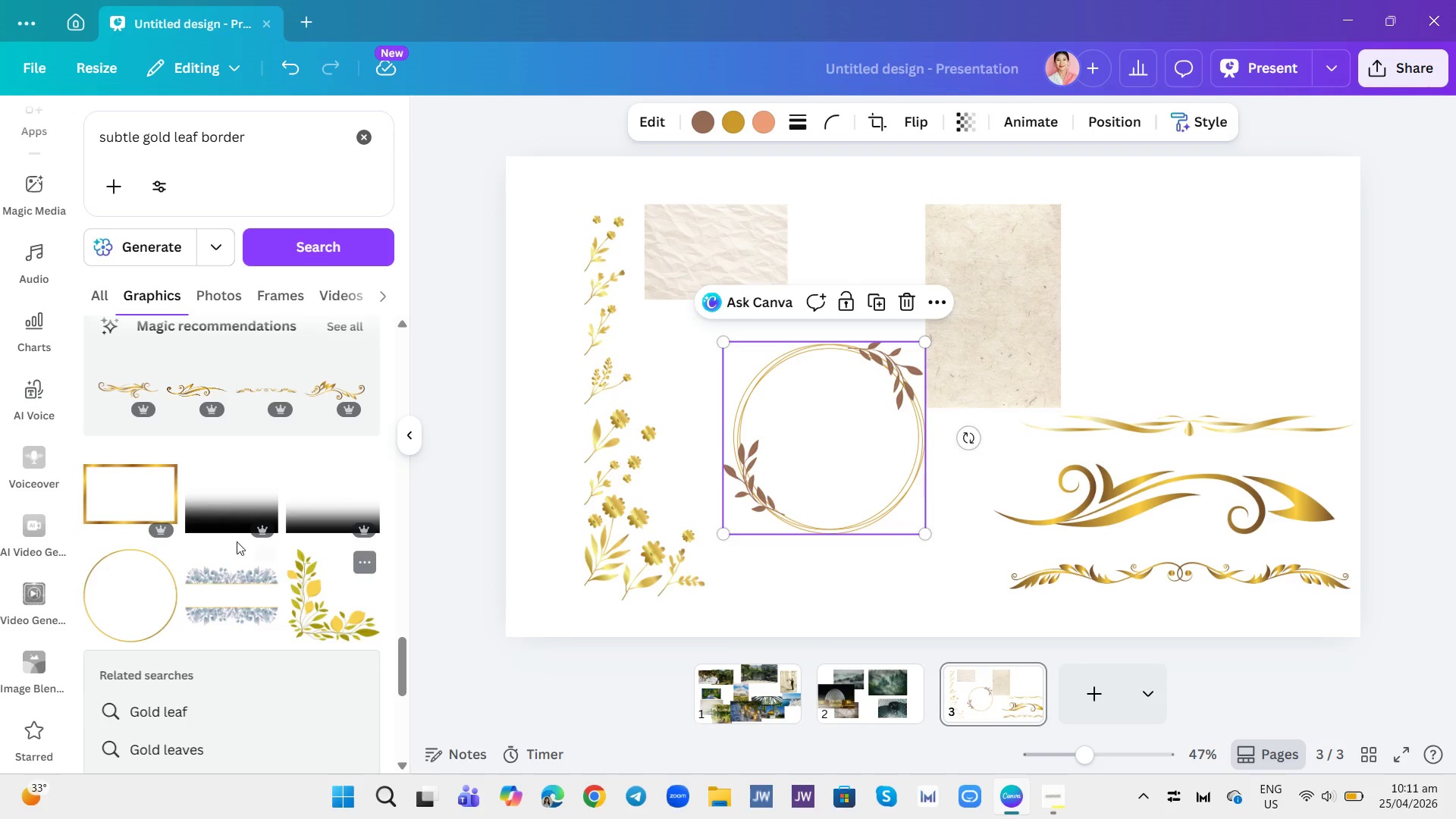 
scroll: coordinate [294, 602], scroll_direction: up, amount: 18.0
 